 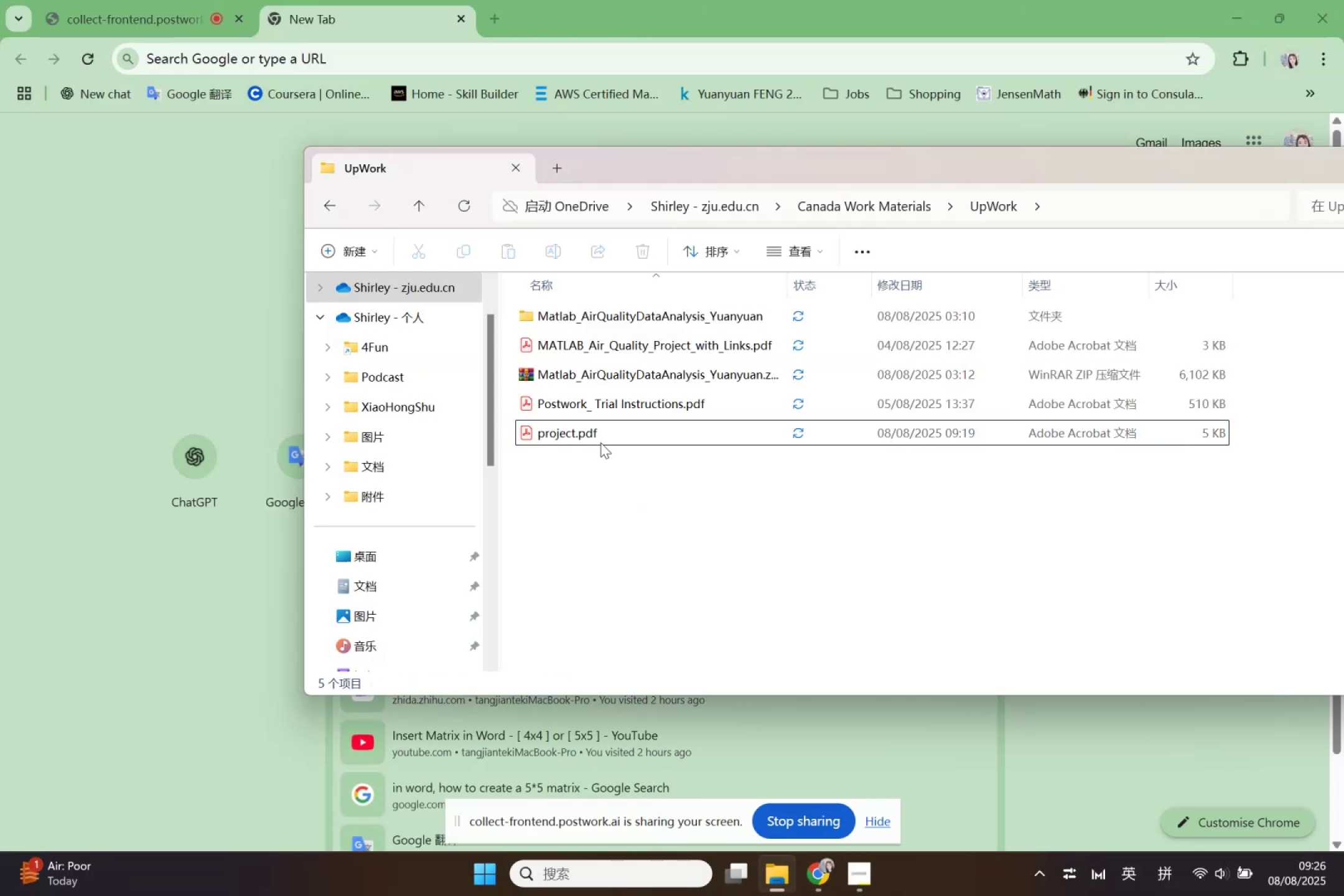 
double_click([599, 441])
 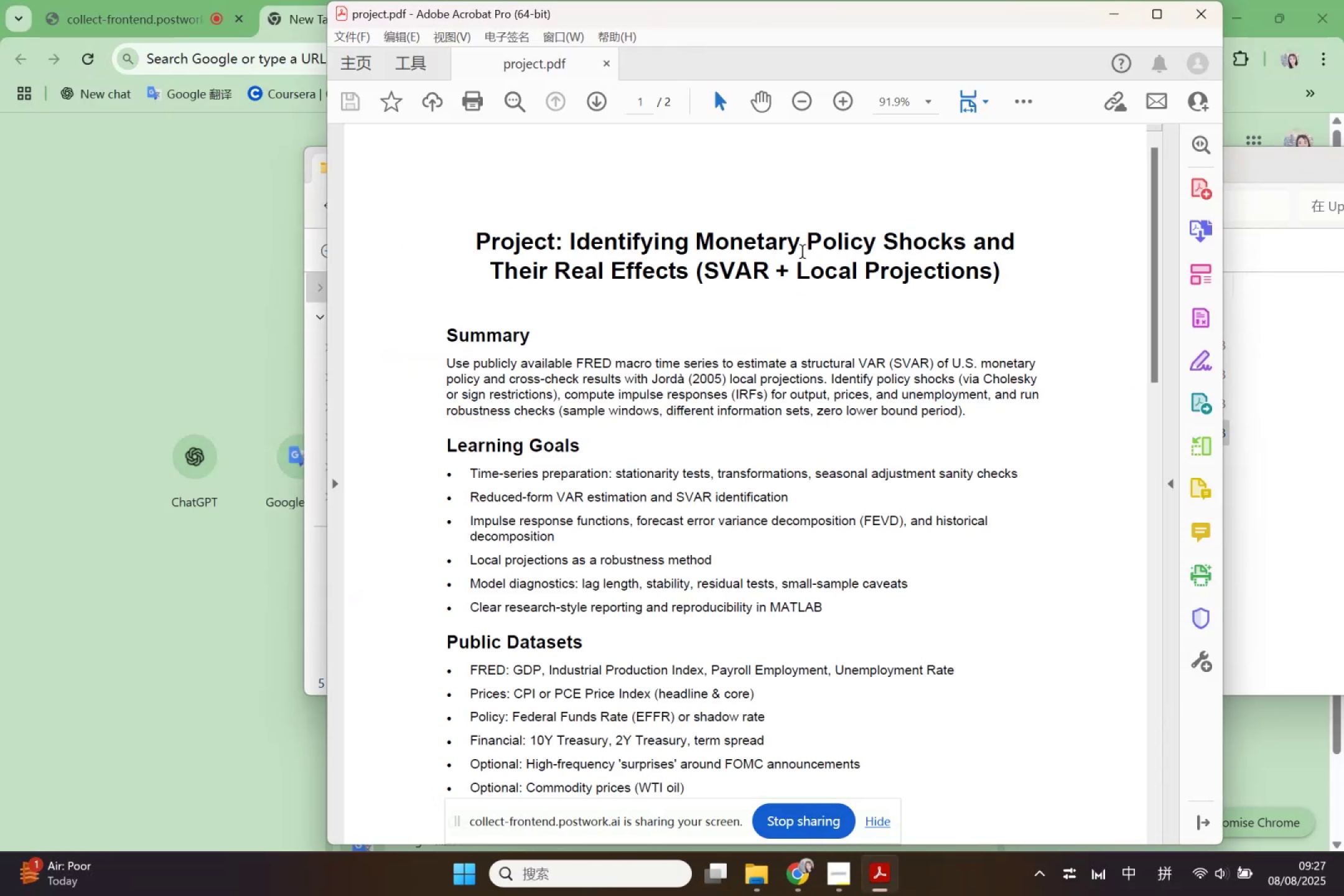 
left_click_drag(start_coordinate=[702, 245], to_coordinate=[683, 275])
 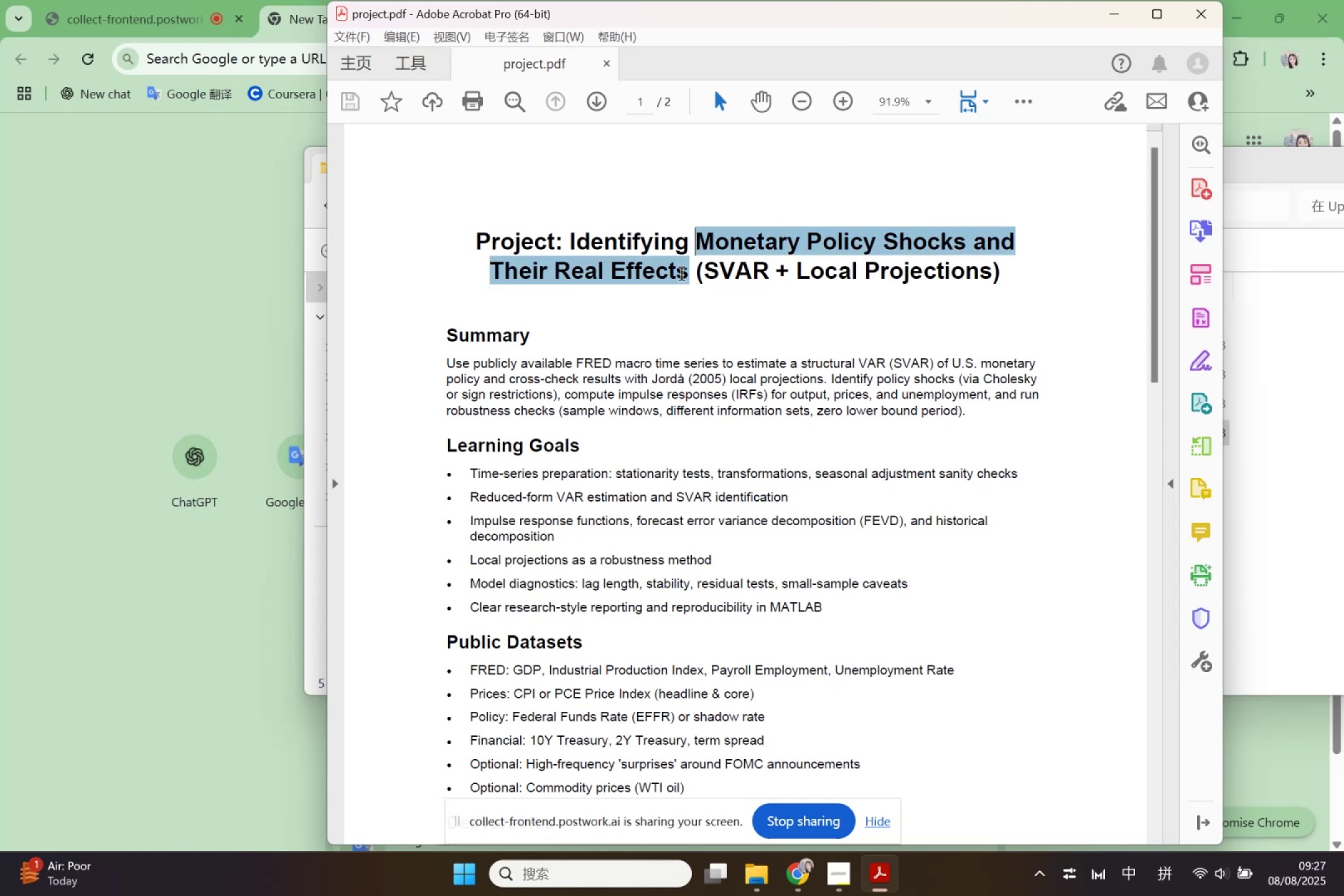 
key(Control+ControlLeft)
 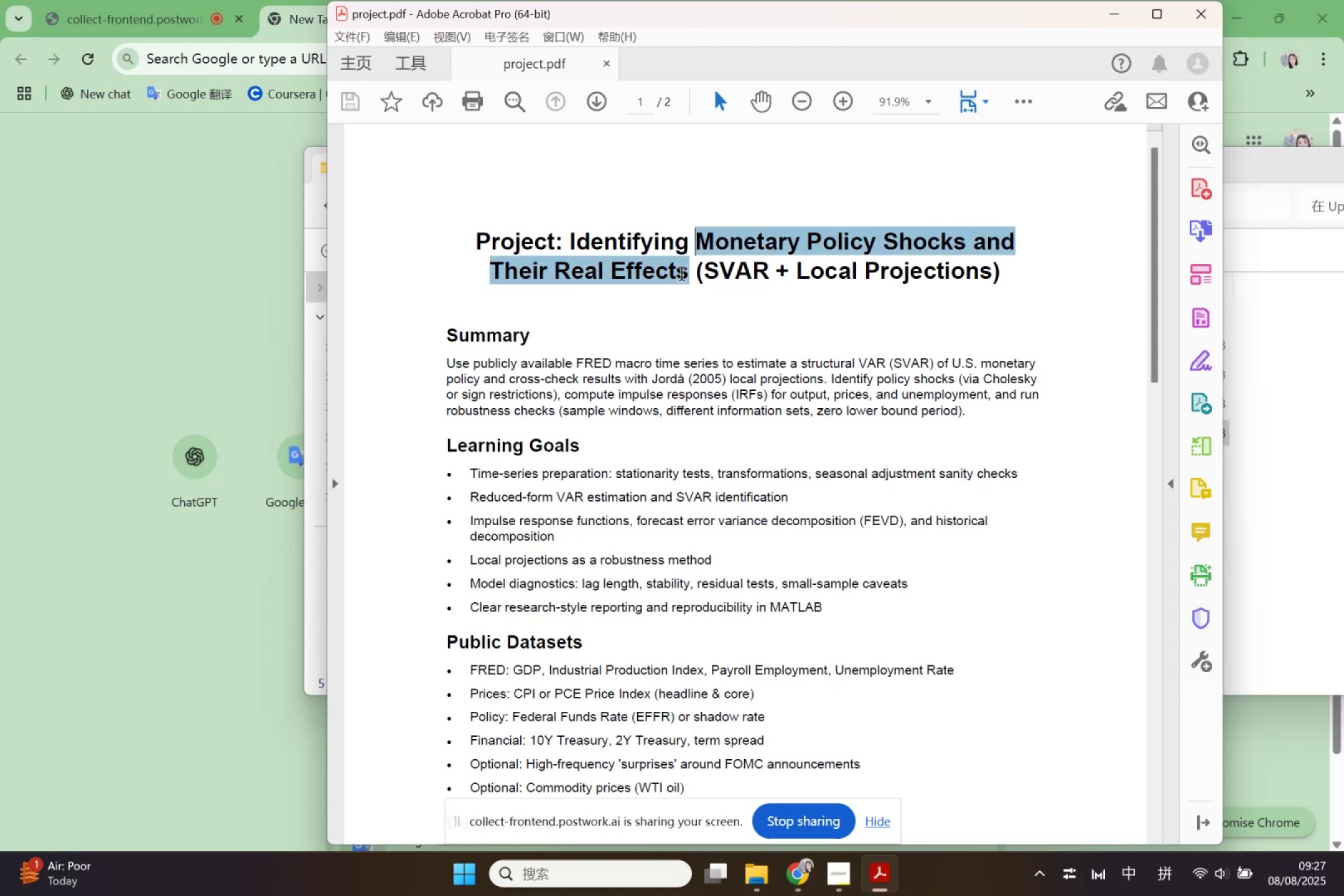 
key(Control+C)
 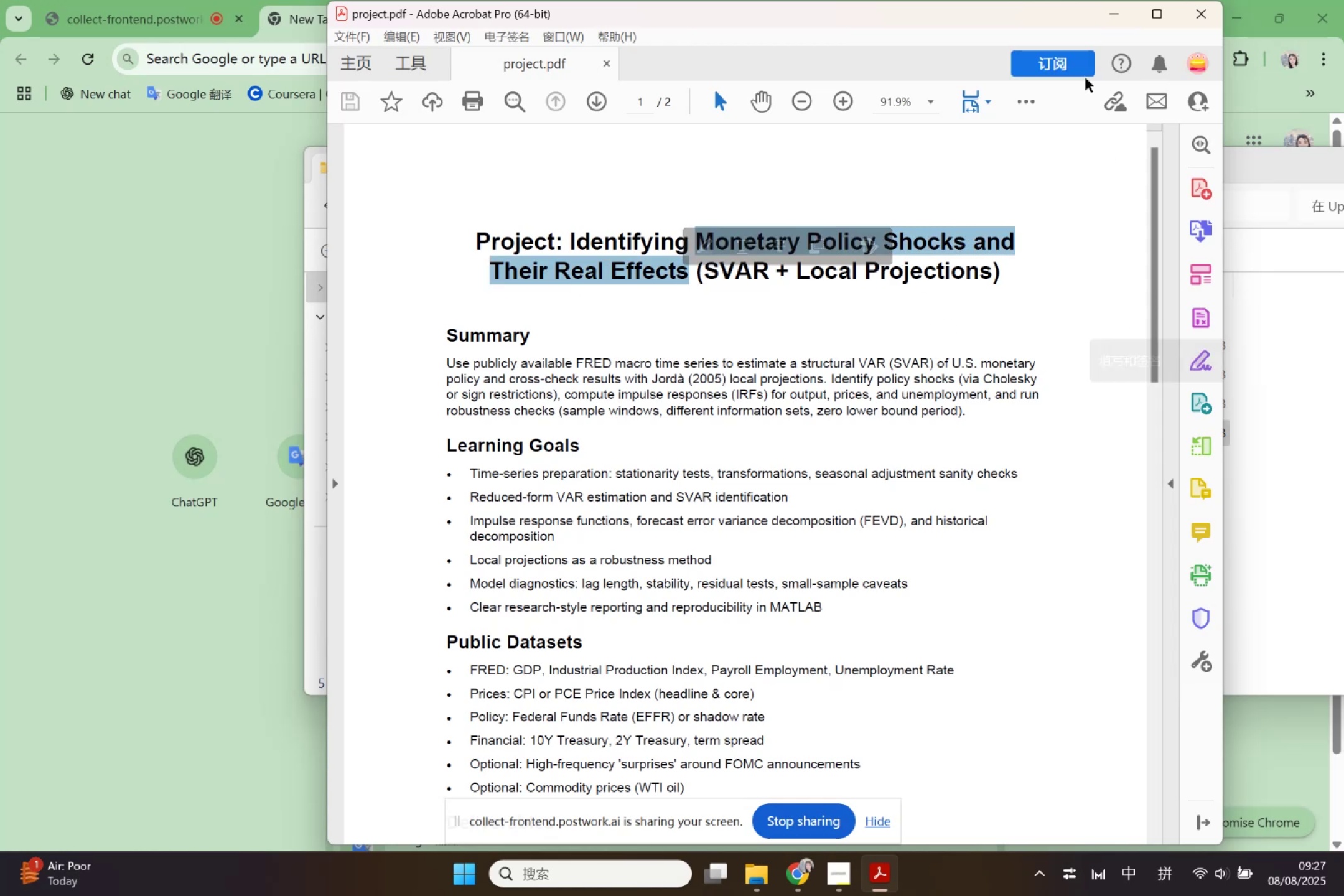 
left_click_drag(start_coordinate=[1034, 22], to_coordinate=[709, 80])
 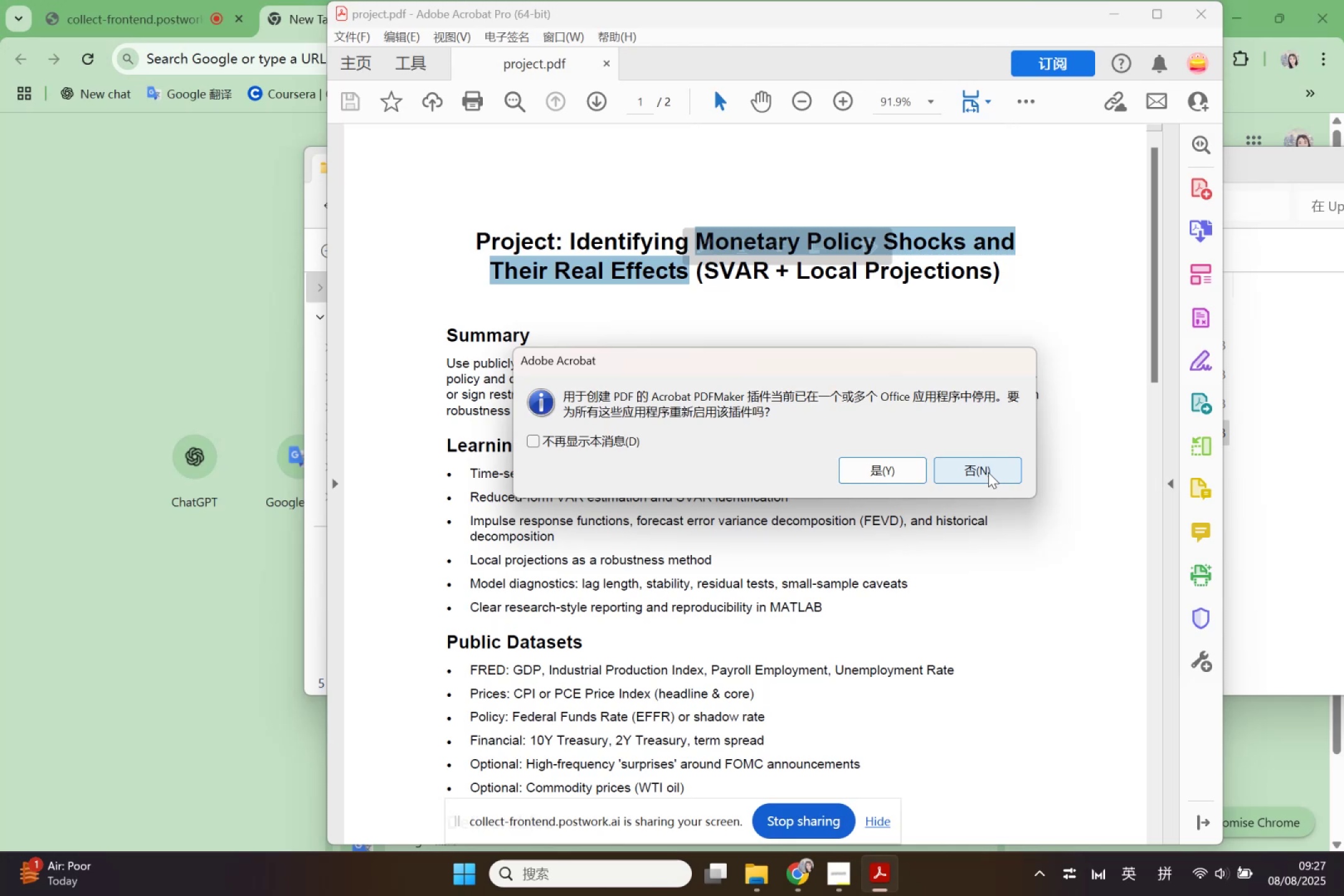 
left_click([988, 472])
 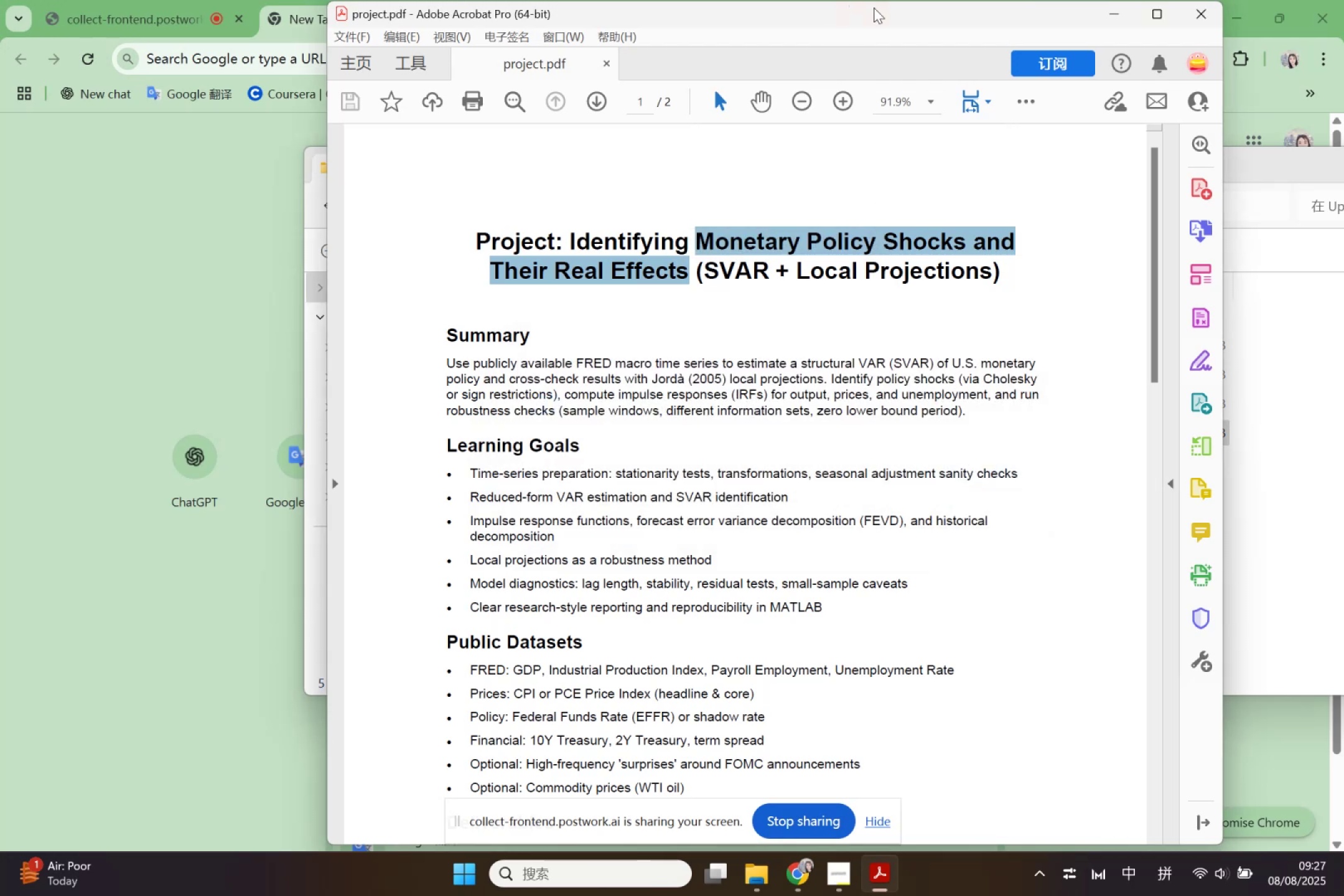 
left_click_drag(start_coordinate=[879, 15], to_coordinate=[267, 138])
 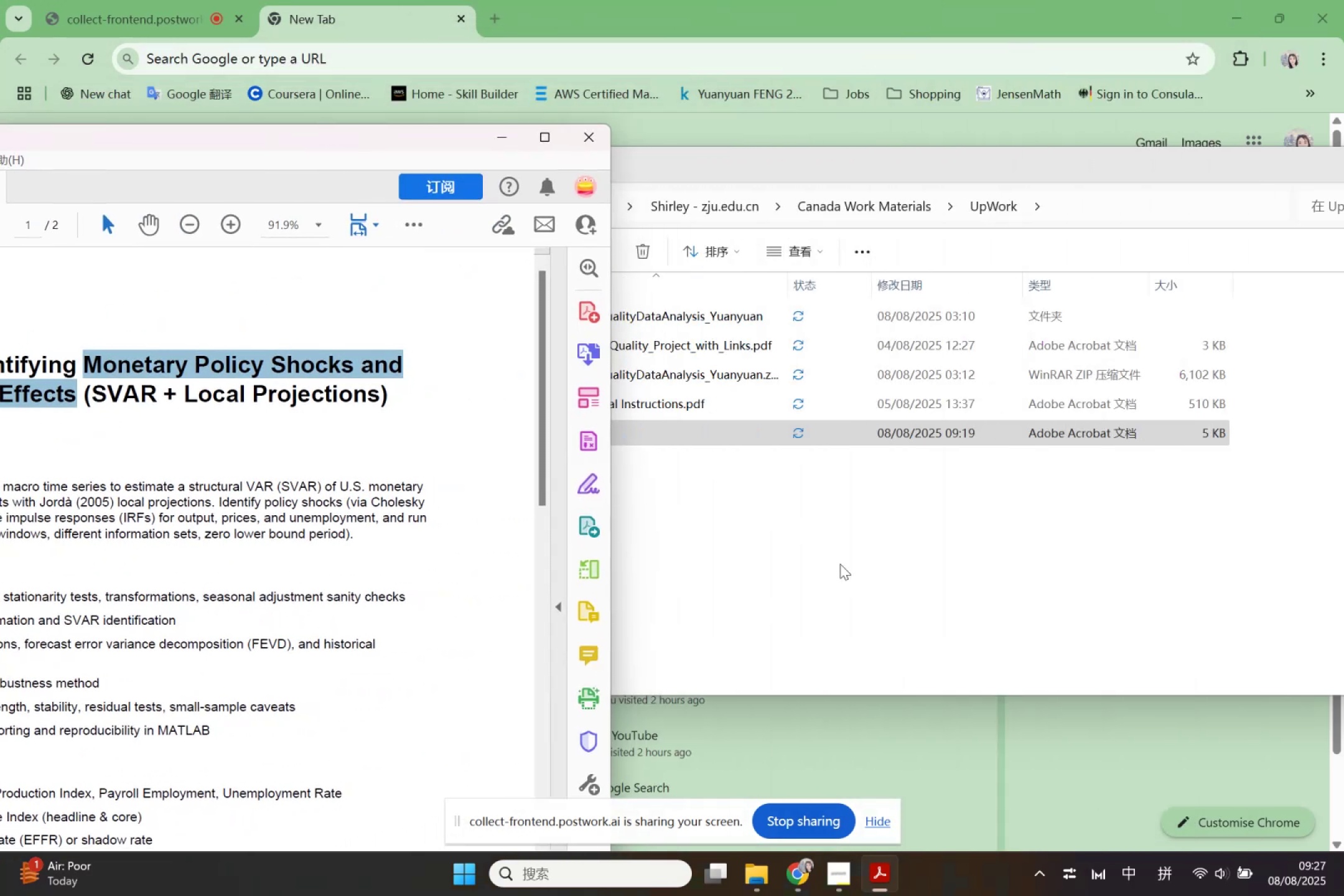 
left_click([840, 564])
 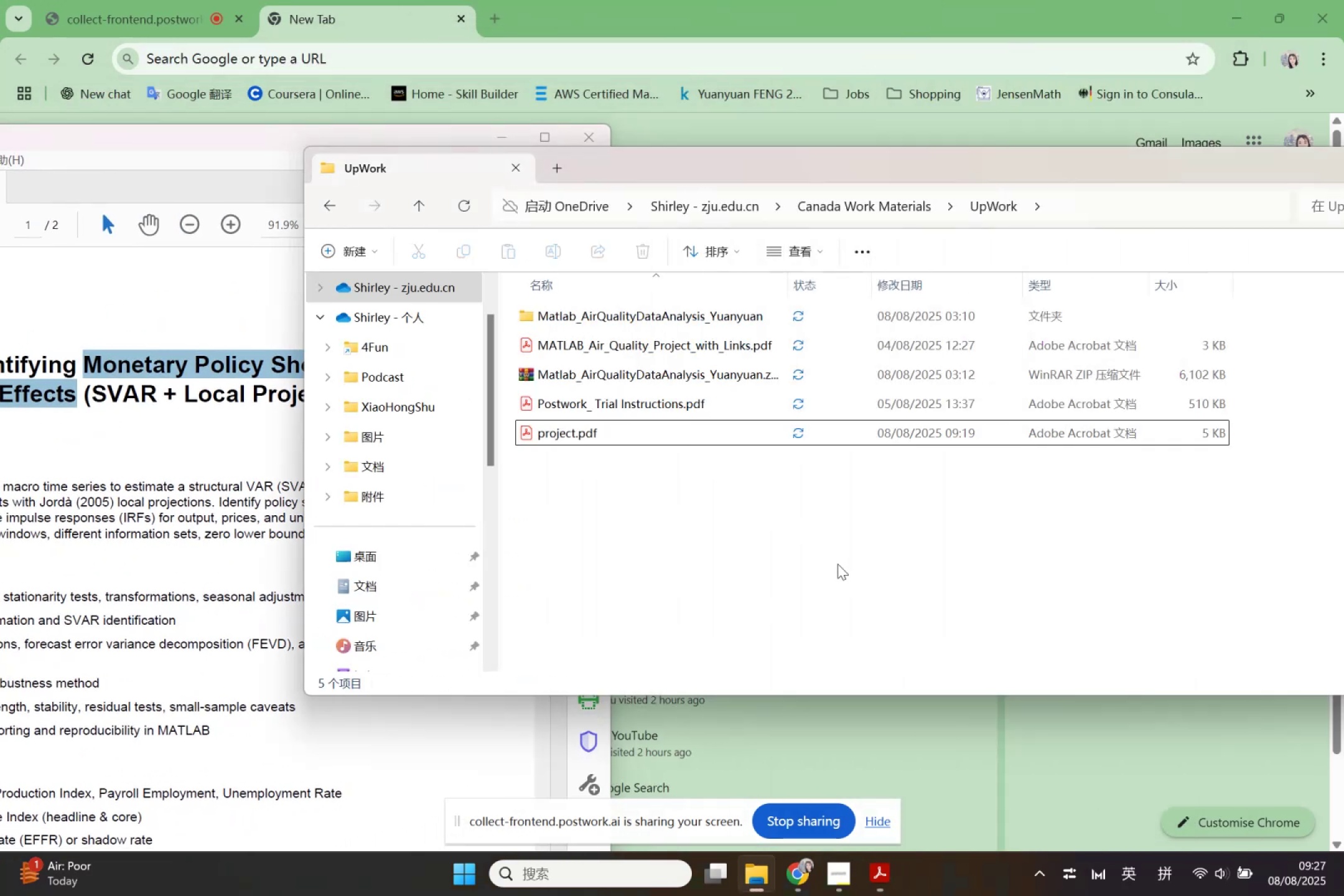 
right_click([838, 564])
 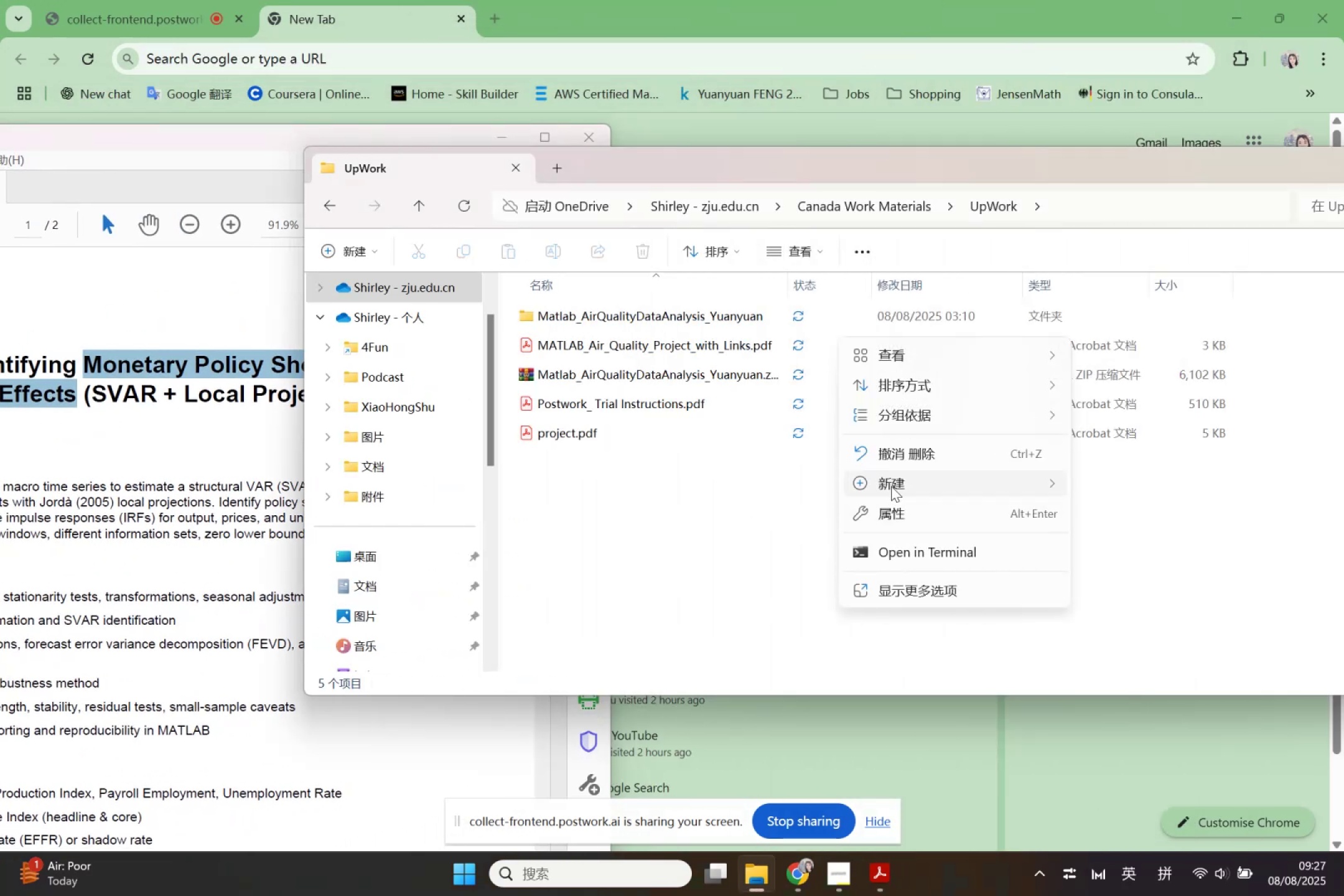 
left_click([892, 483])
 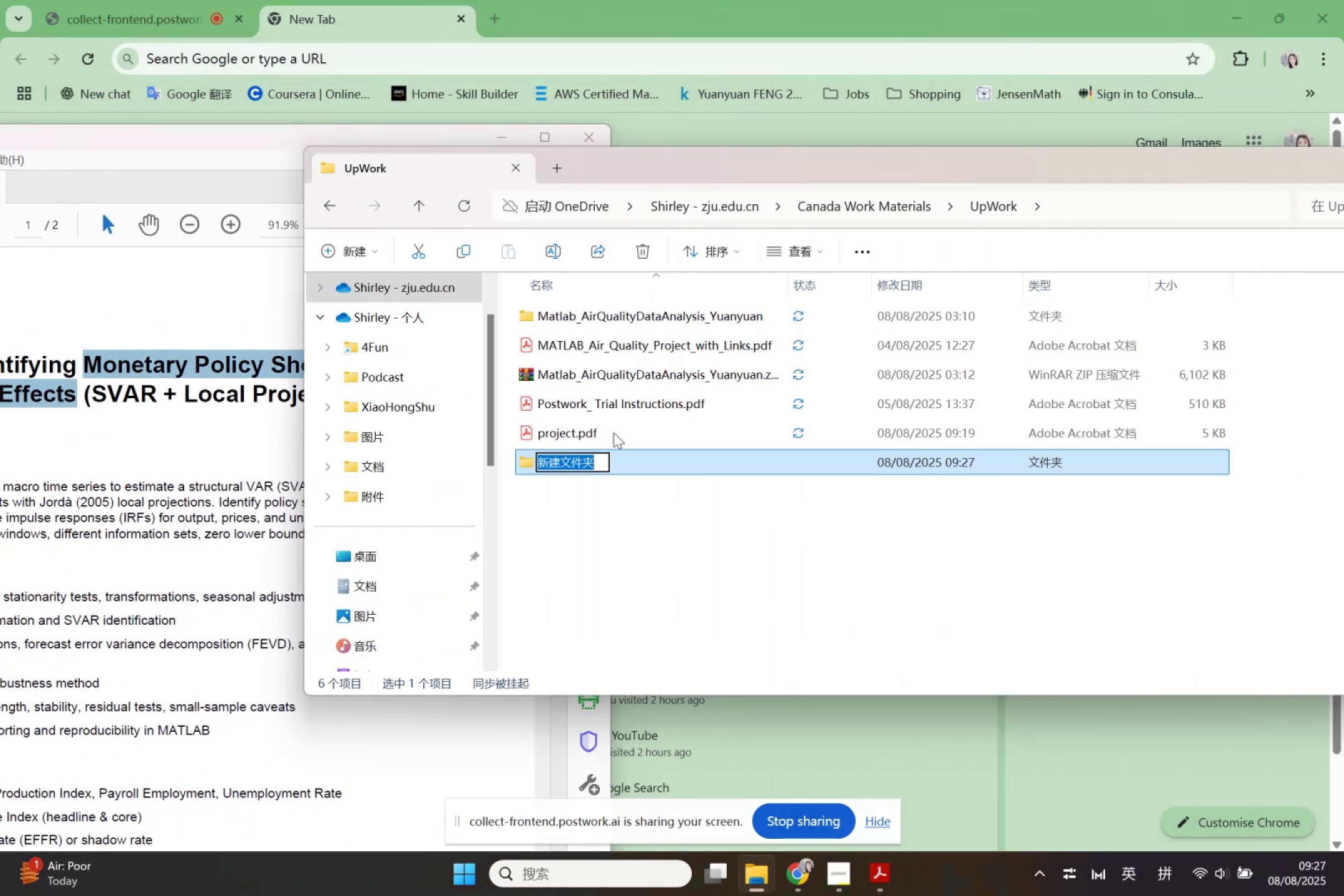 
key(Control+V)
 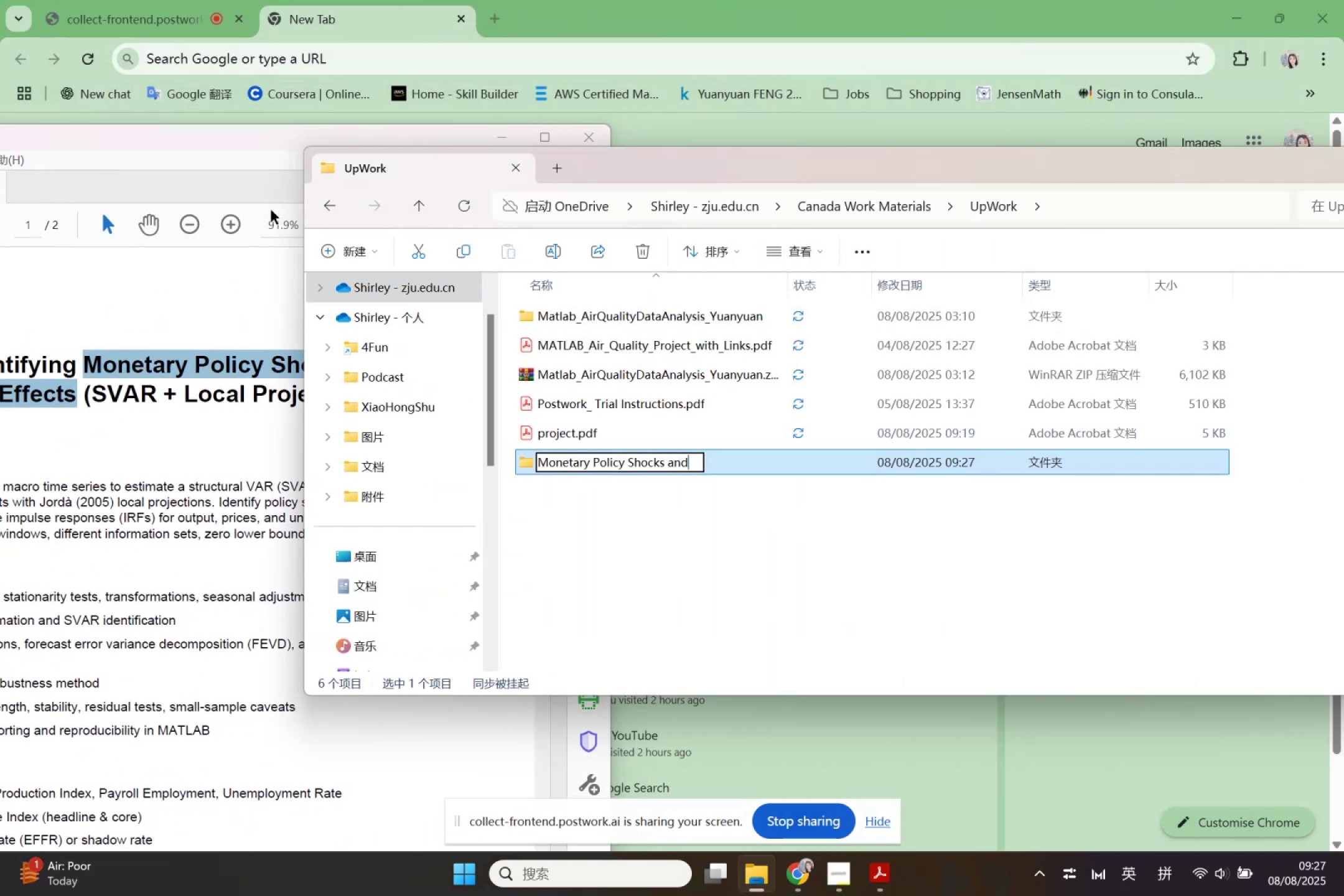 
left_click_drag(start_coordinate=[210, 154], to_coordinate=[206, 155])
 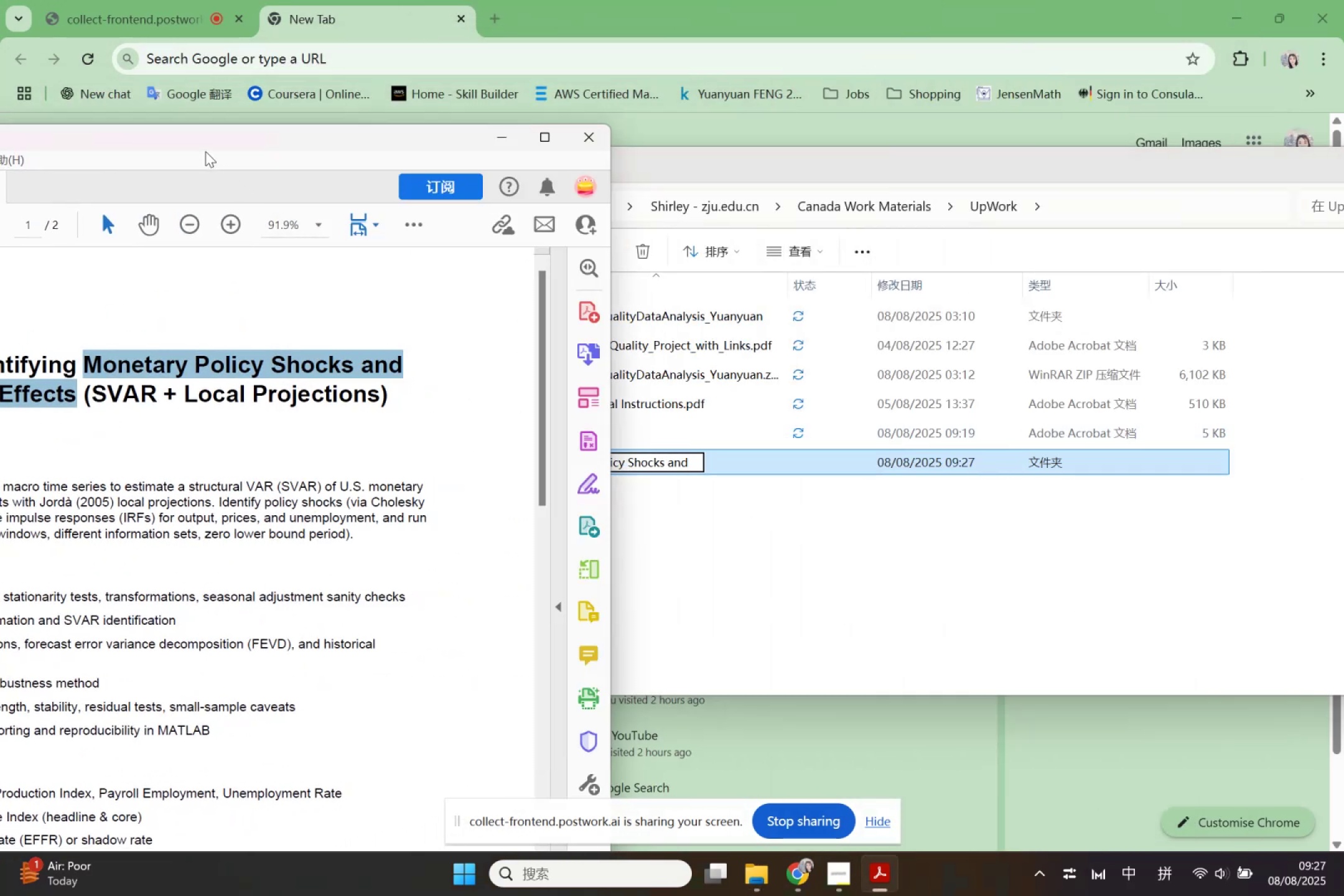 
left_click_drag(start_coordinate=[205, 149], to_coordinate=[437, 157])
 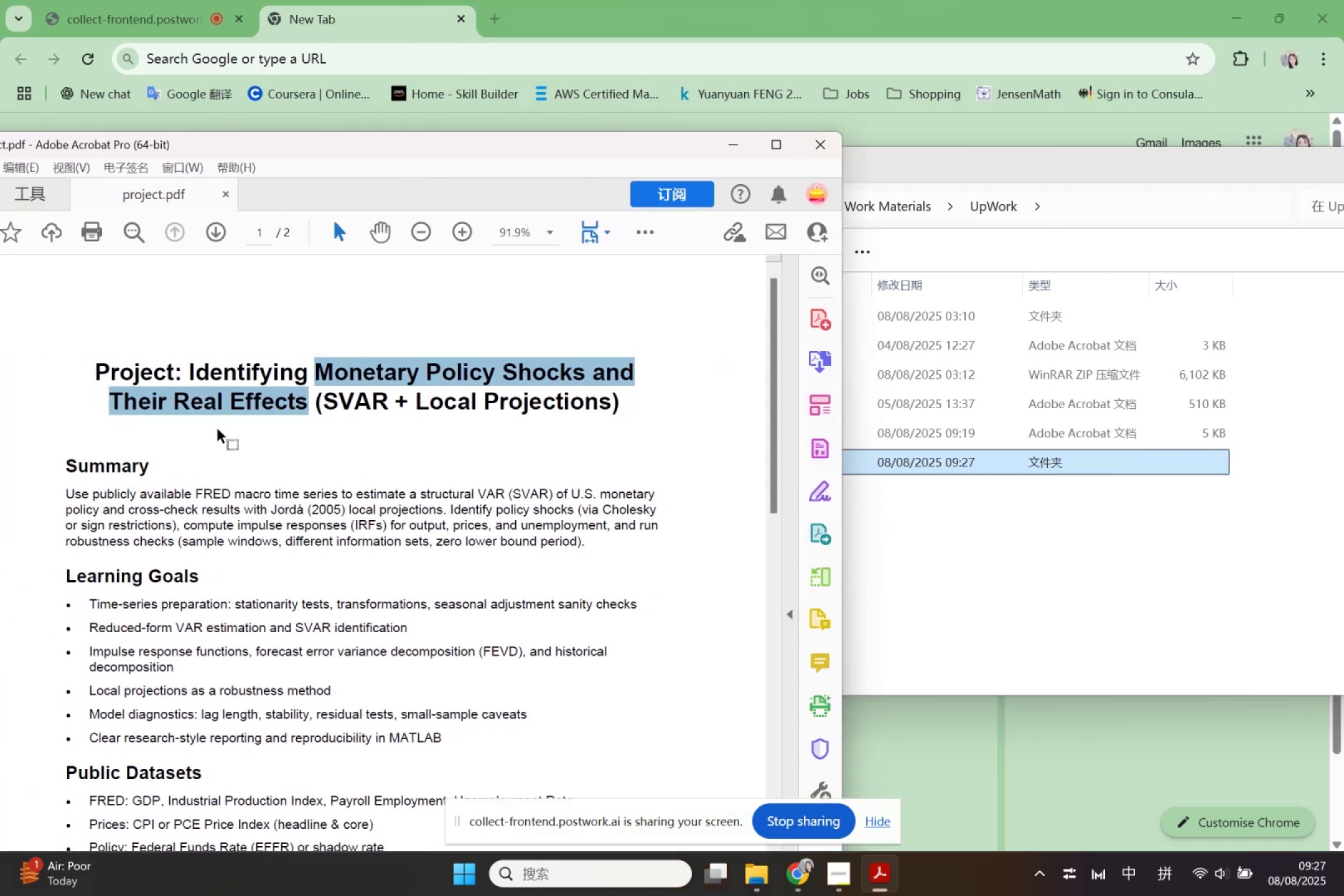 
left_click([218, 430])
 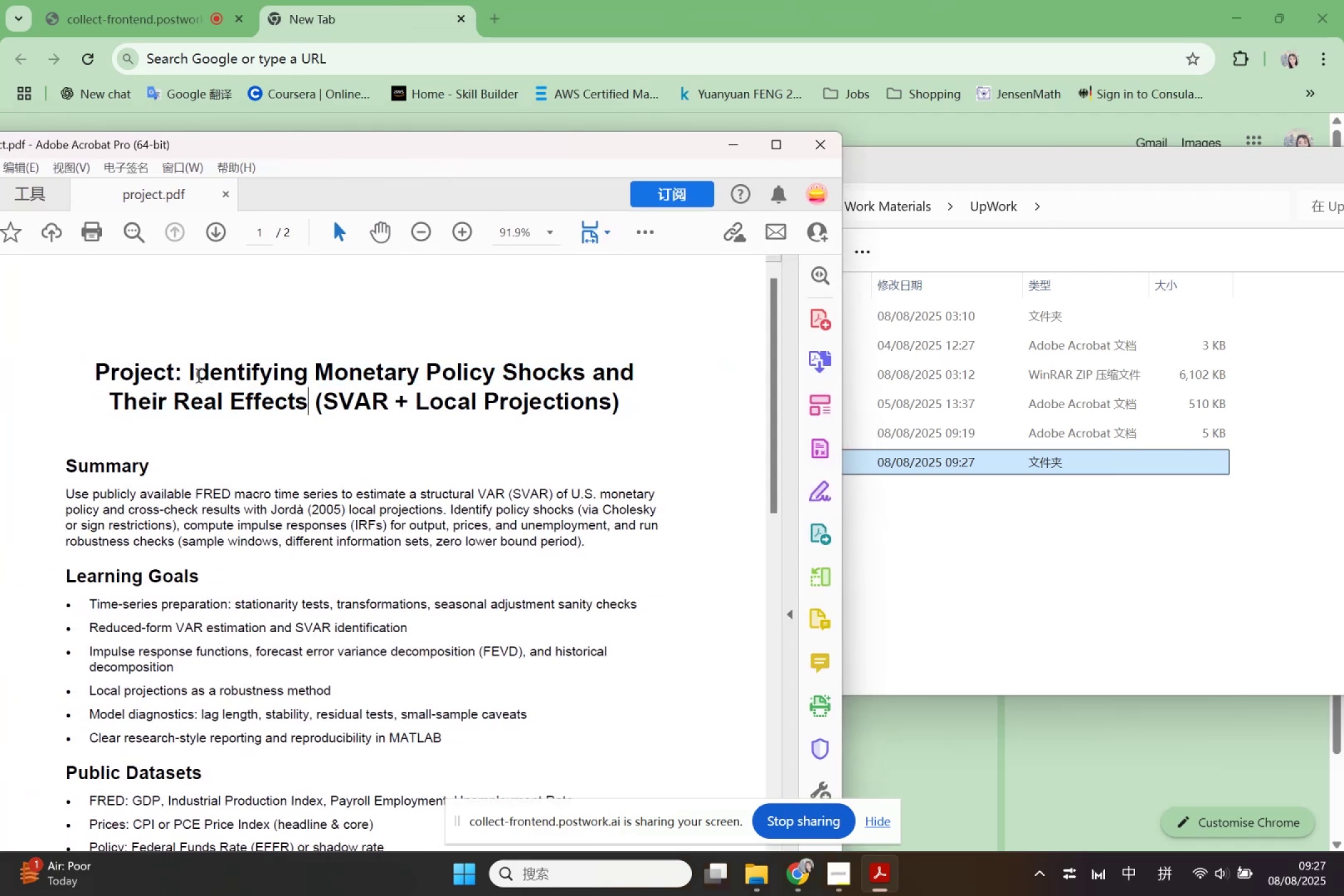 
left_click_drag(start_coordinate=[190, 373], to_coordinate=[302, 375])
 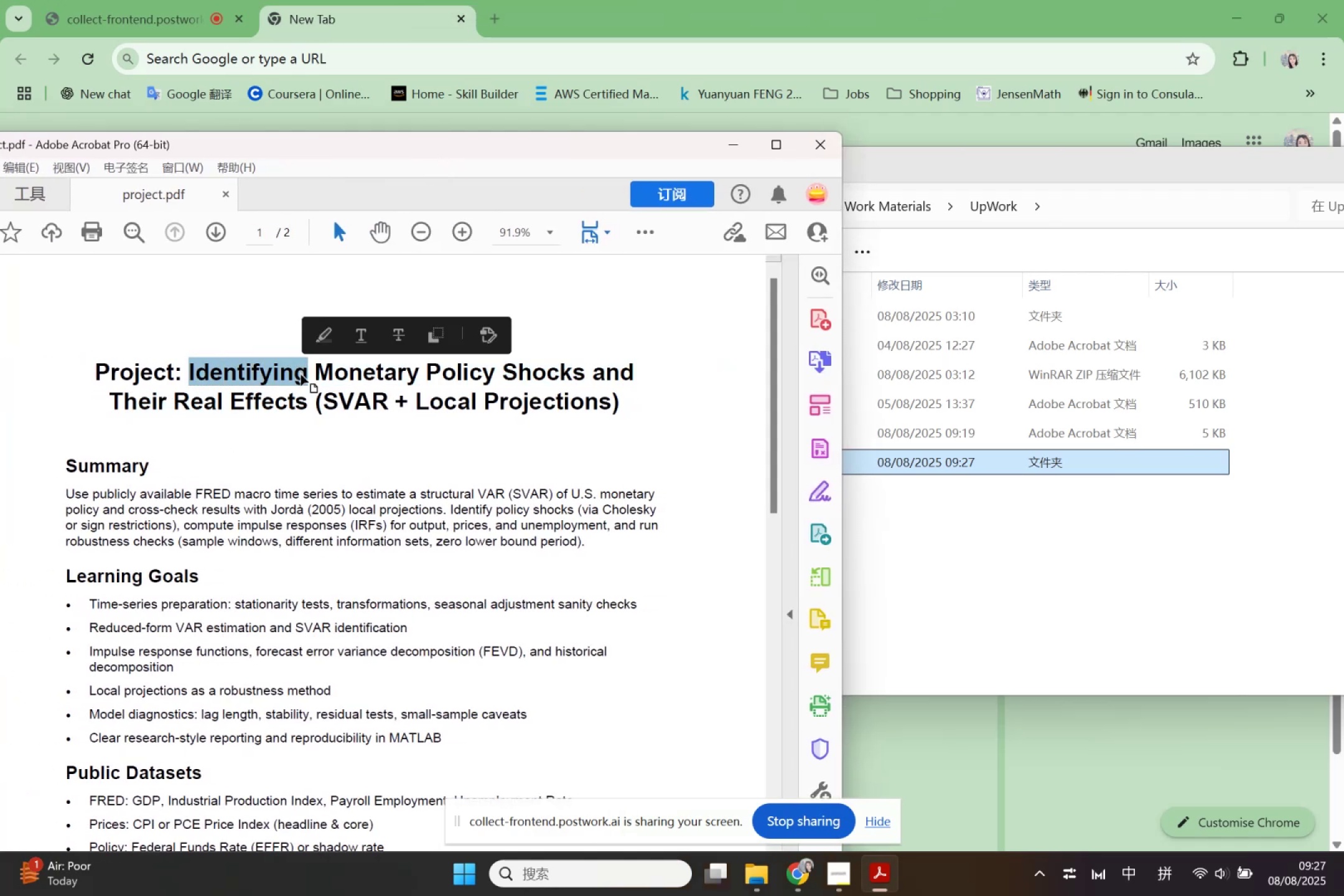 
key(Control+ControlLeft)
 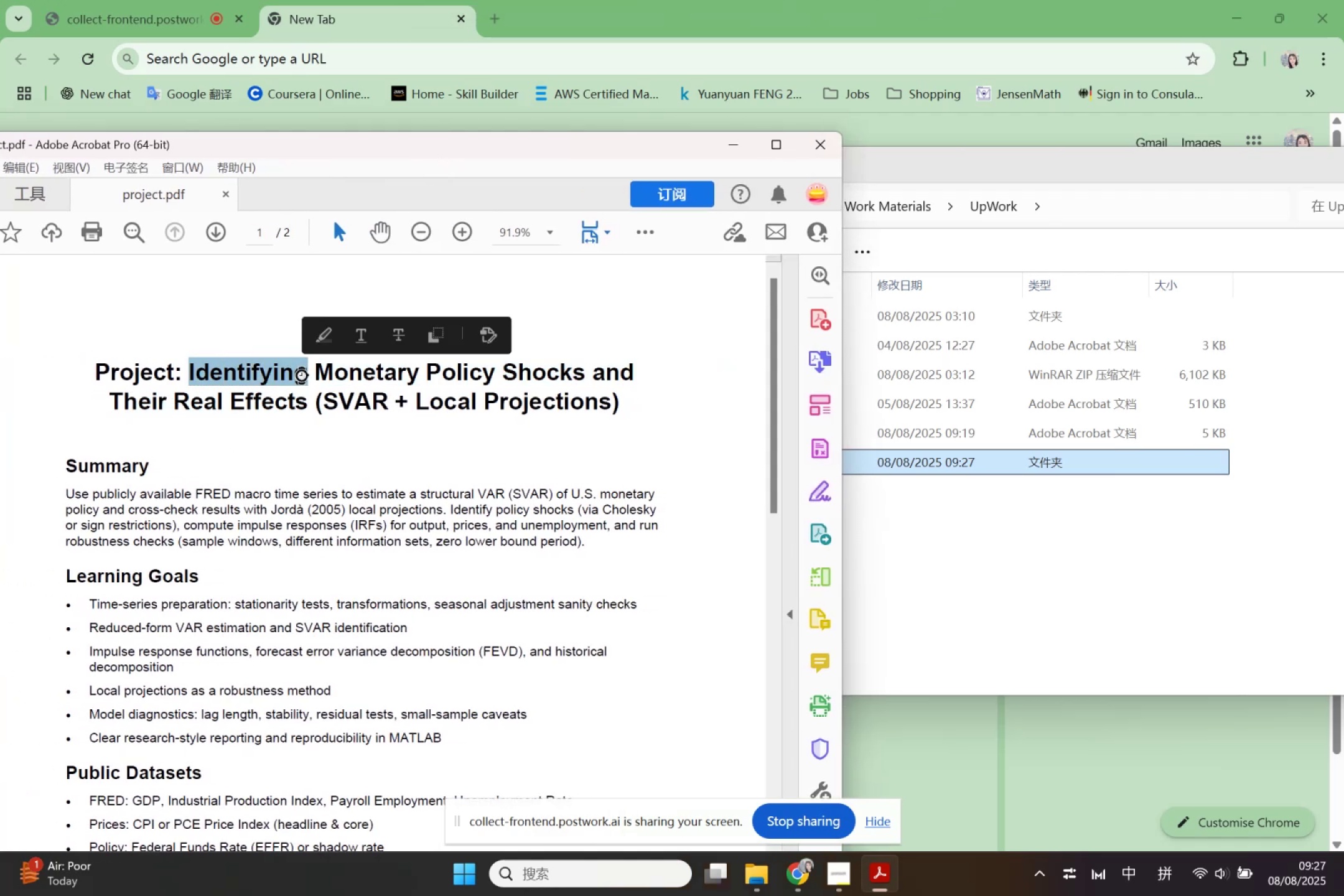 
key(Control+C)
 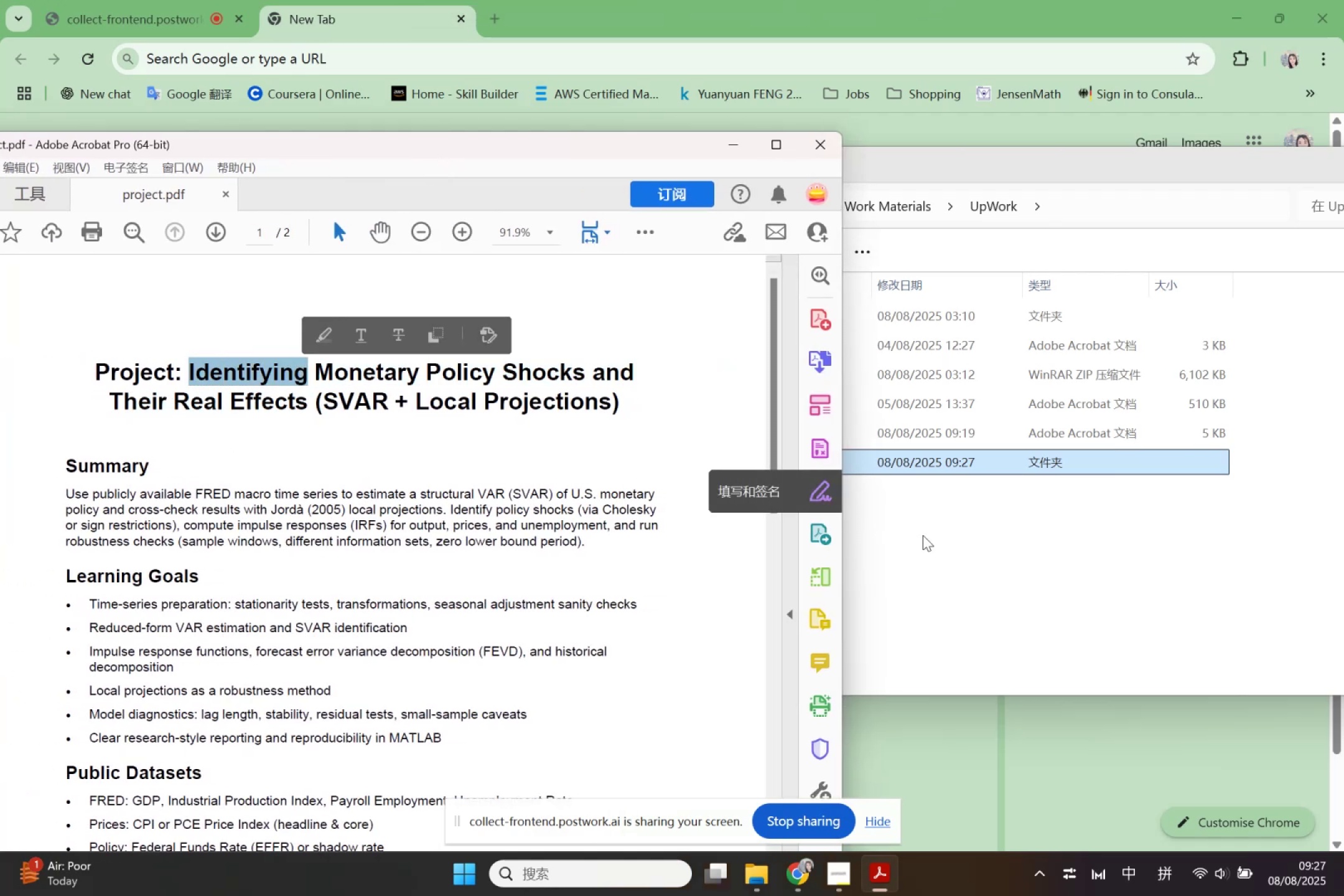 
left_click([954, 553])
 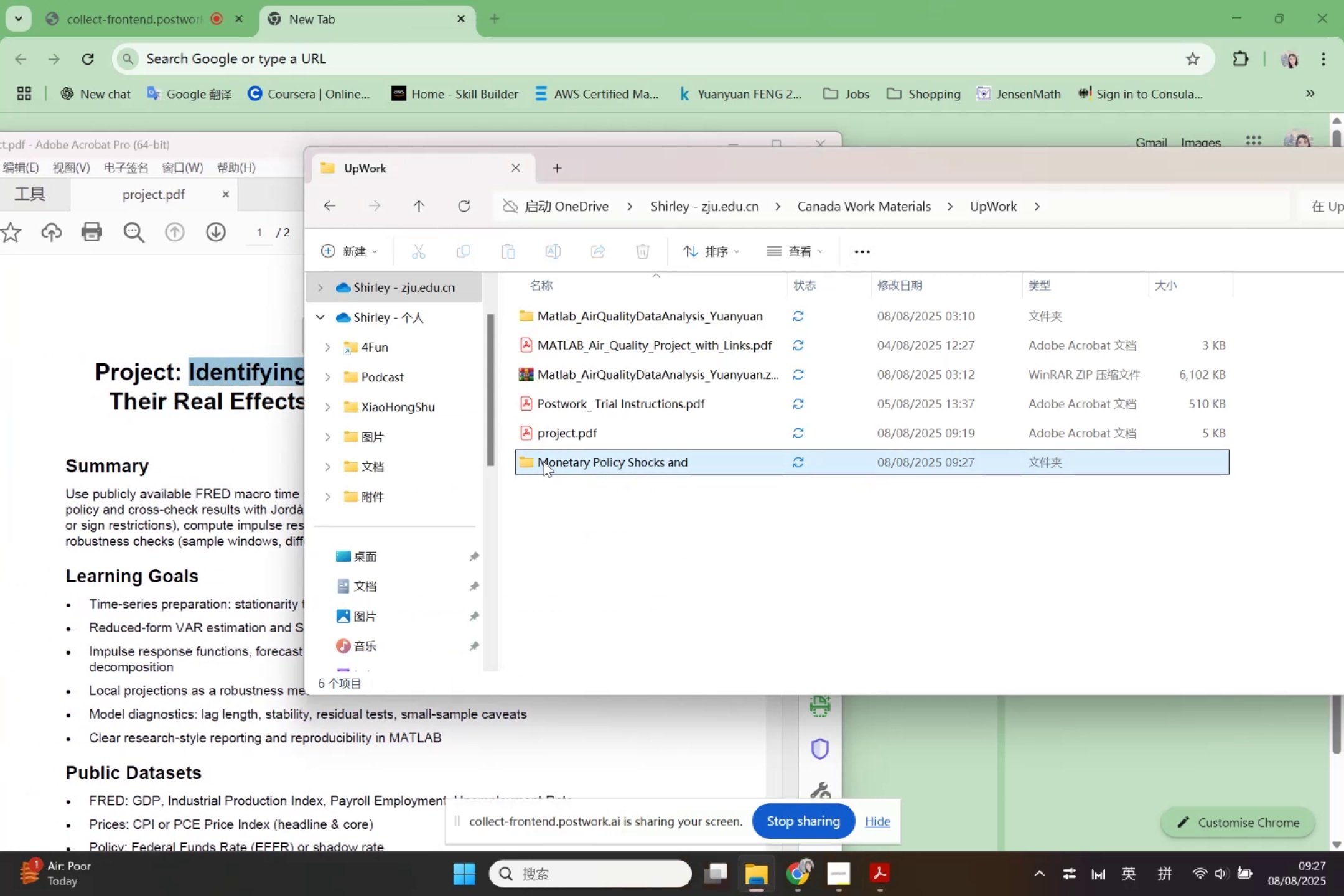 
left_click([544, 461])
 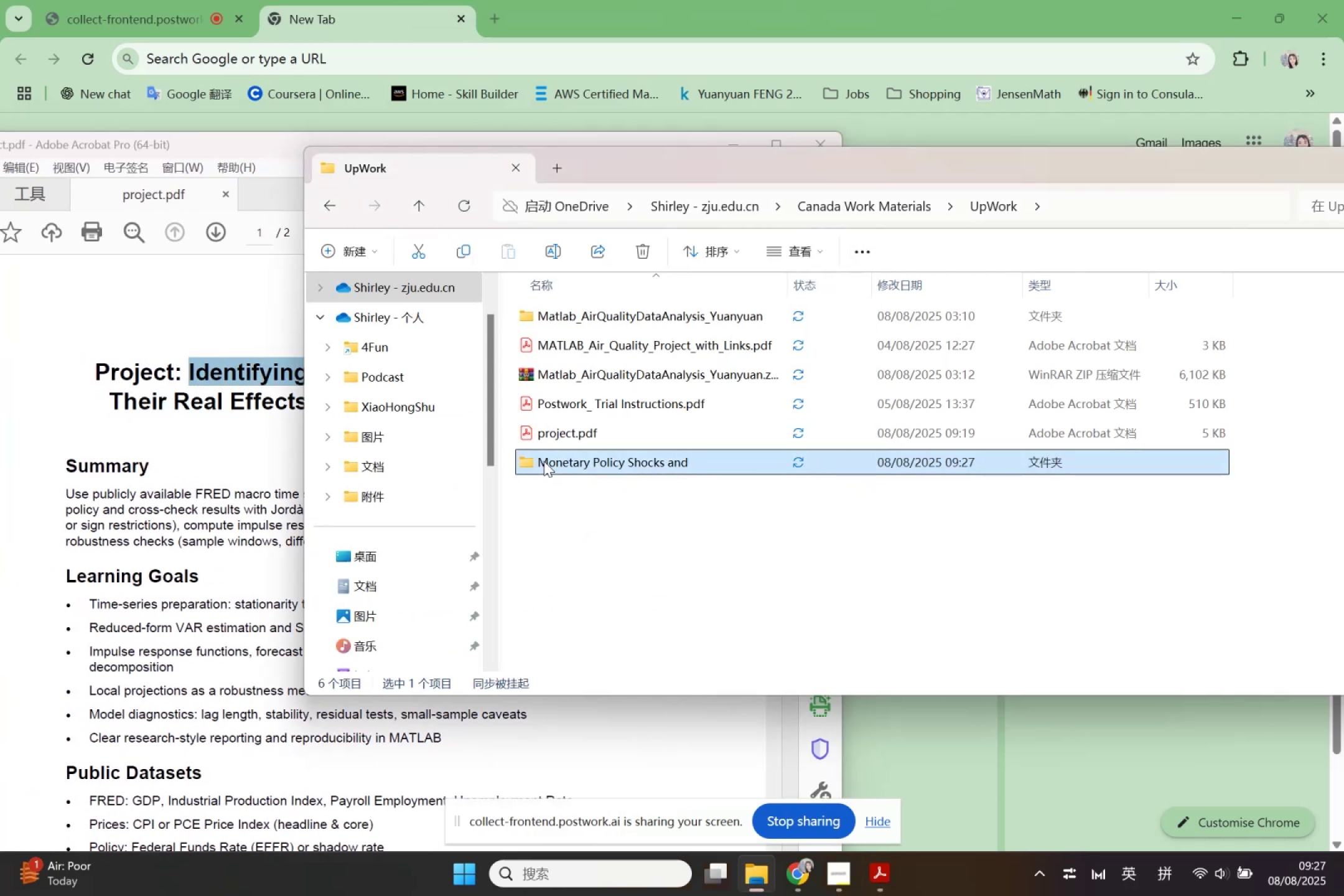 
left_click([544, 461])
 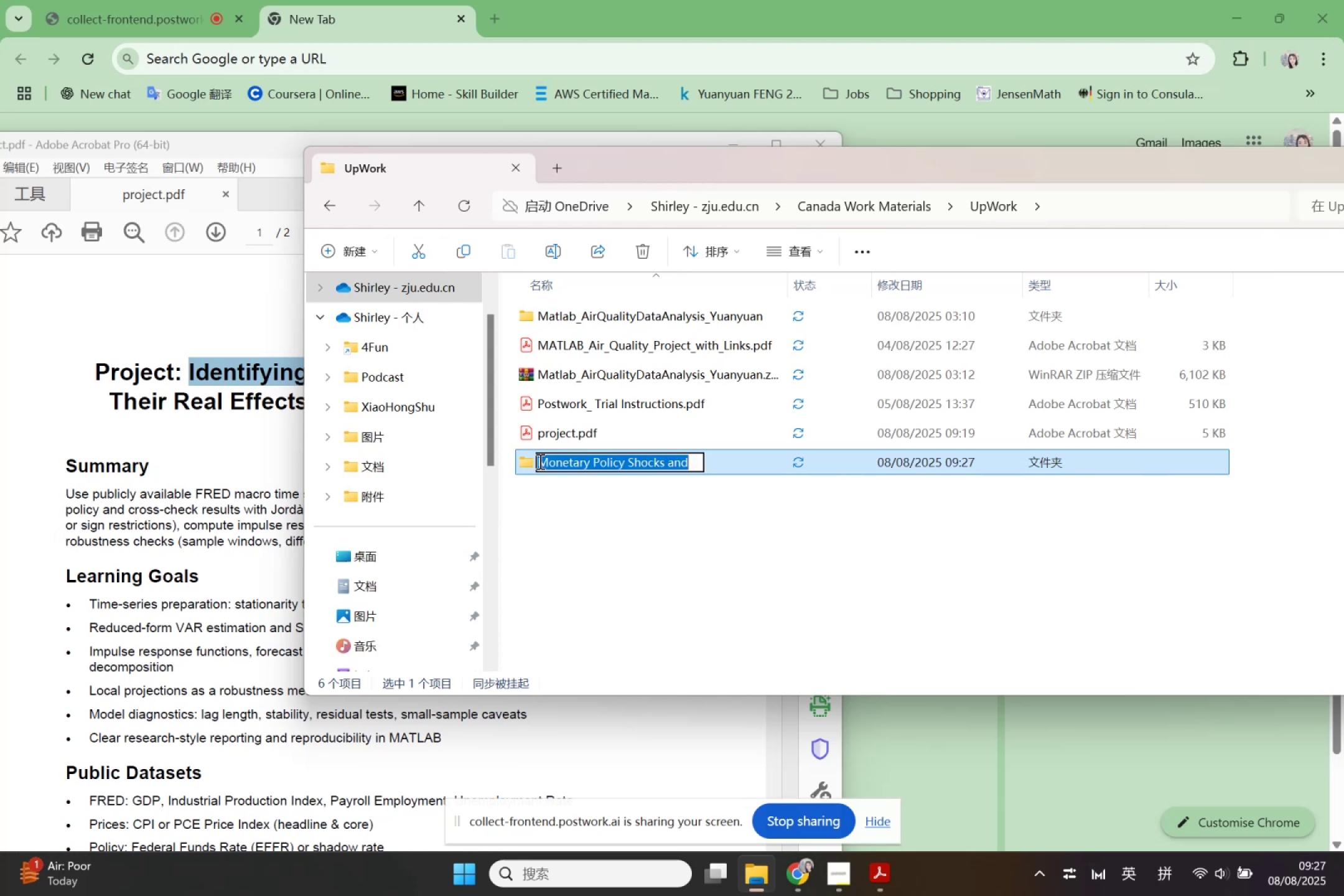 
left_click([539, 461])
 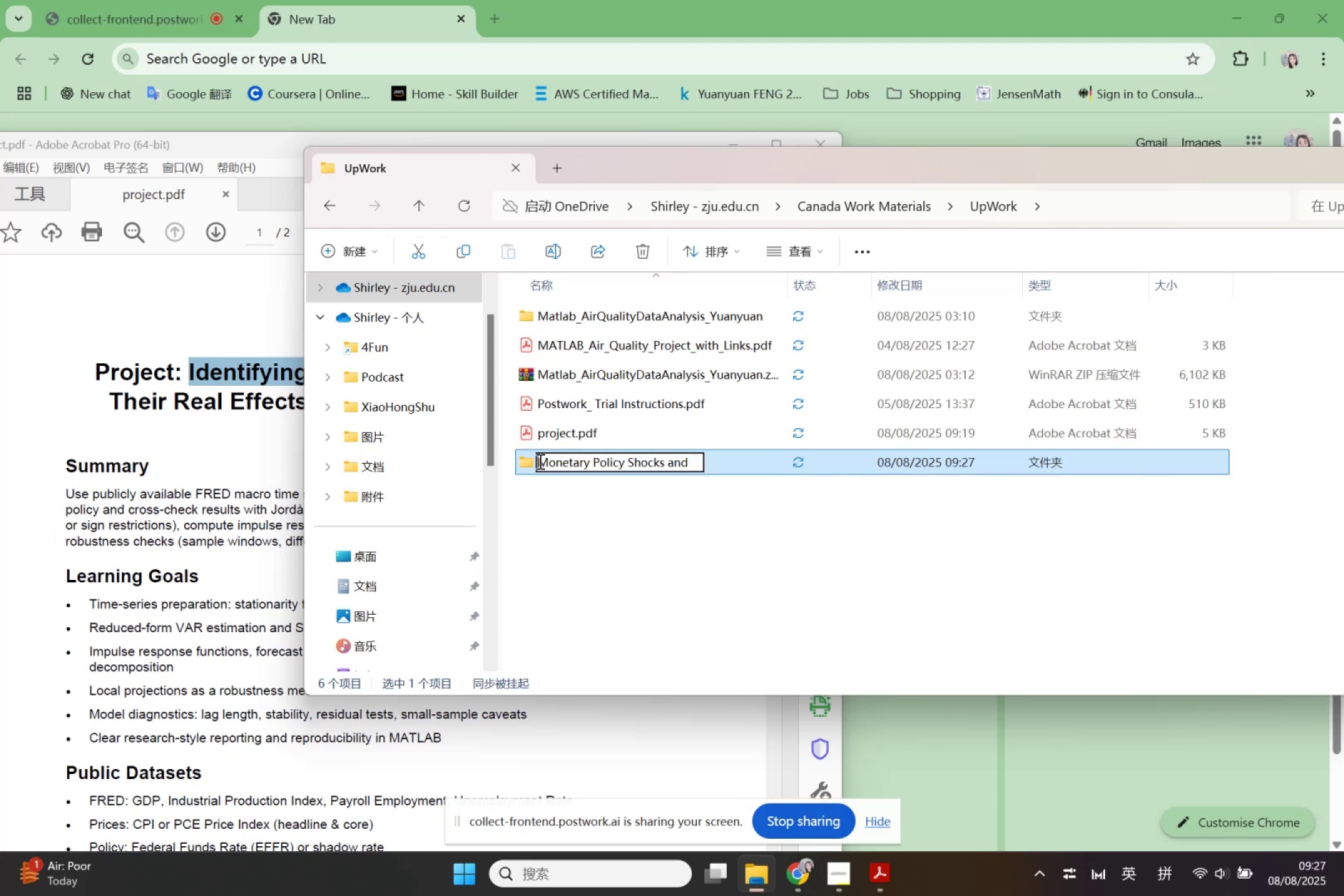 
key(Control+V)
 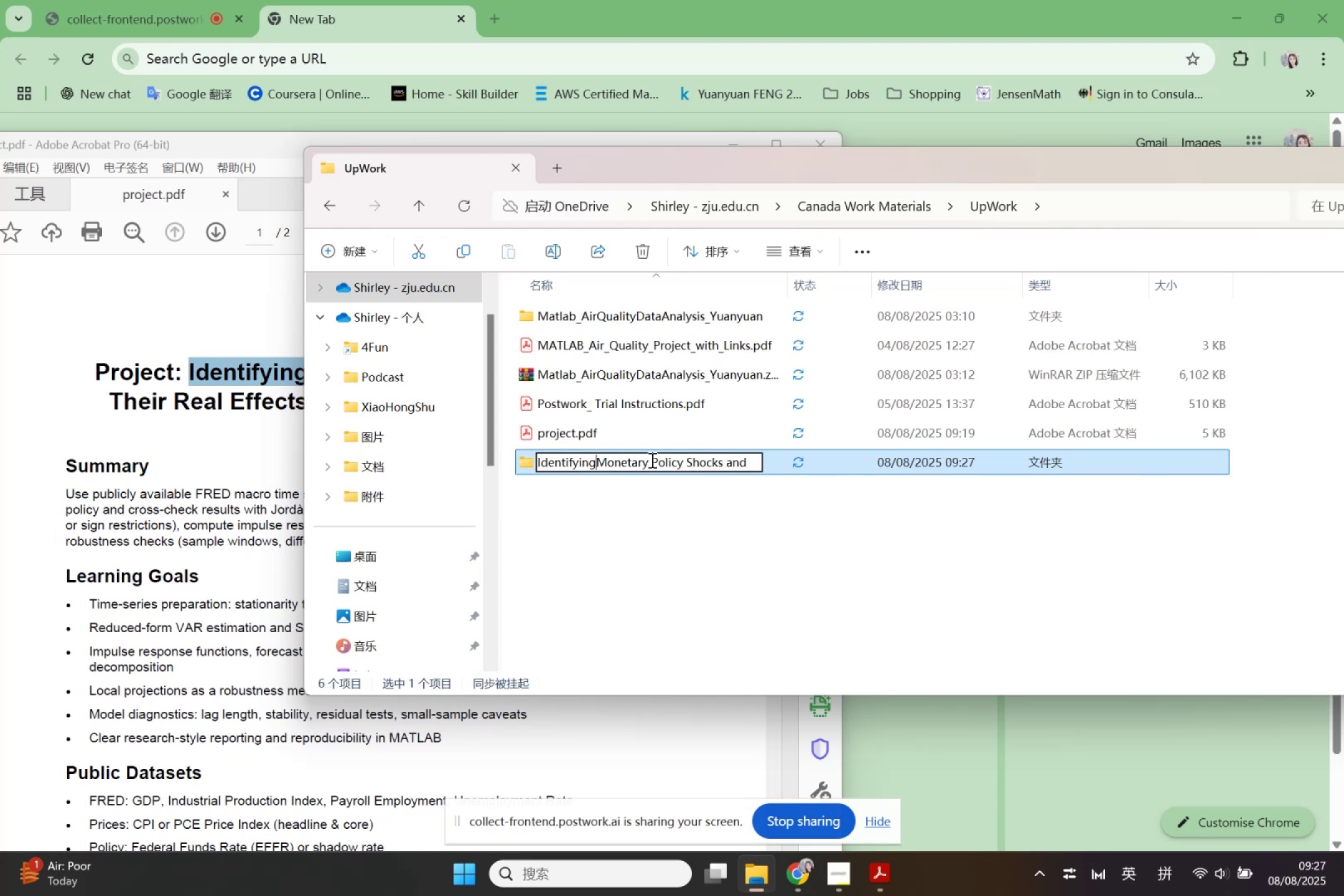 
key(Space)
 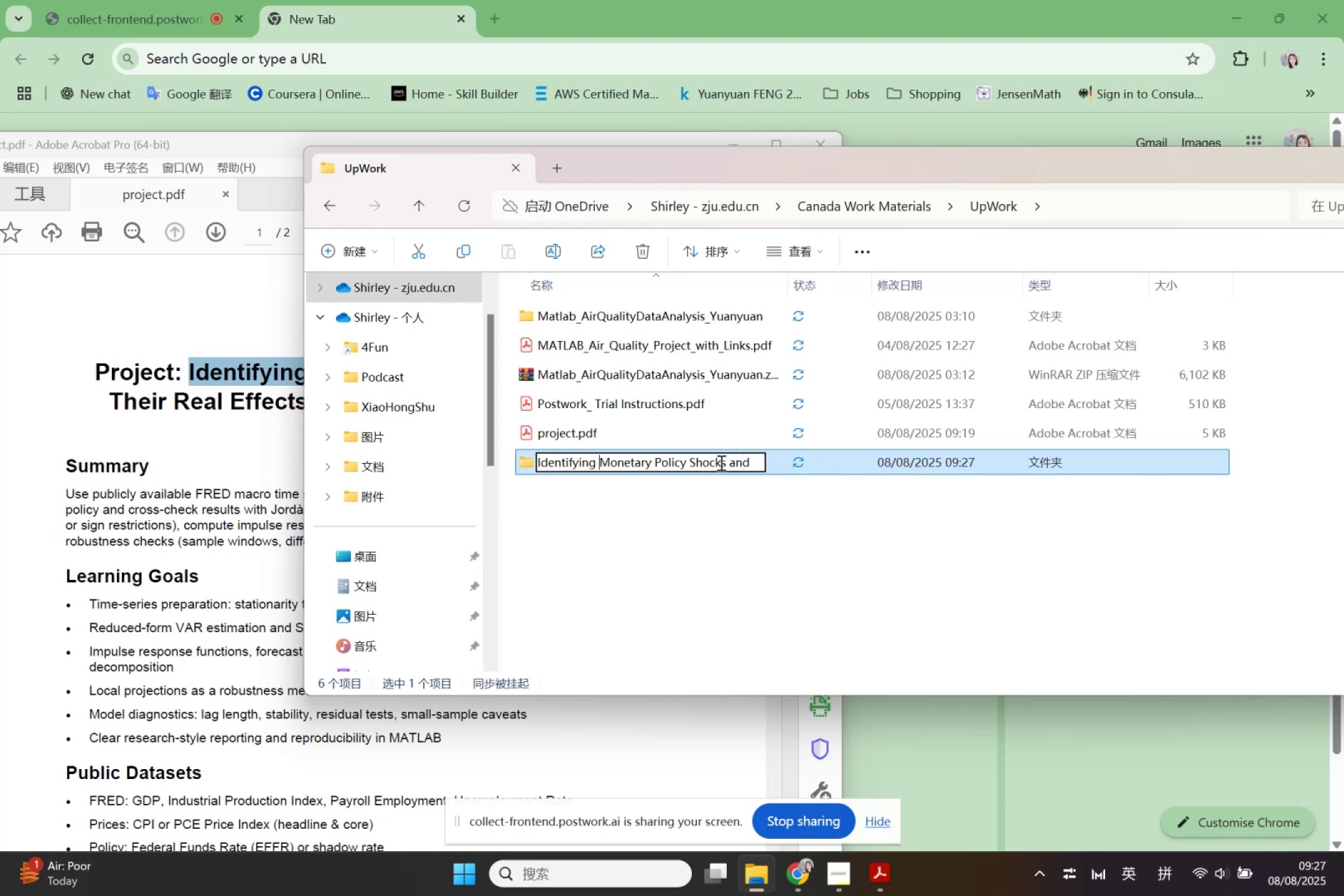 
left_click_drag(start_coordinate=[725, 462], to_coordinate=[758, 464])
 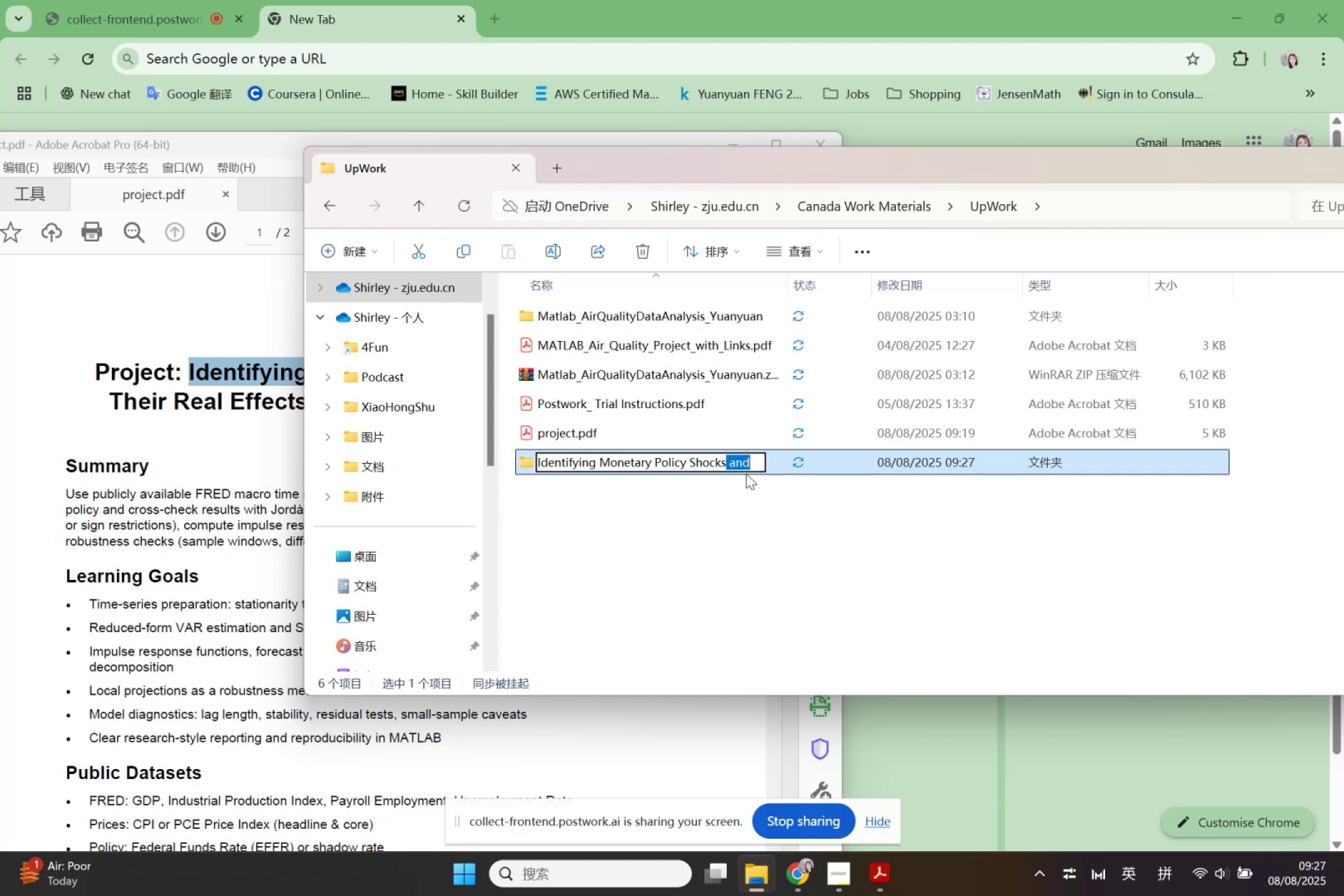 
key(Backspace)
 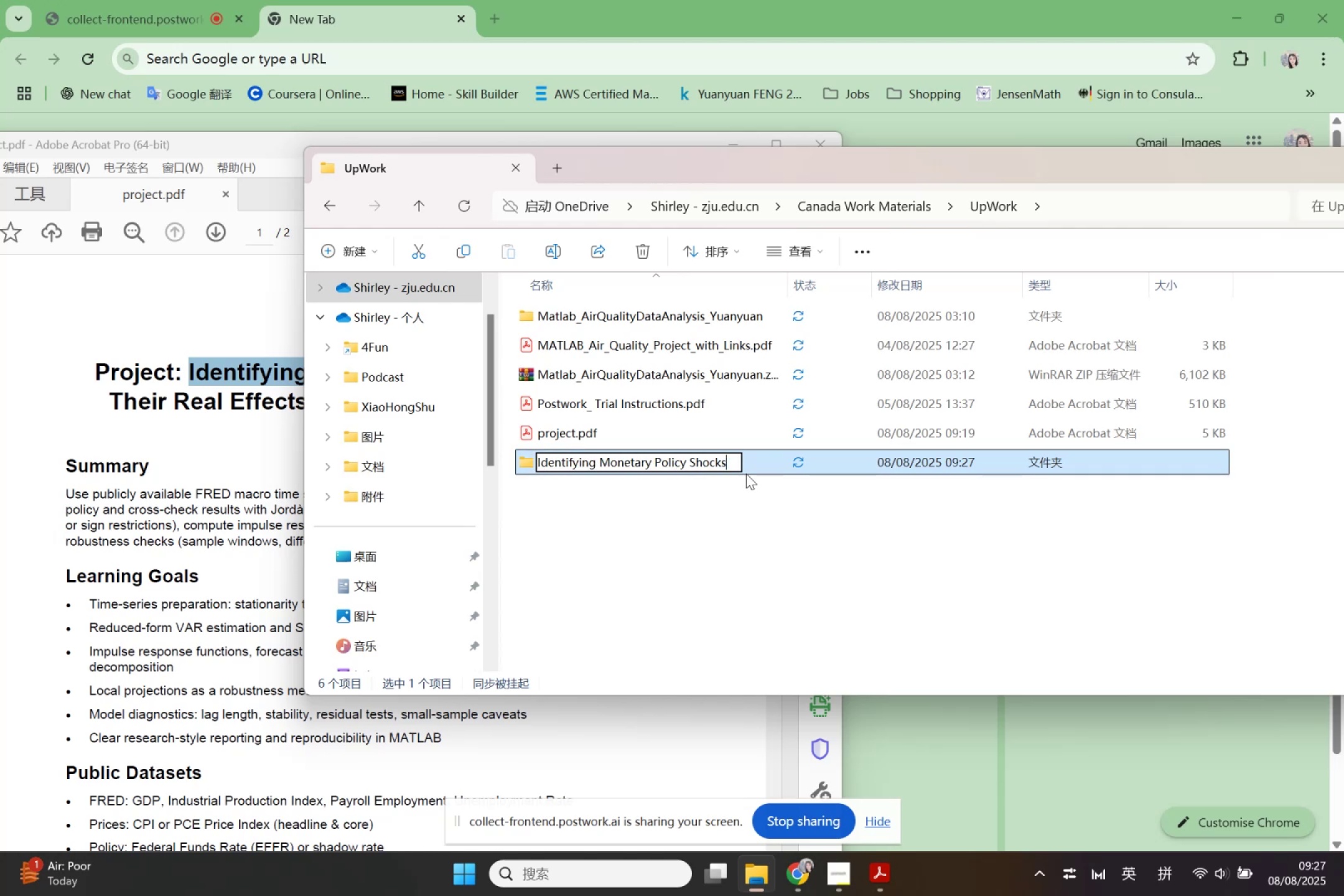 
hold_key(key=ArrowLeft, duration=1.52)
 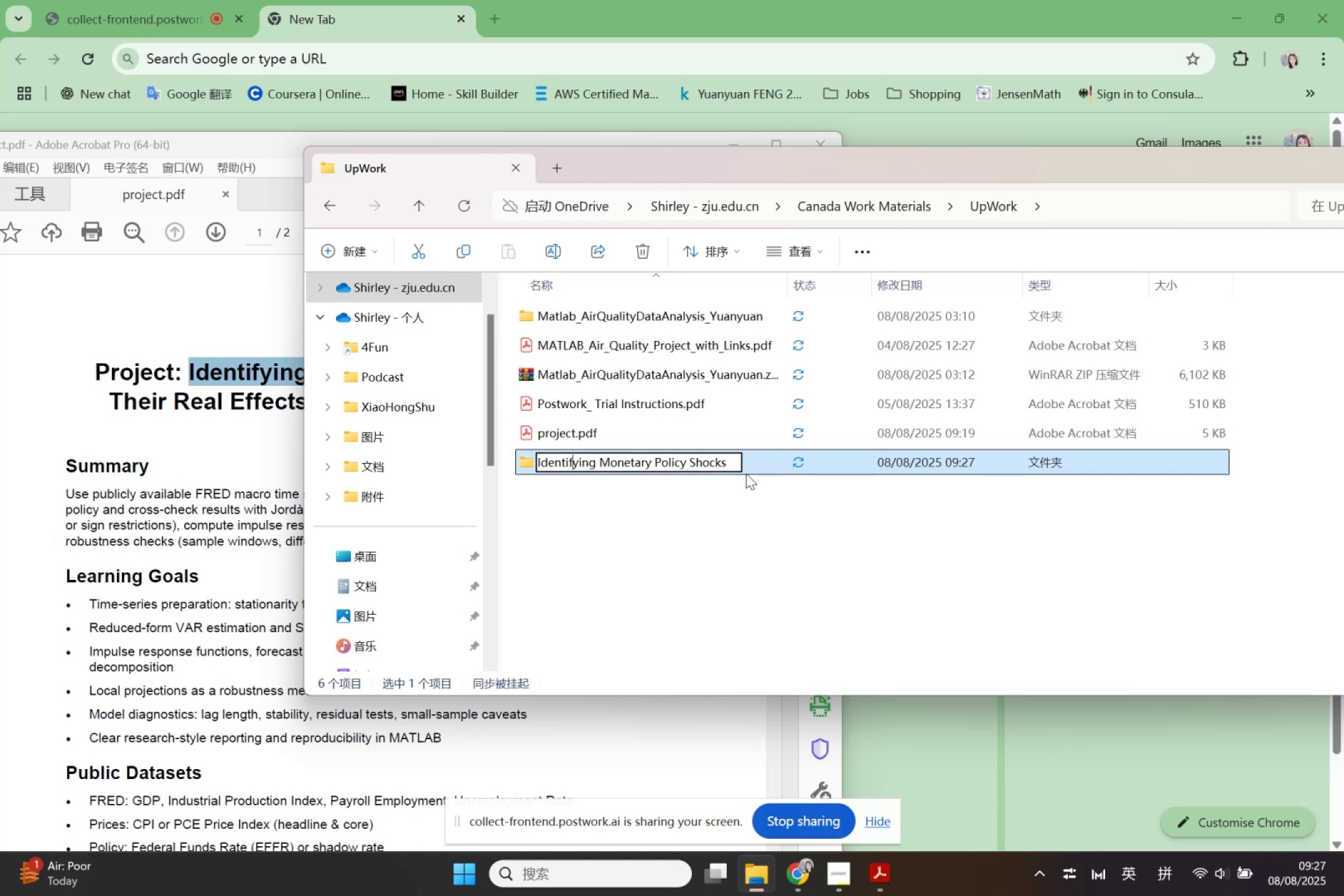 
key(ArrowLeft)
 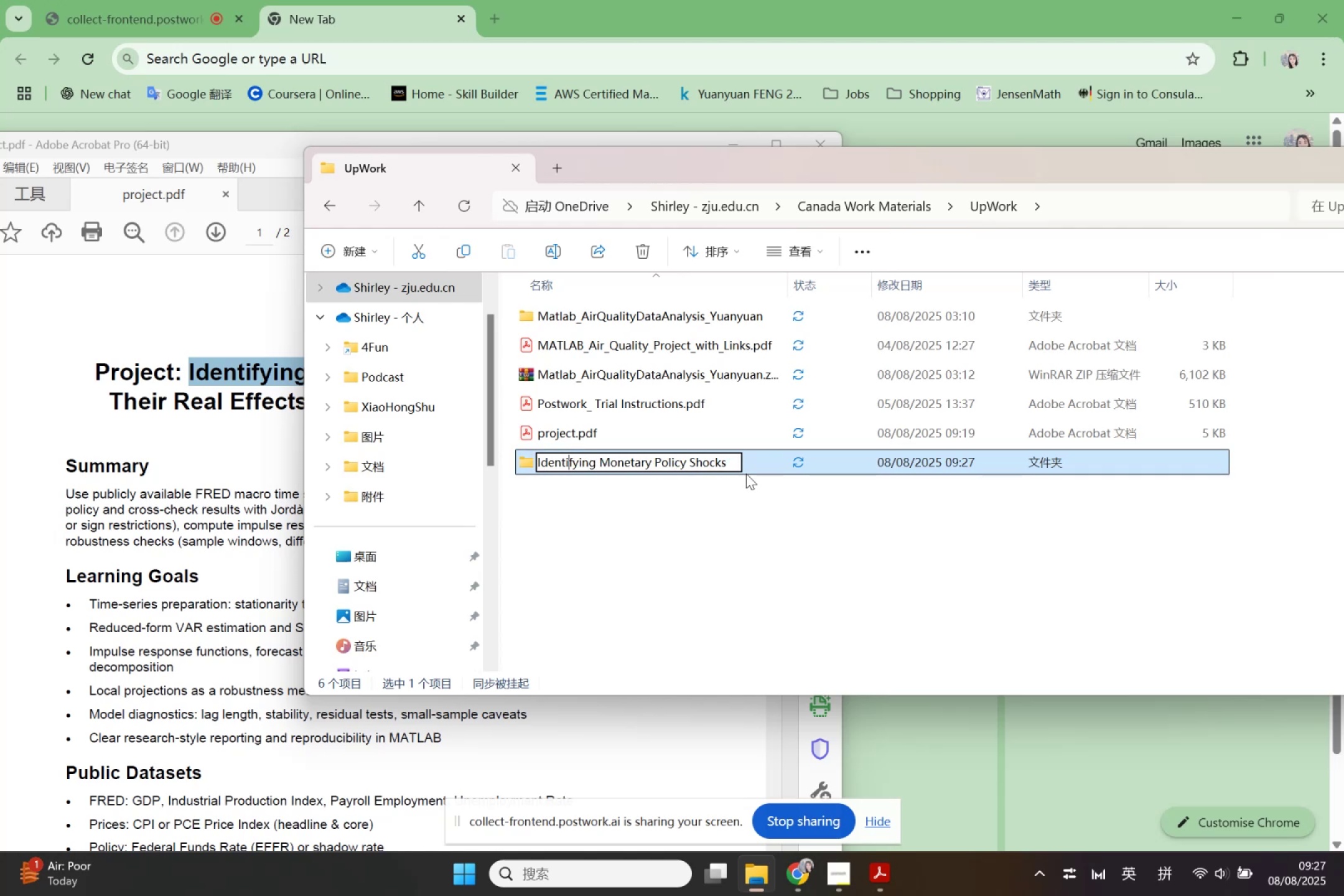 
key(ArrowLeft)
 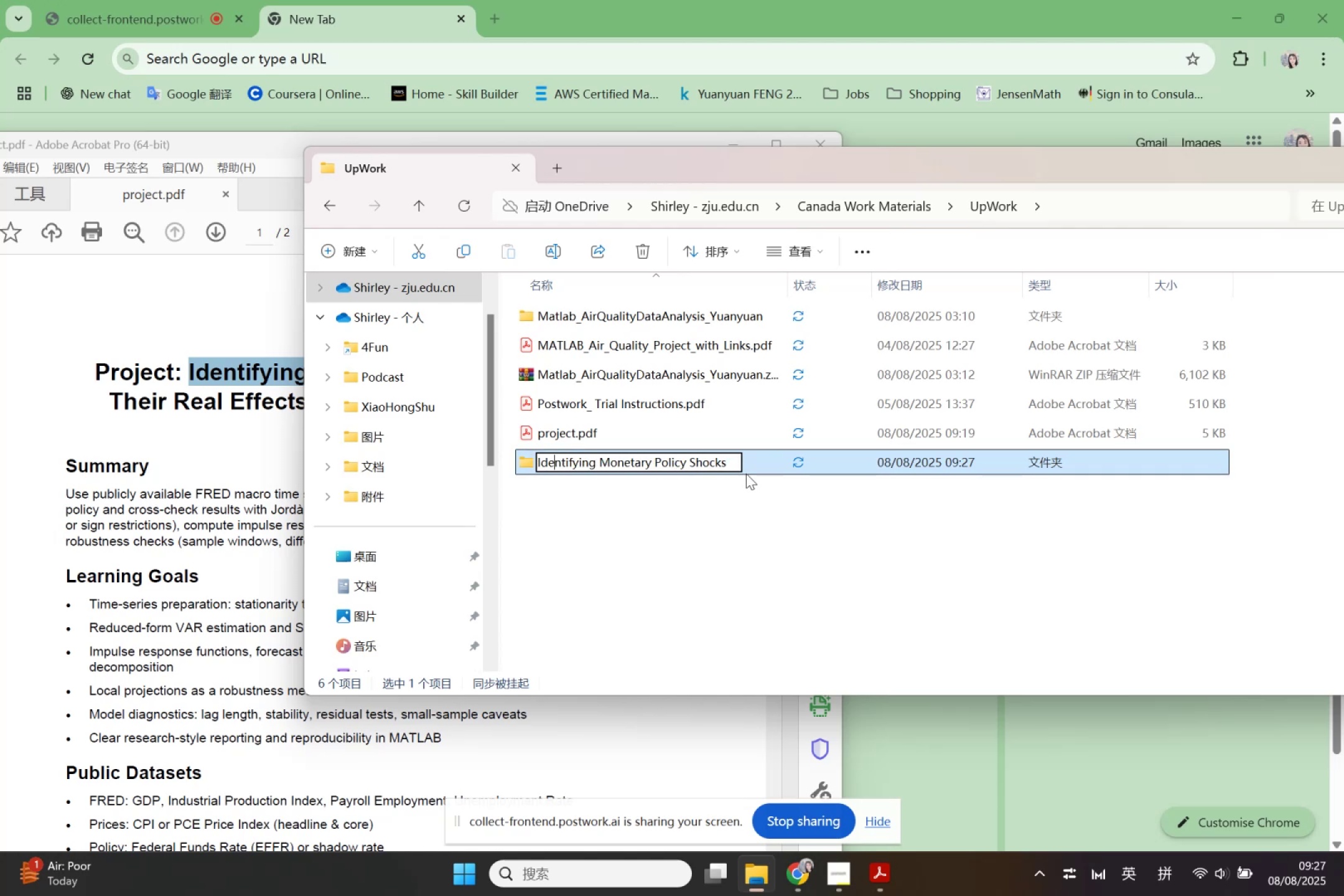 
key(ArrowLeft)
 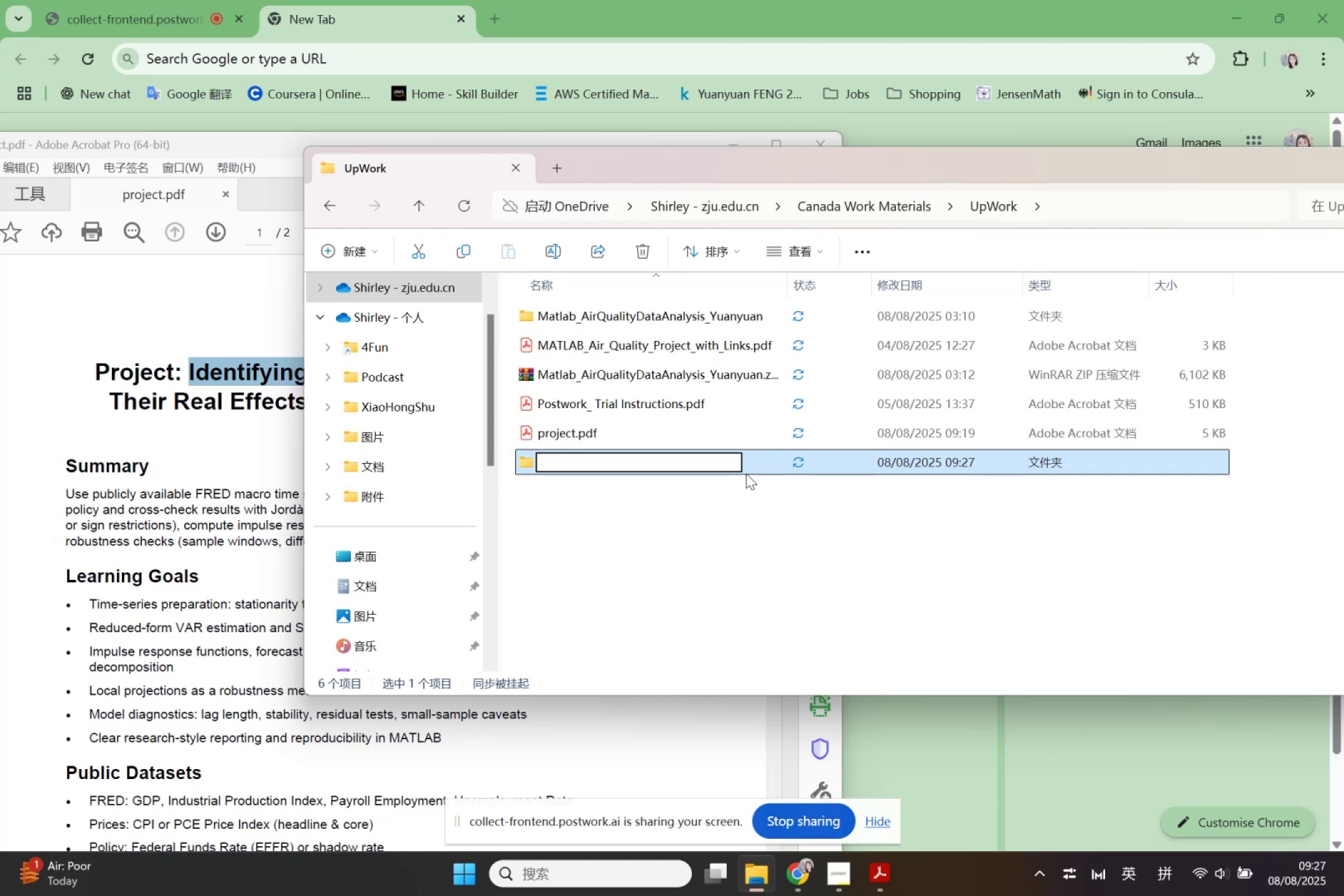 
key(ArrowLeft)
 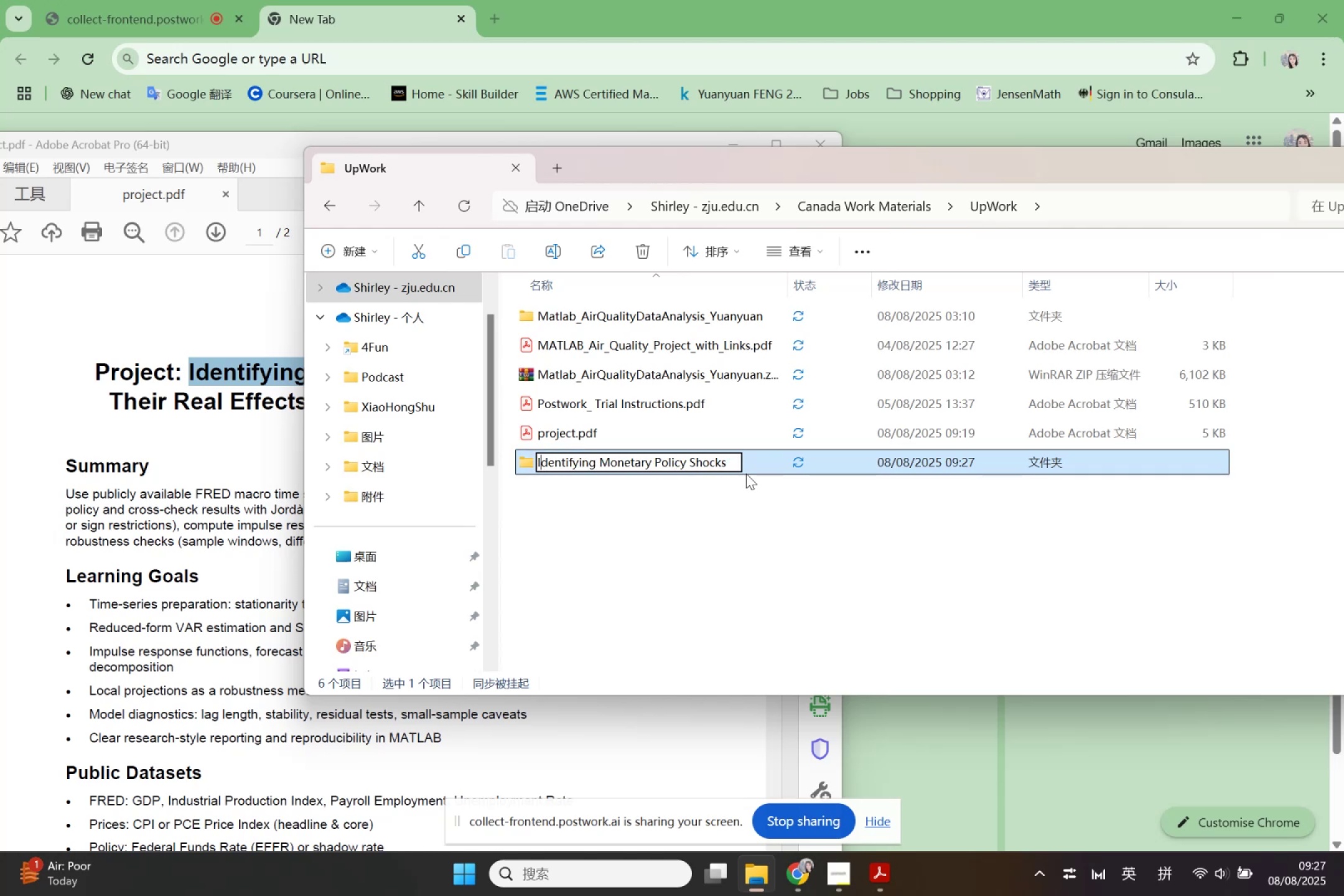 
key(ArrowLeft)
 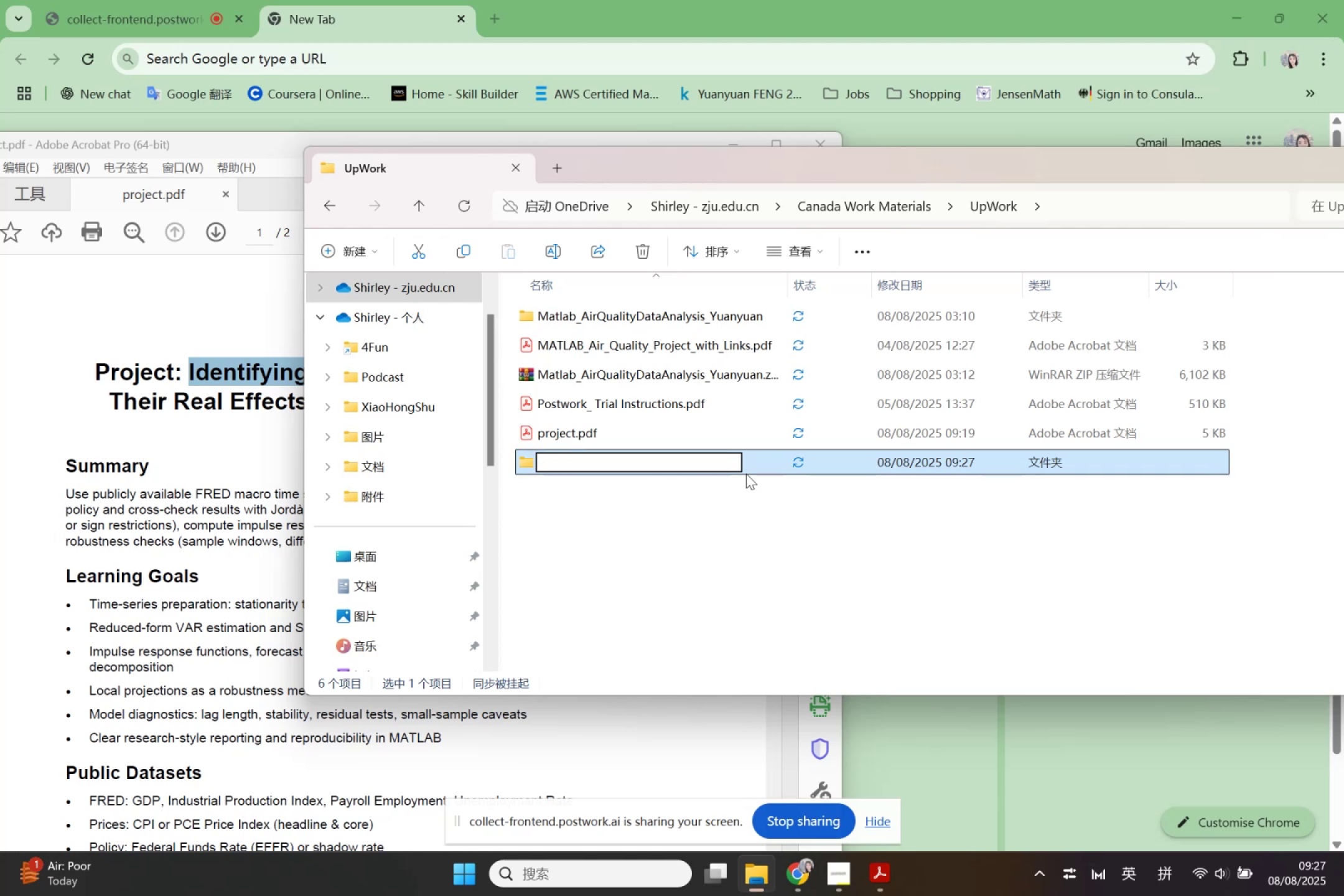 
key(ArrowLeft)
 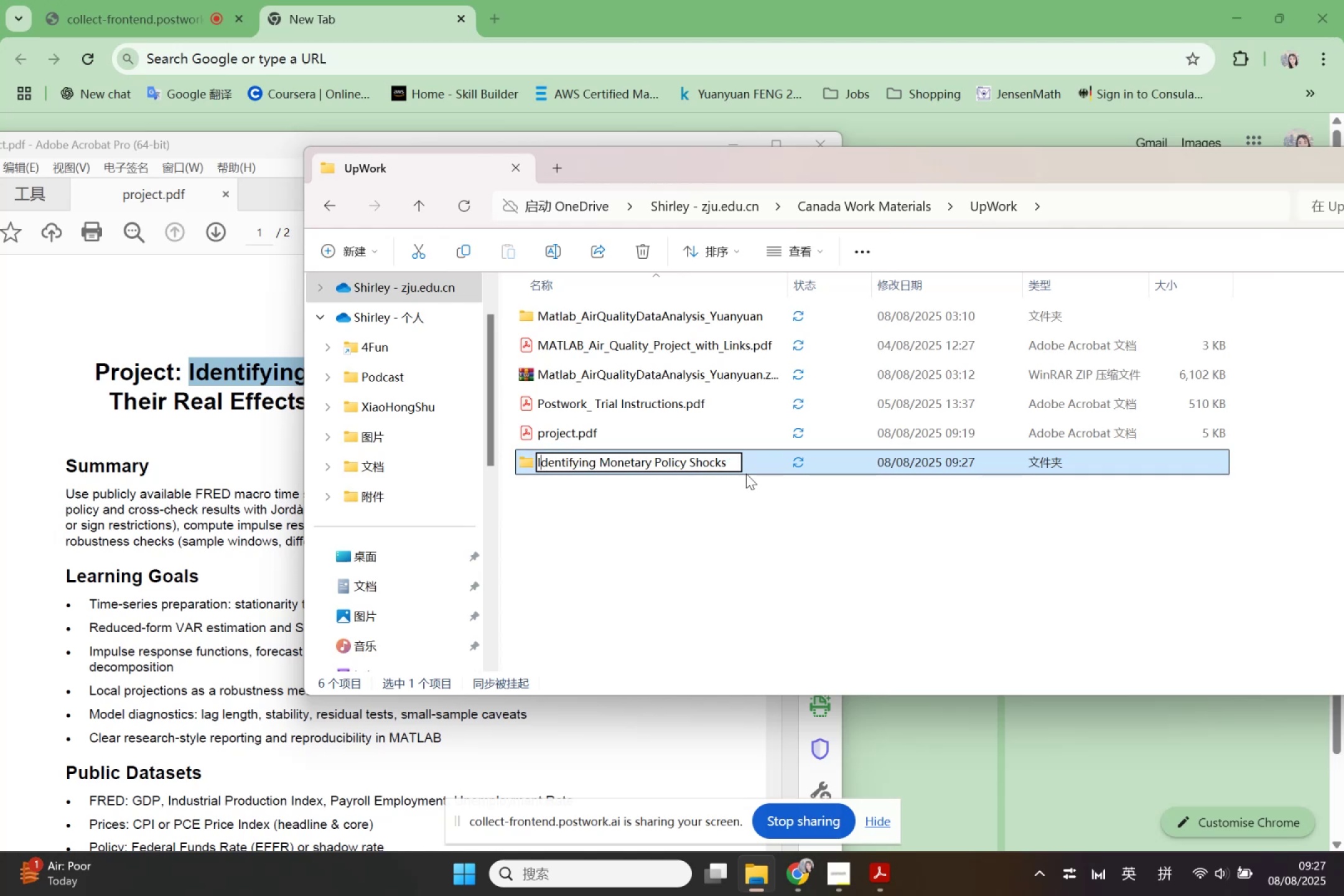 
key(ArrowLeft)
 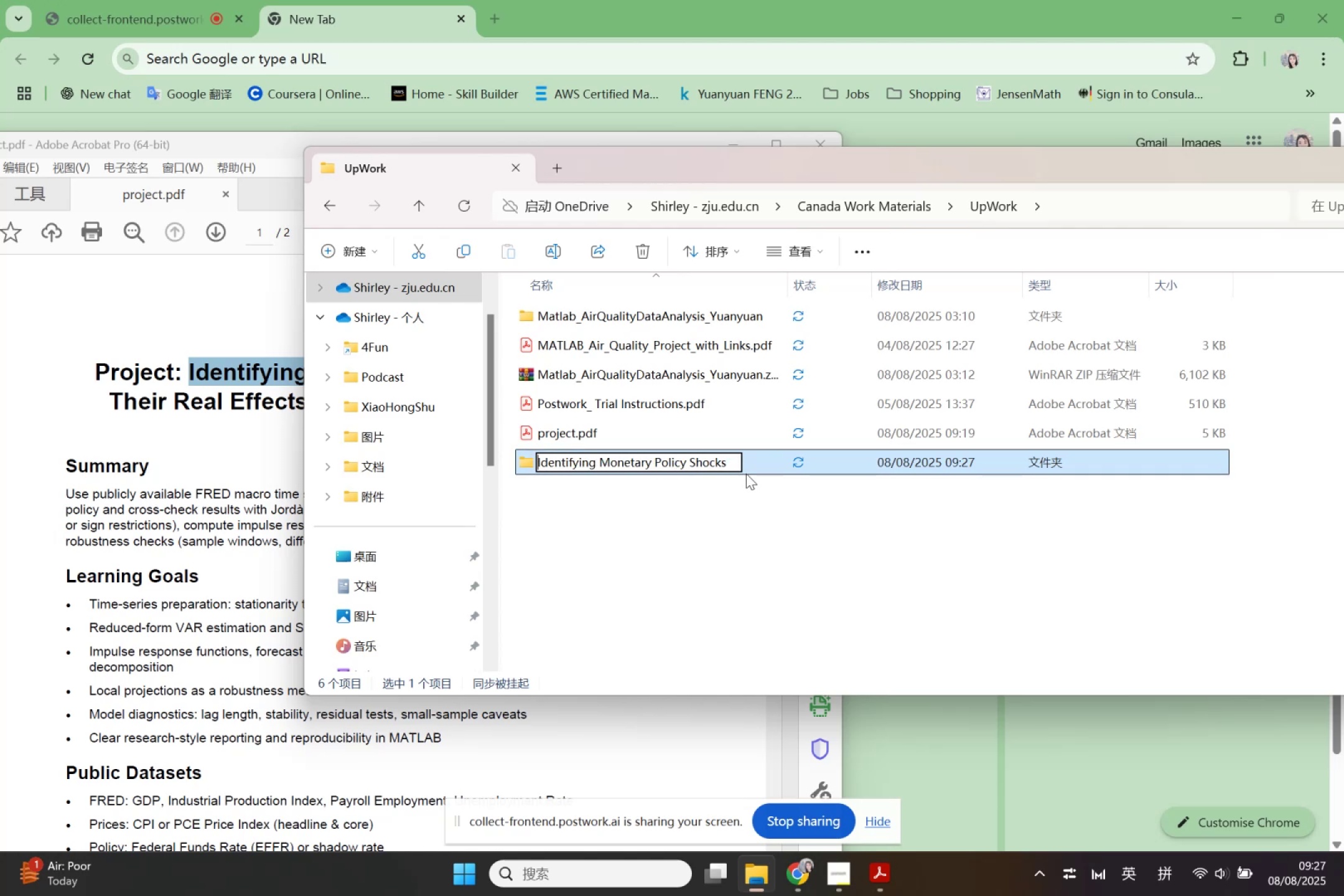 
type(Matlab_)
 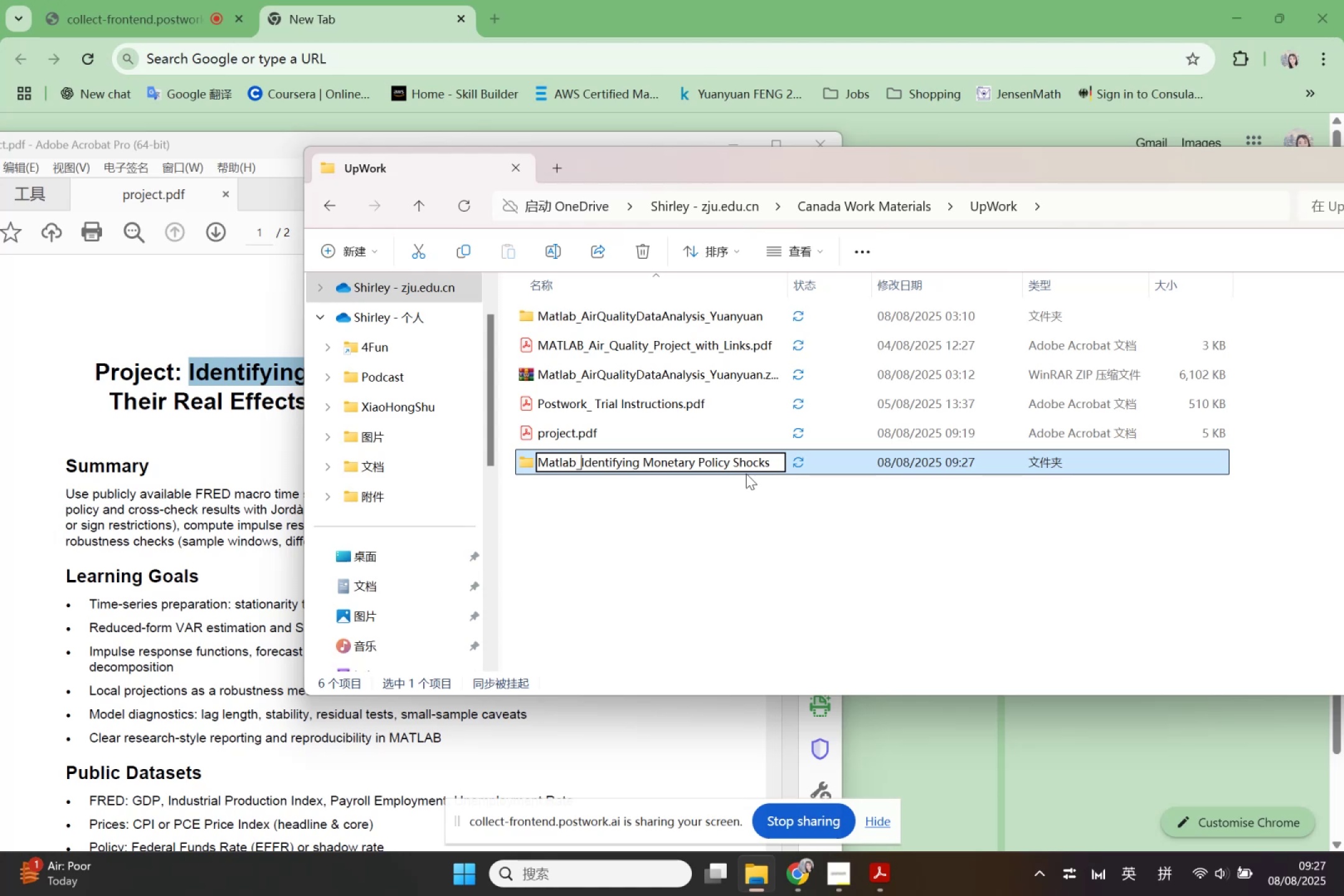 
hold_key(key=ArrowRight, duration=1.52)
 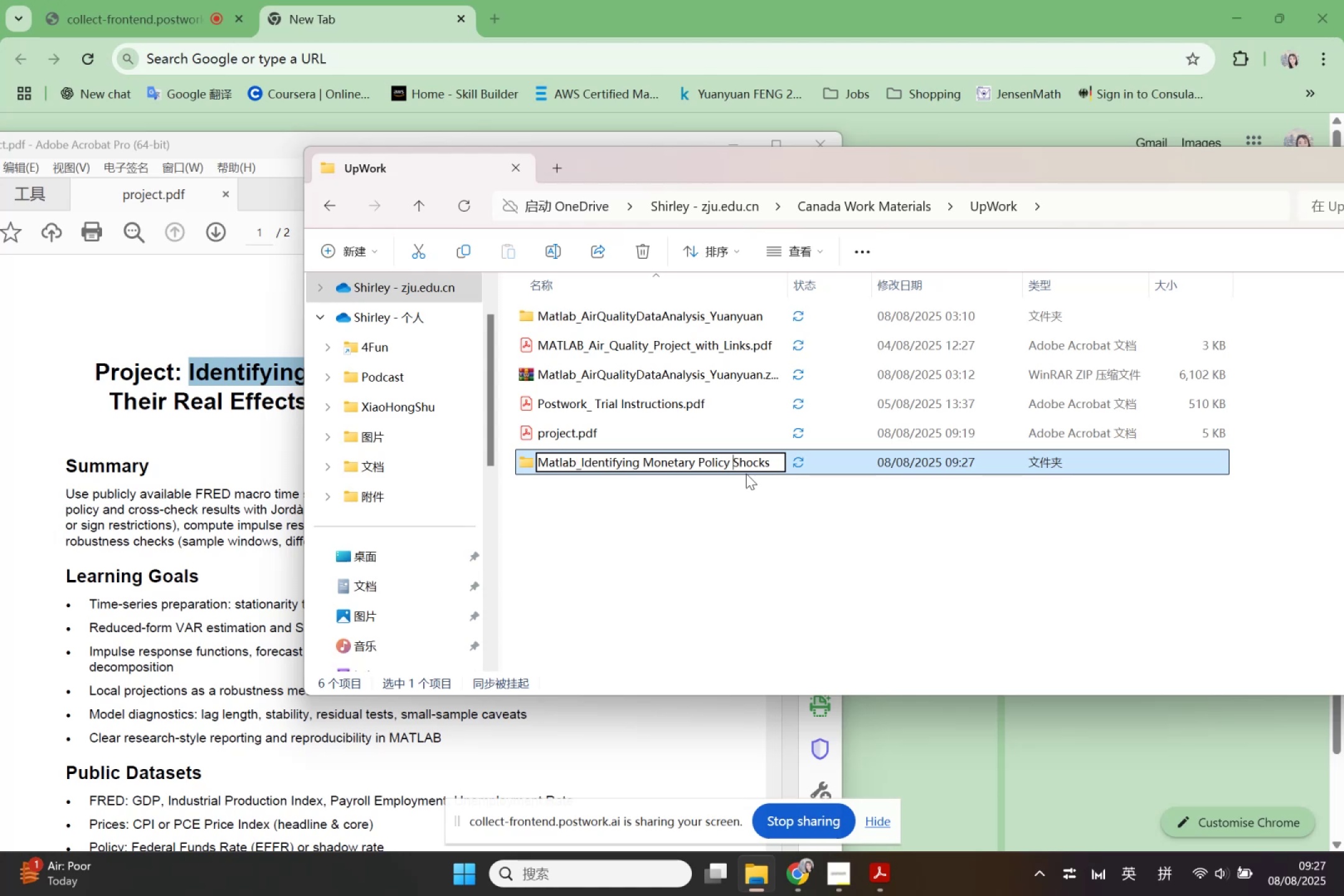 
key(ArrowRight)
 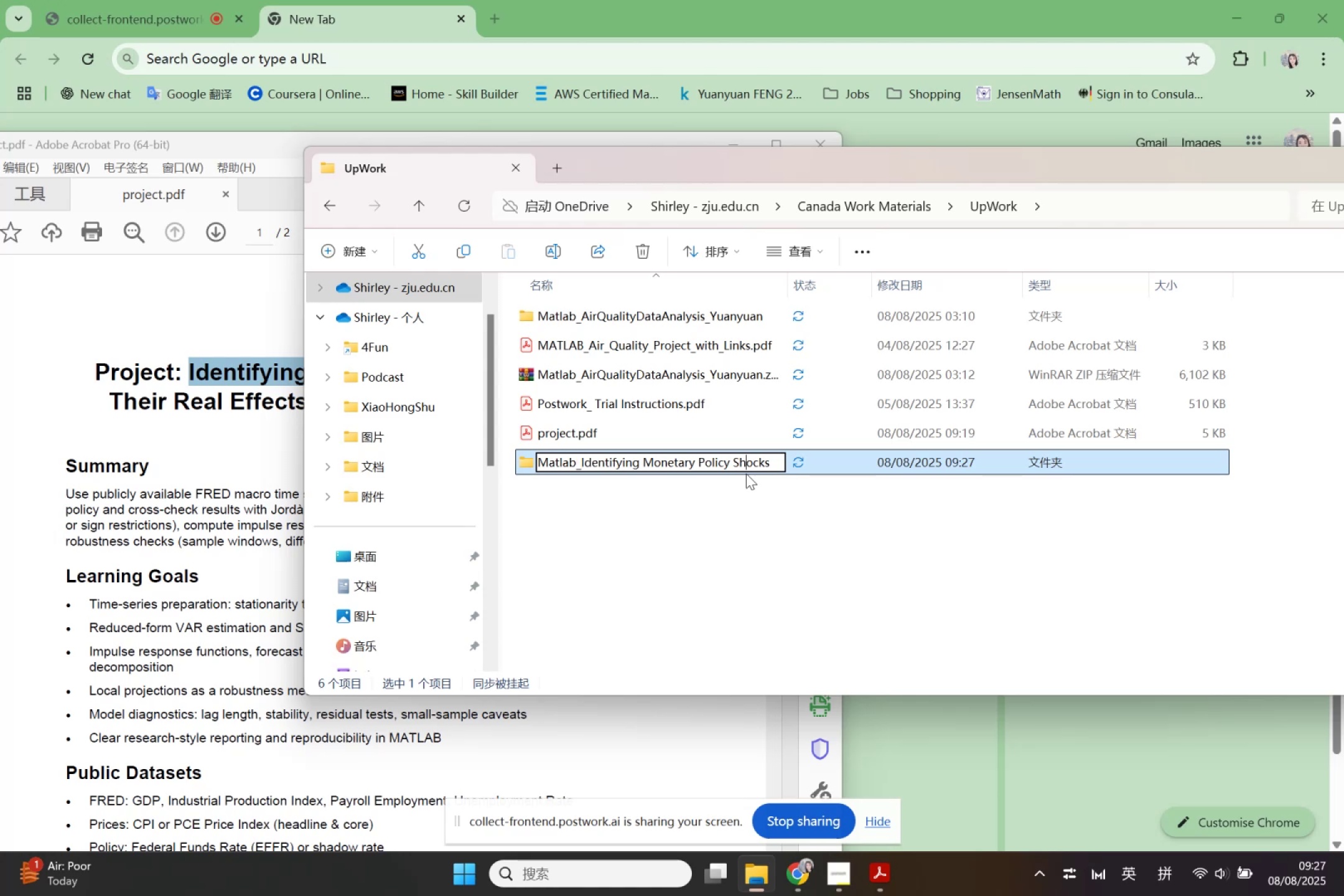 
key(ArrowRight)
 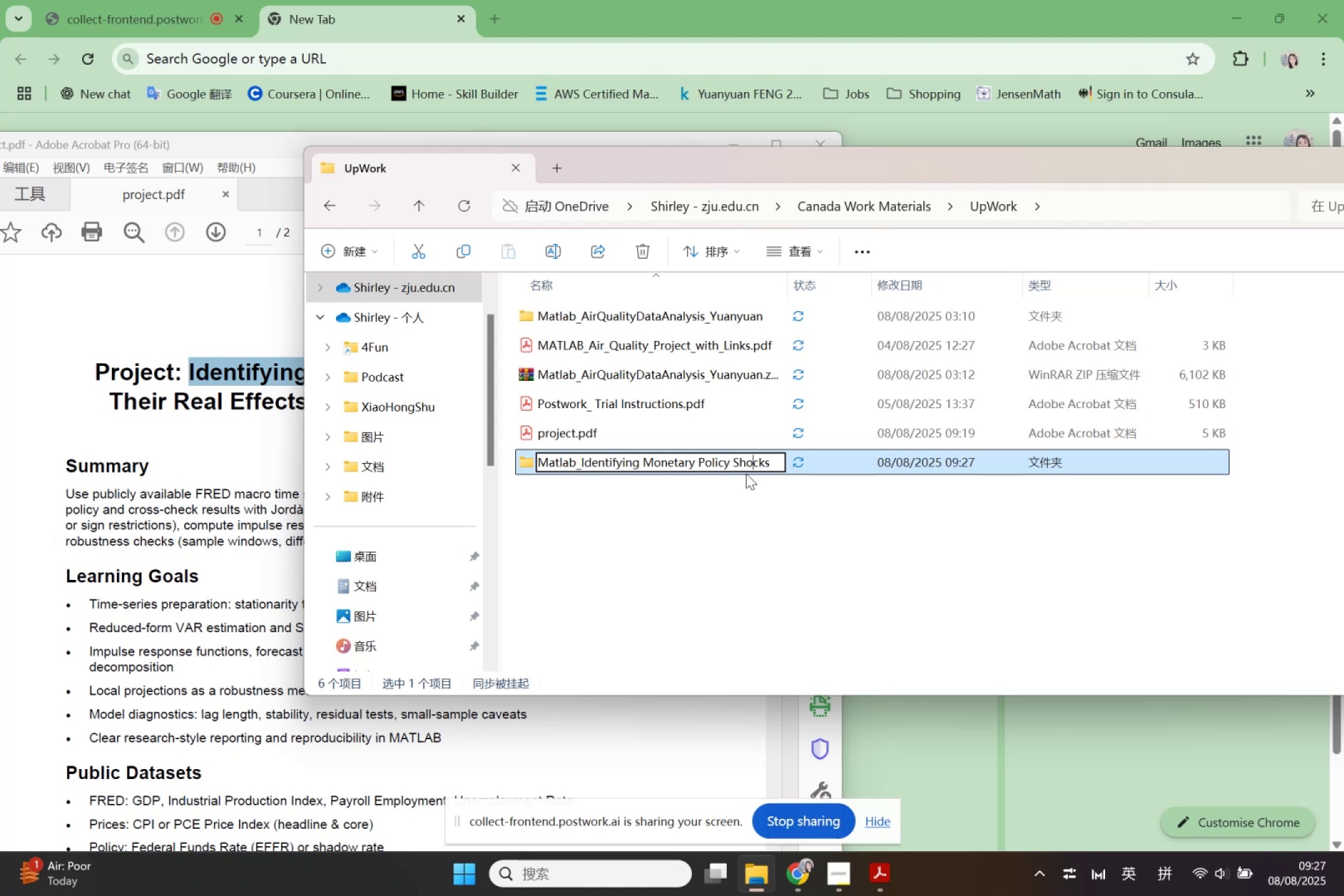 
key(ArrowRight)
 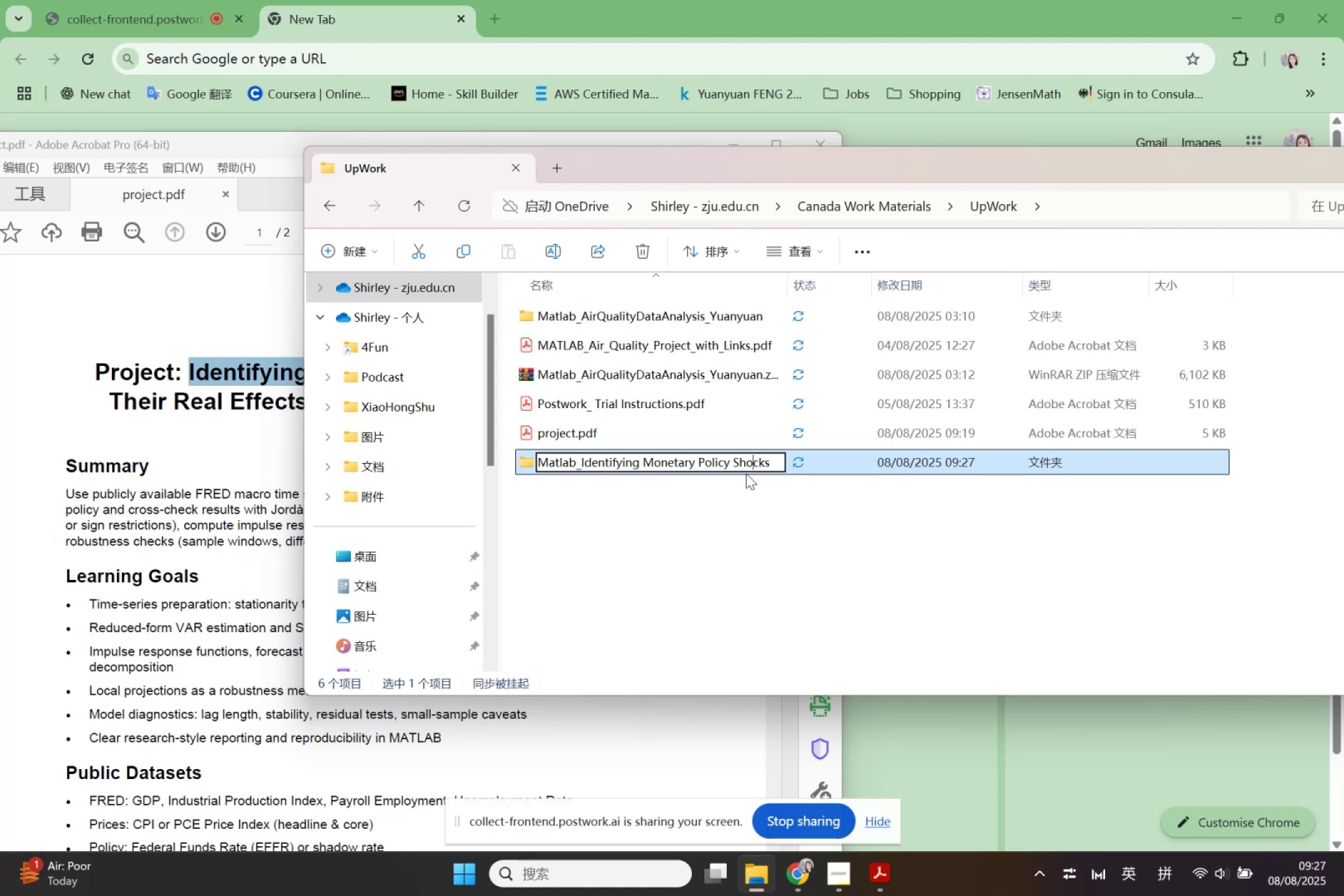 
key(ArrowRight)
 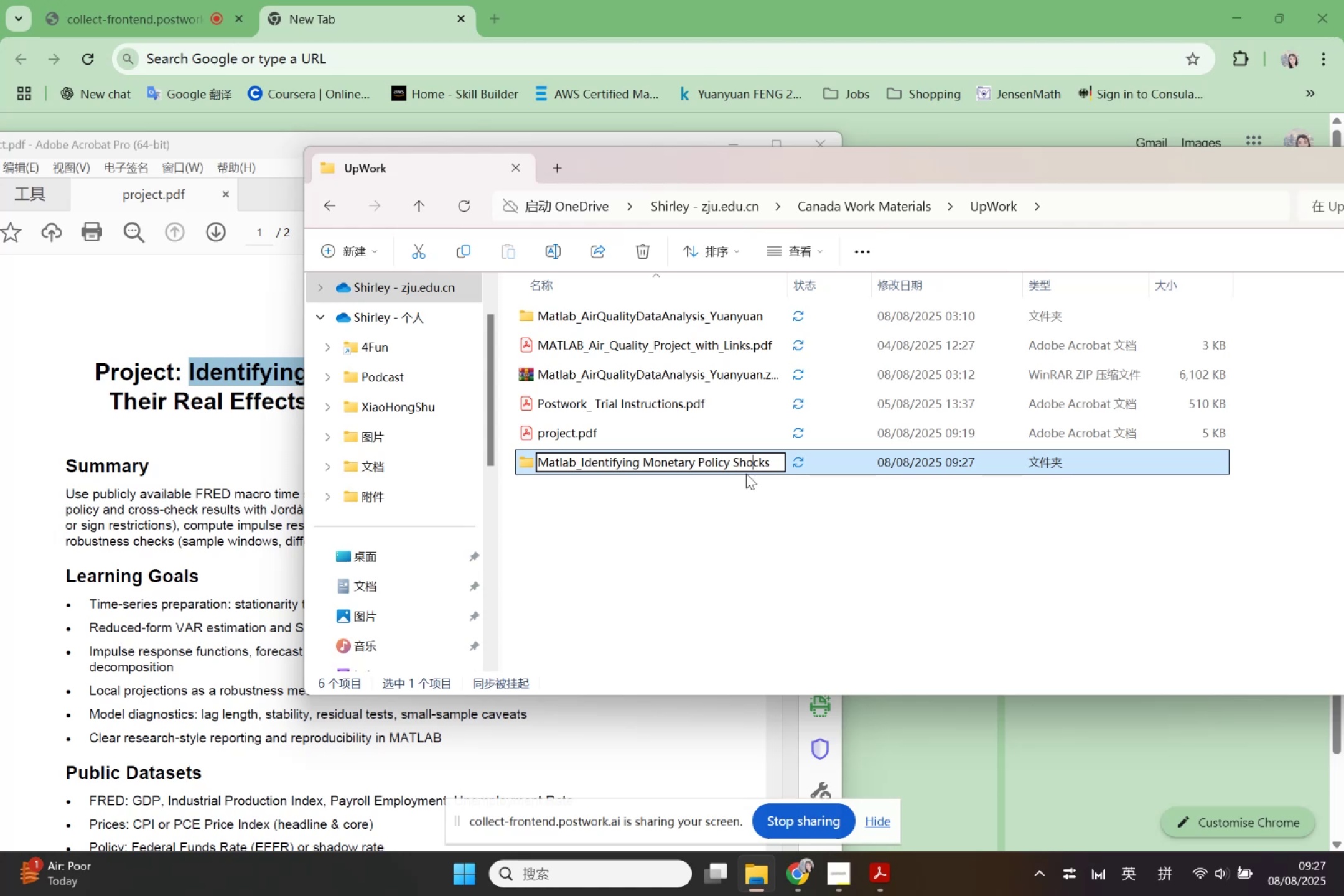 
key(ArrowRight)
 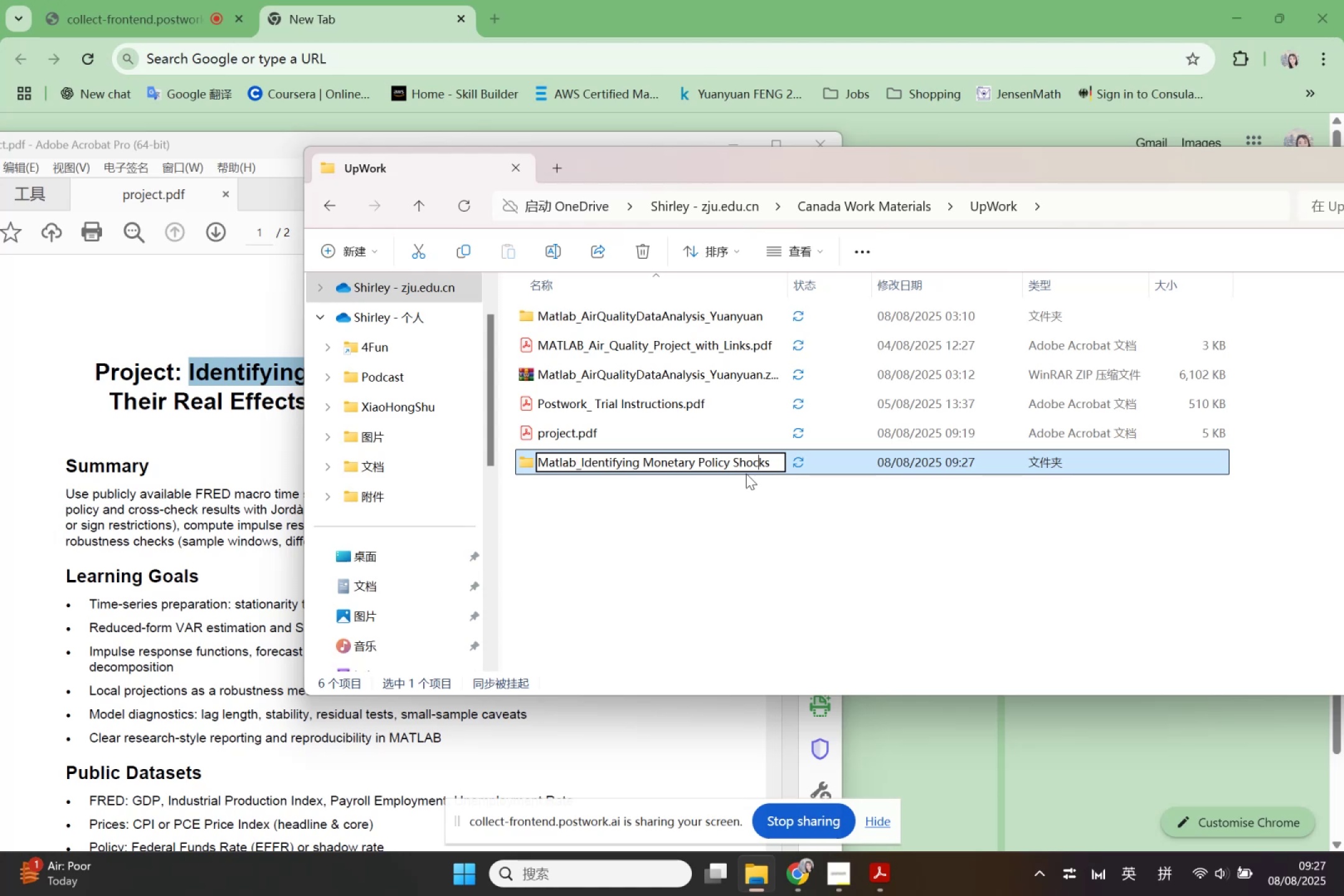 
key(ArrowRight)
 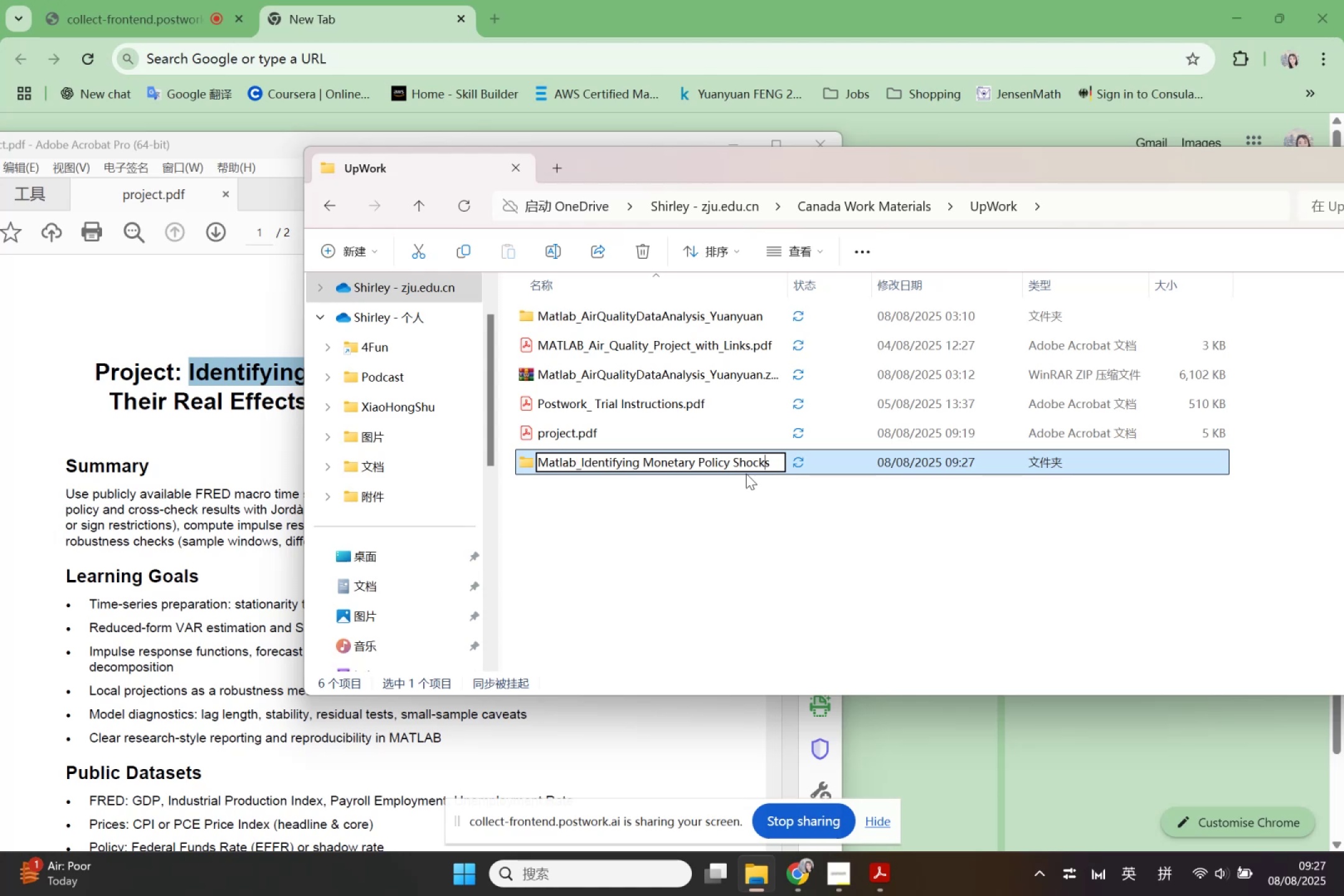 
key(ArrowRight)
 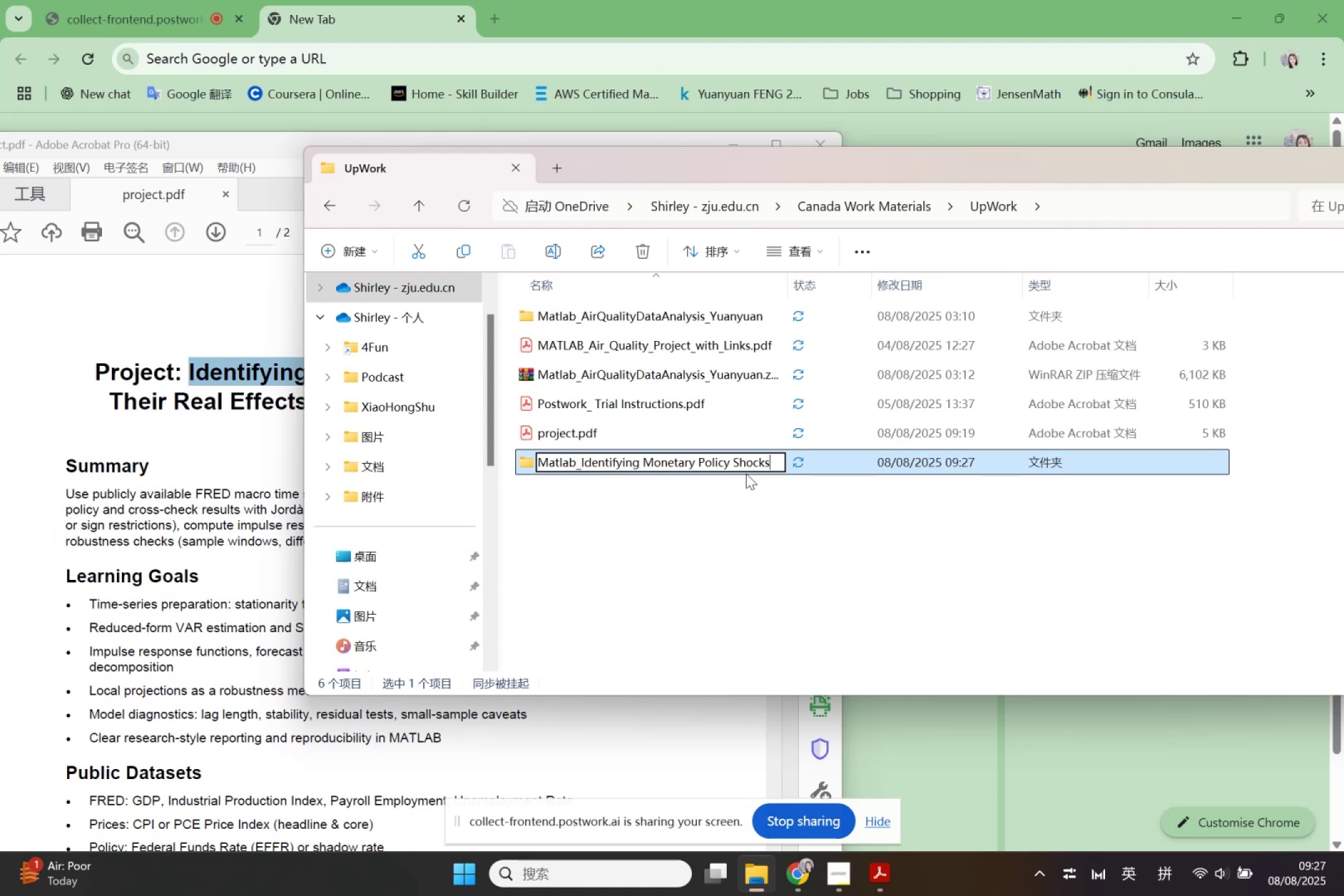 
type(_Yuanyuan)
 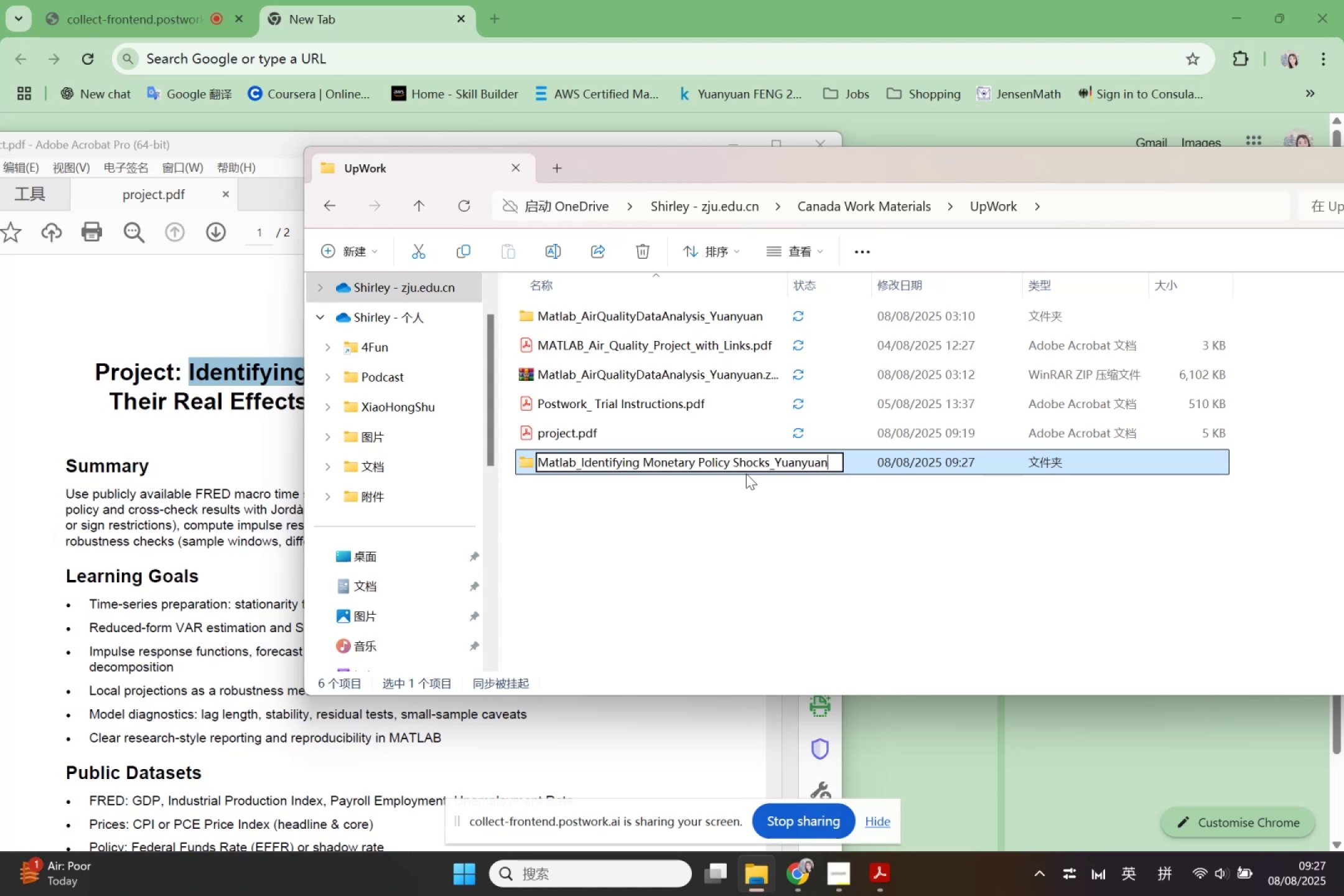 
left_click([646, 464])
 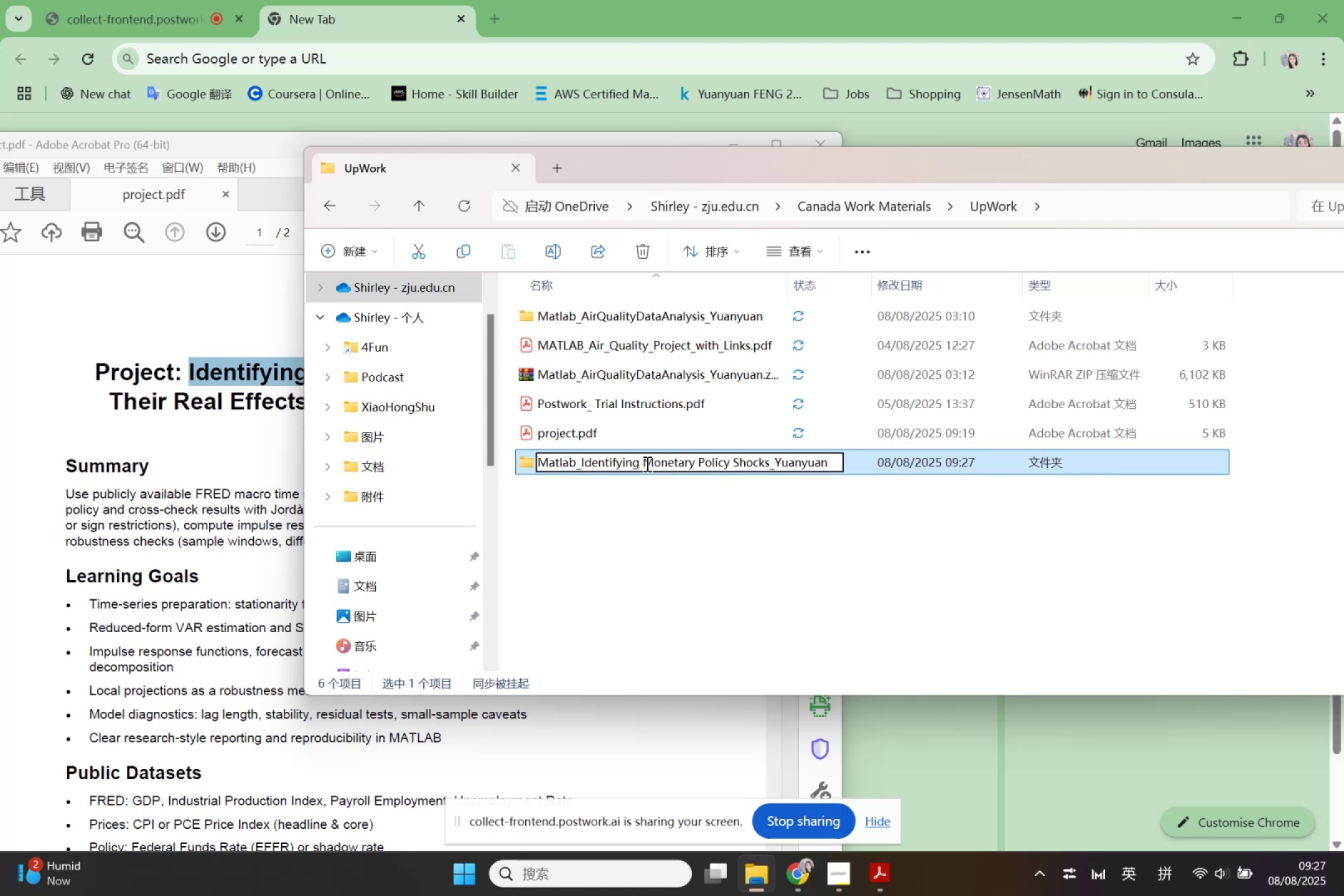 
key(Backspace)
 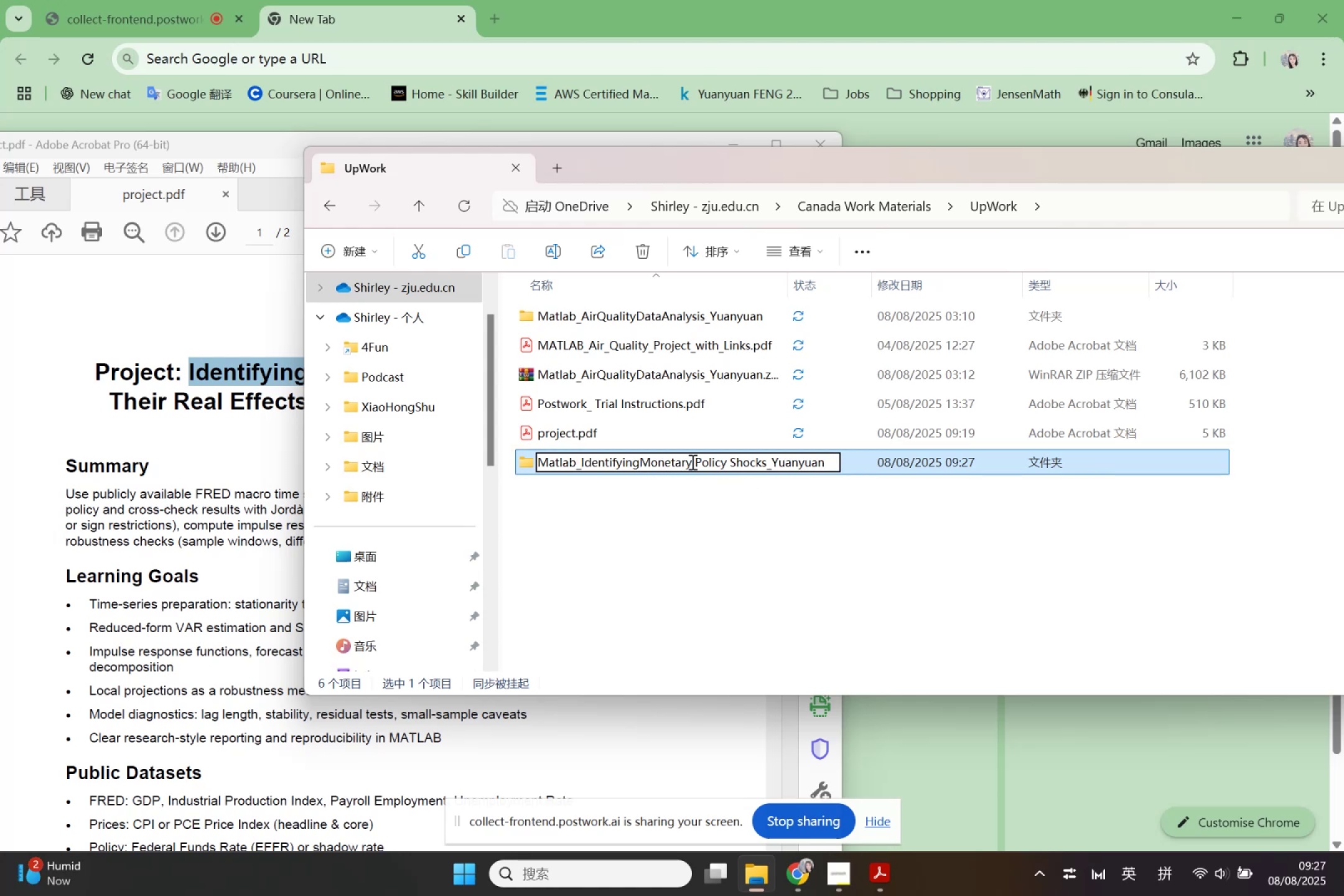 
left_click([694, 460])
 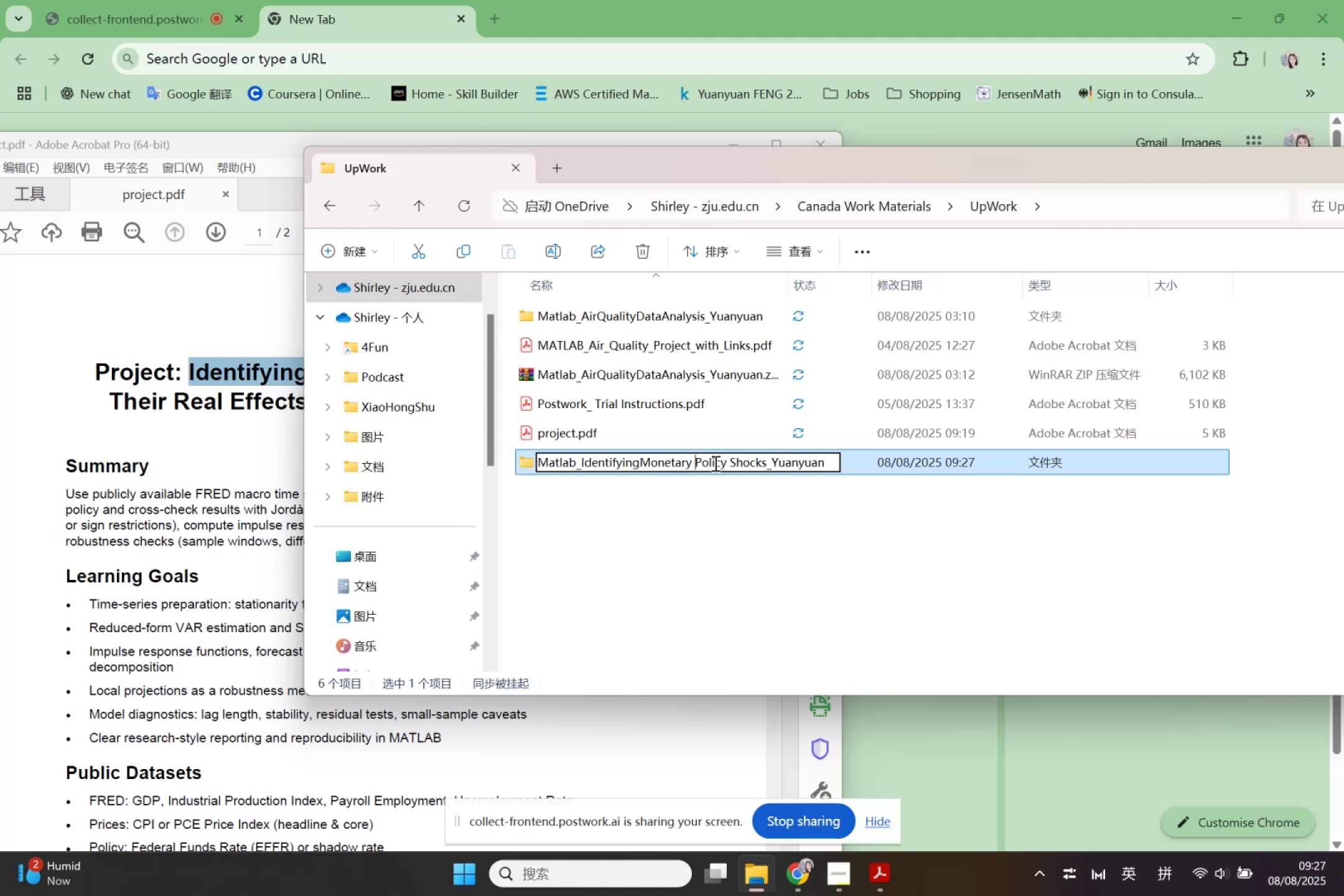 
key(Backspace)
 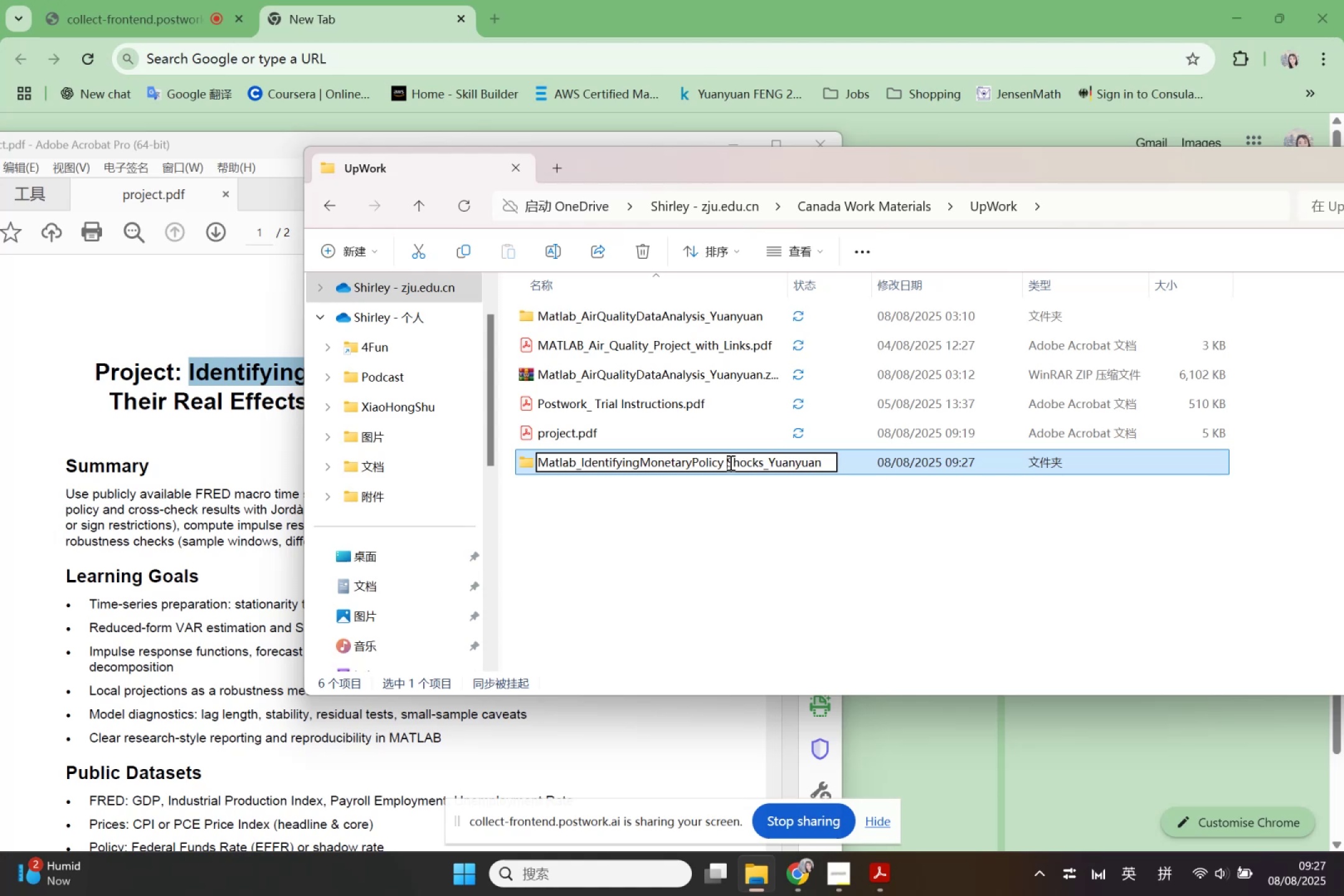 
key(Backspace)
 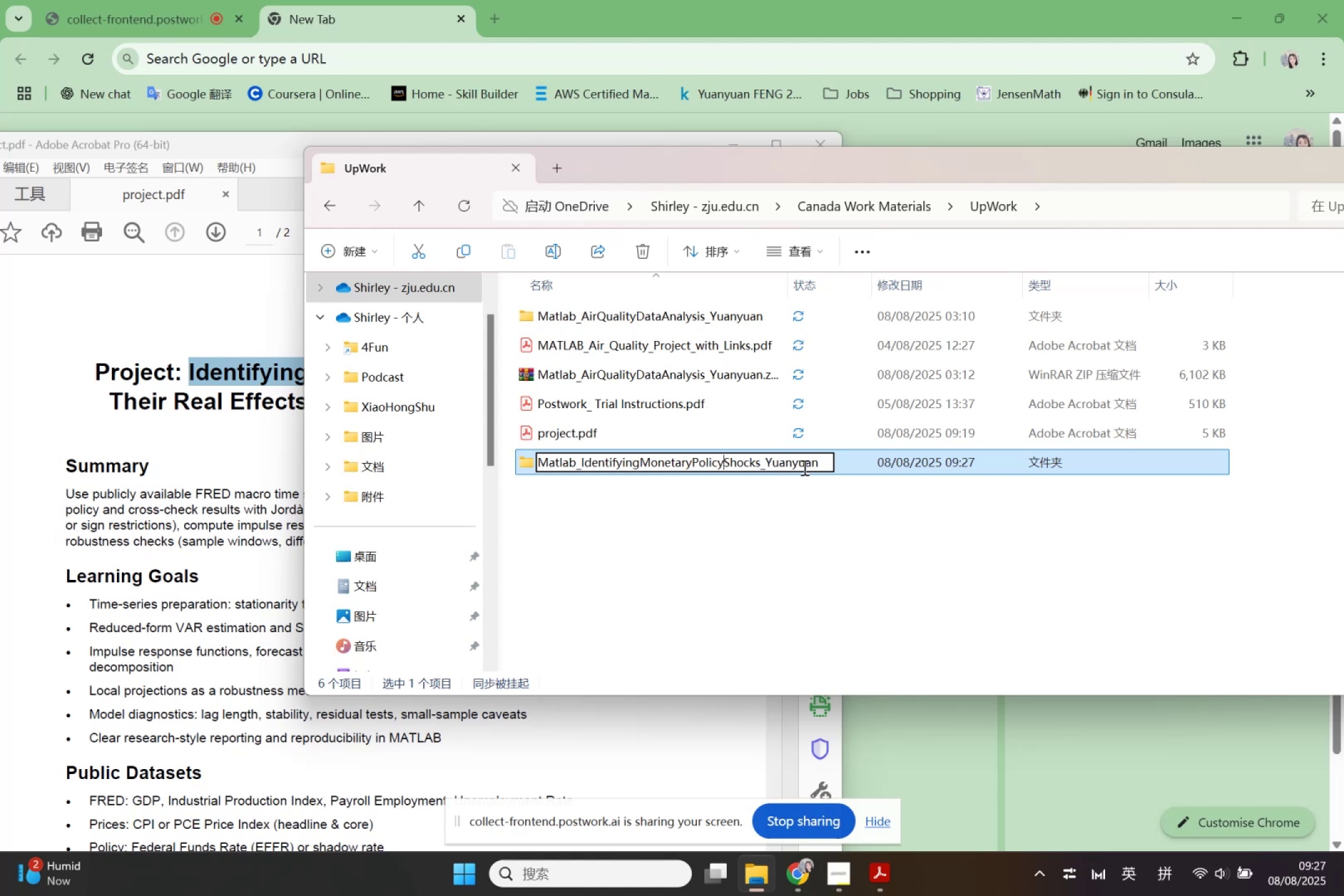 
left_click([810, 519])
 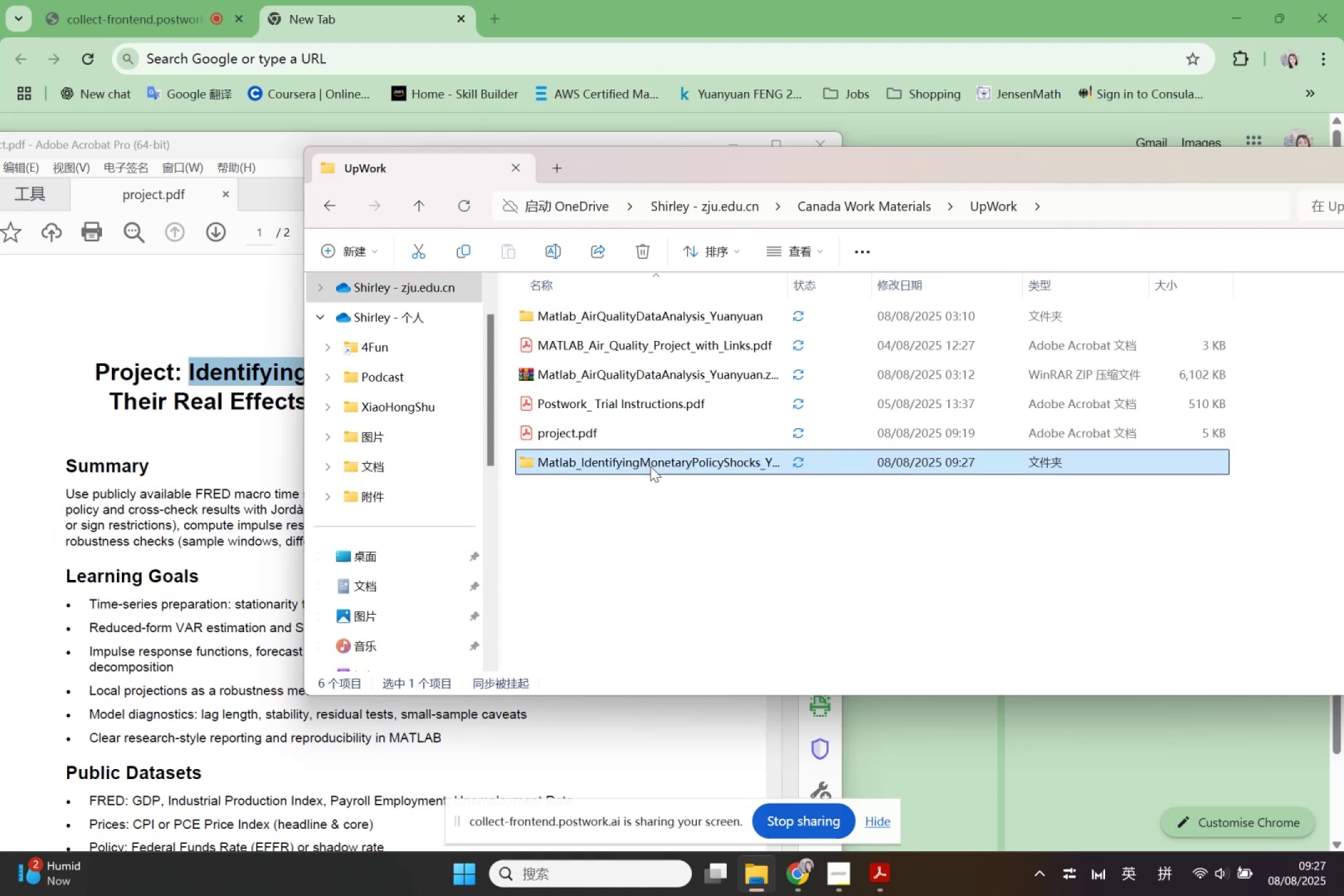 
double_click([650, 466])
 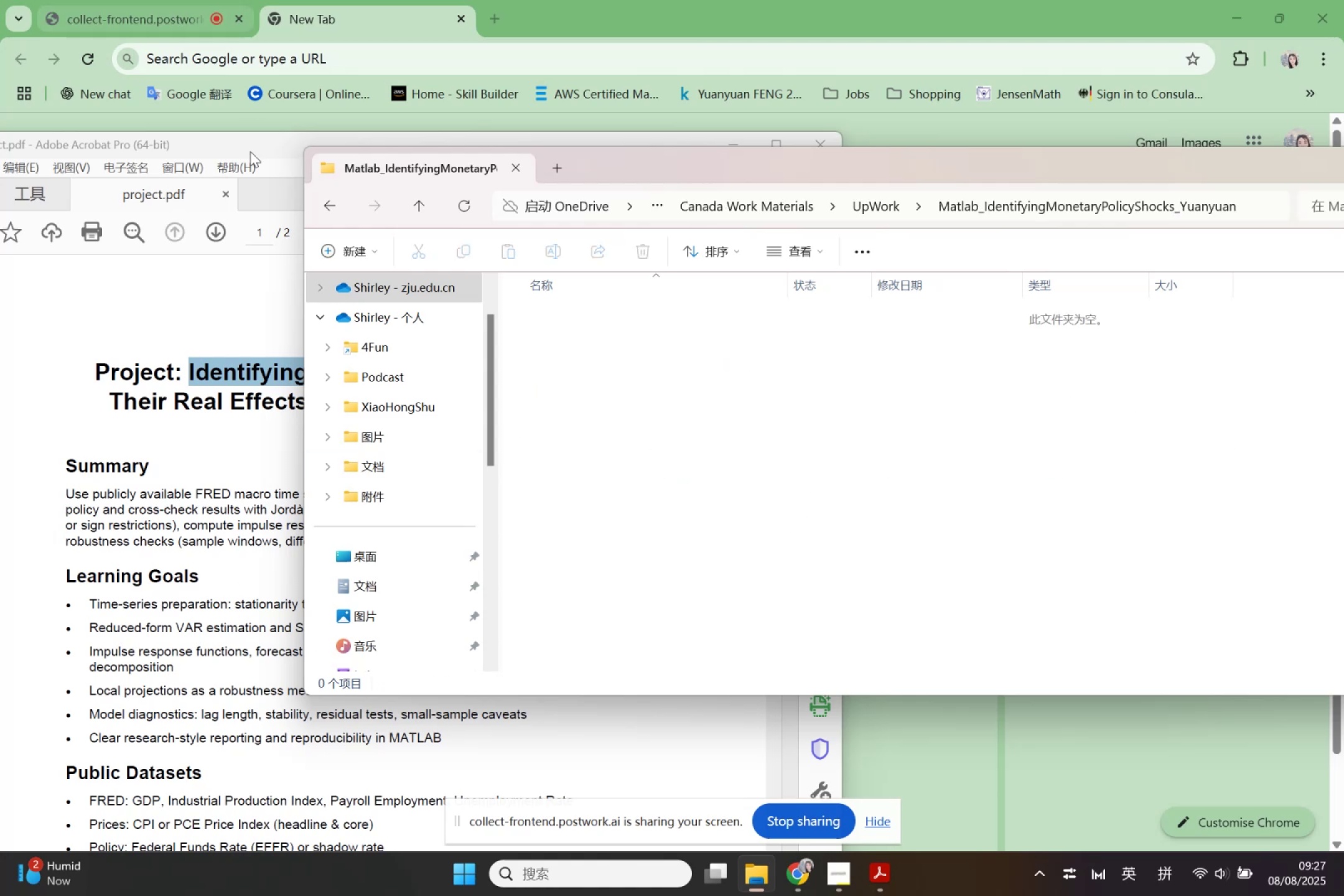 
left_click_drag(start_coordinate=[210, 145], to_coordinate=[242, 67])
 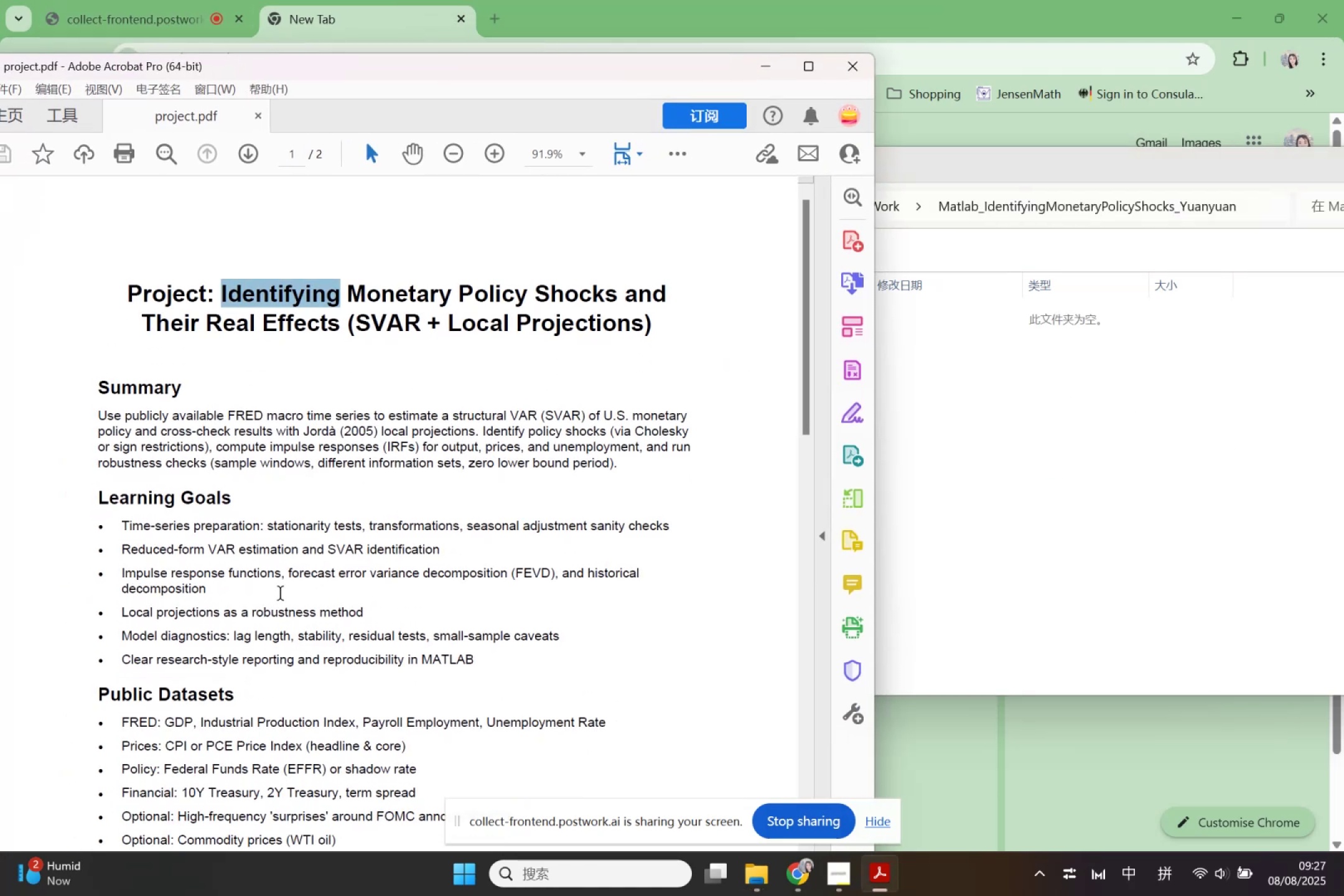 
scroll: coordinate [282, 634], scroll_direction: down, amount: 8.0
 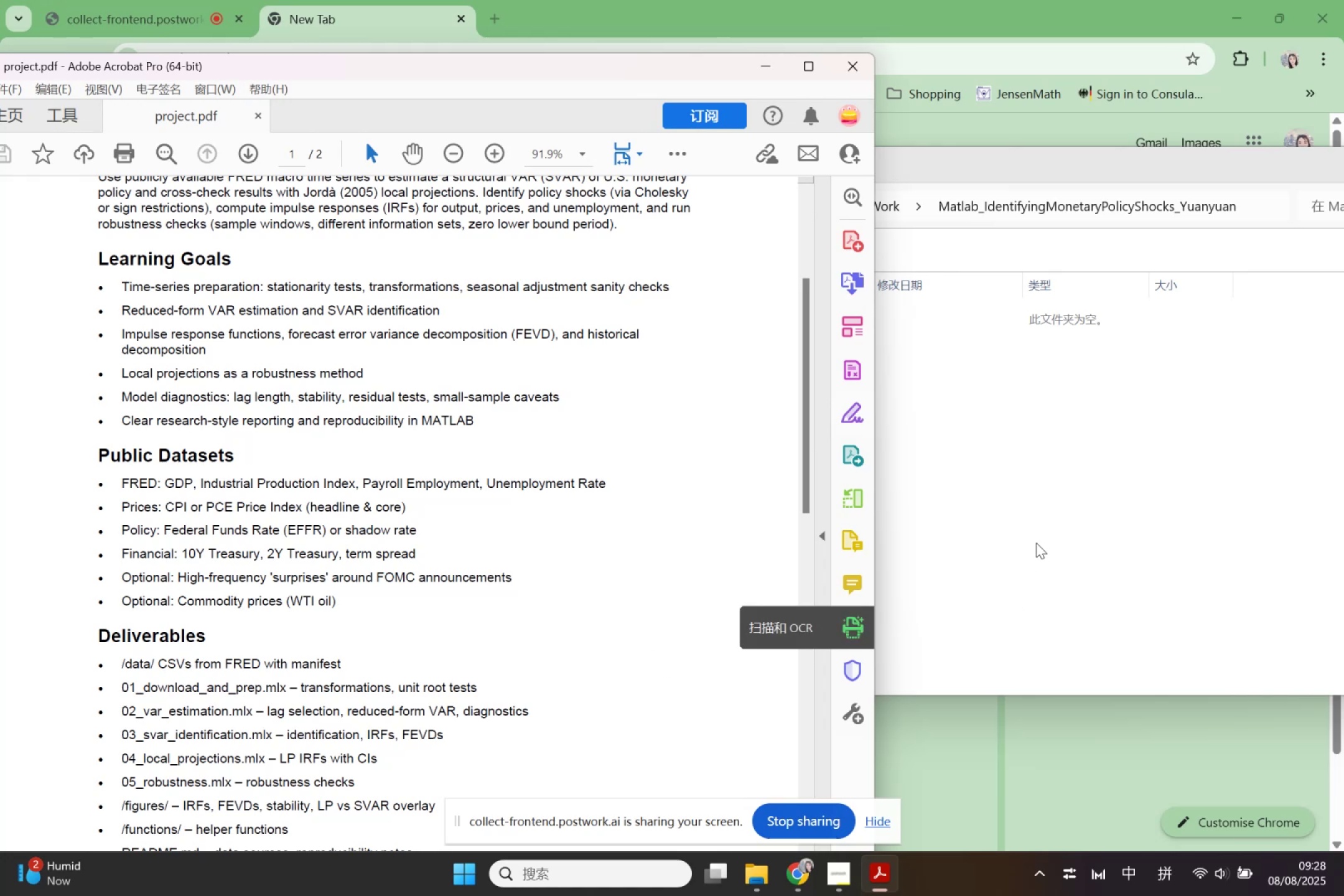 
left_click([1055, 488])
 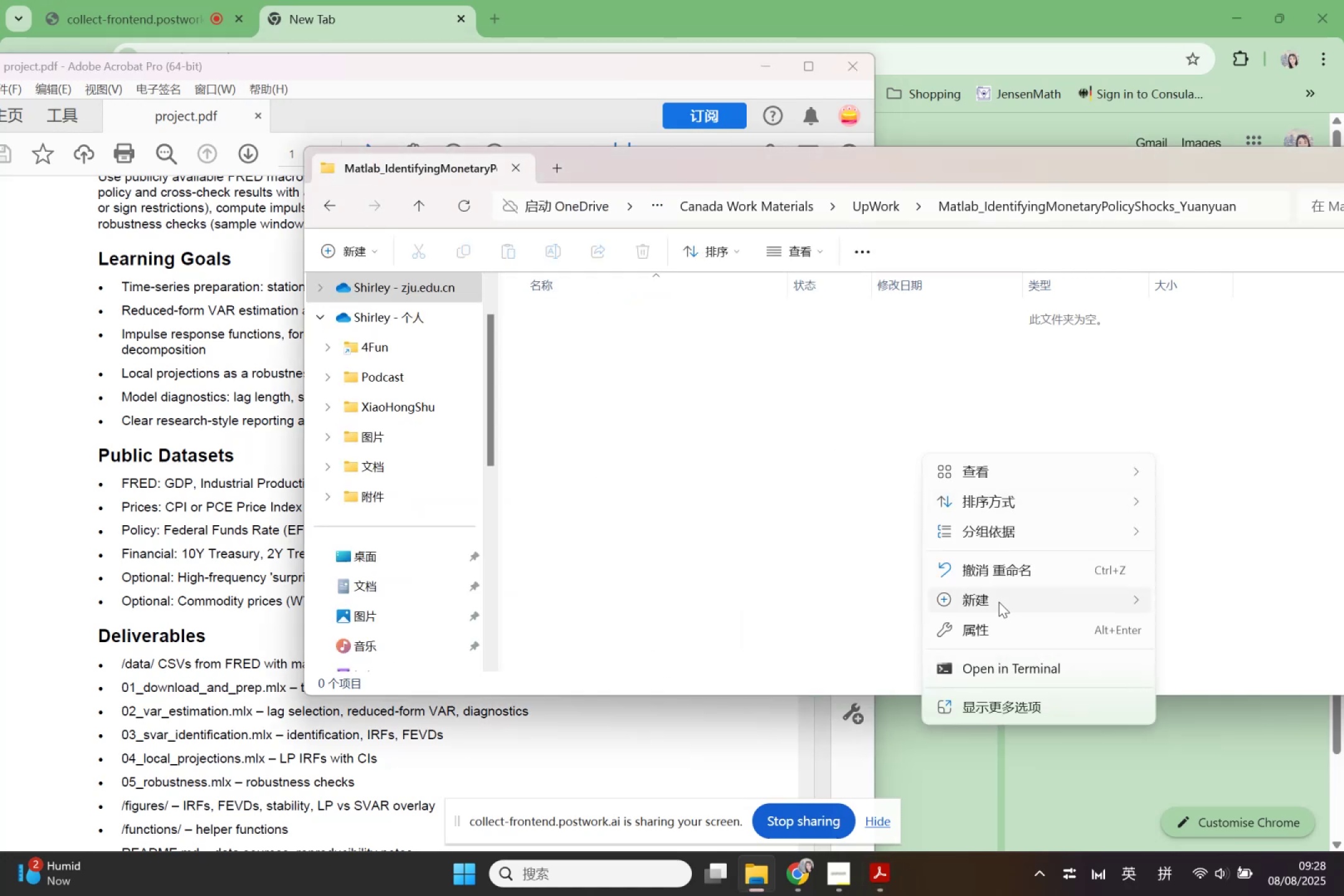 
left_click([999, 602])
 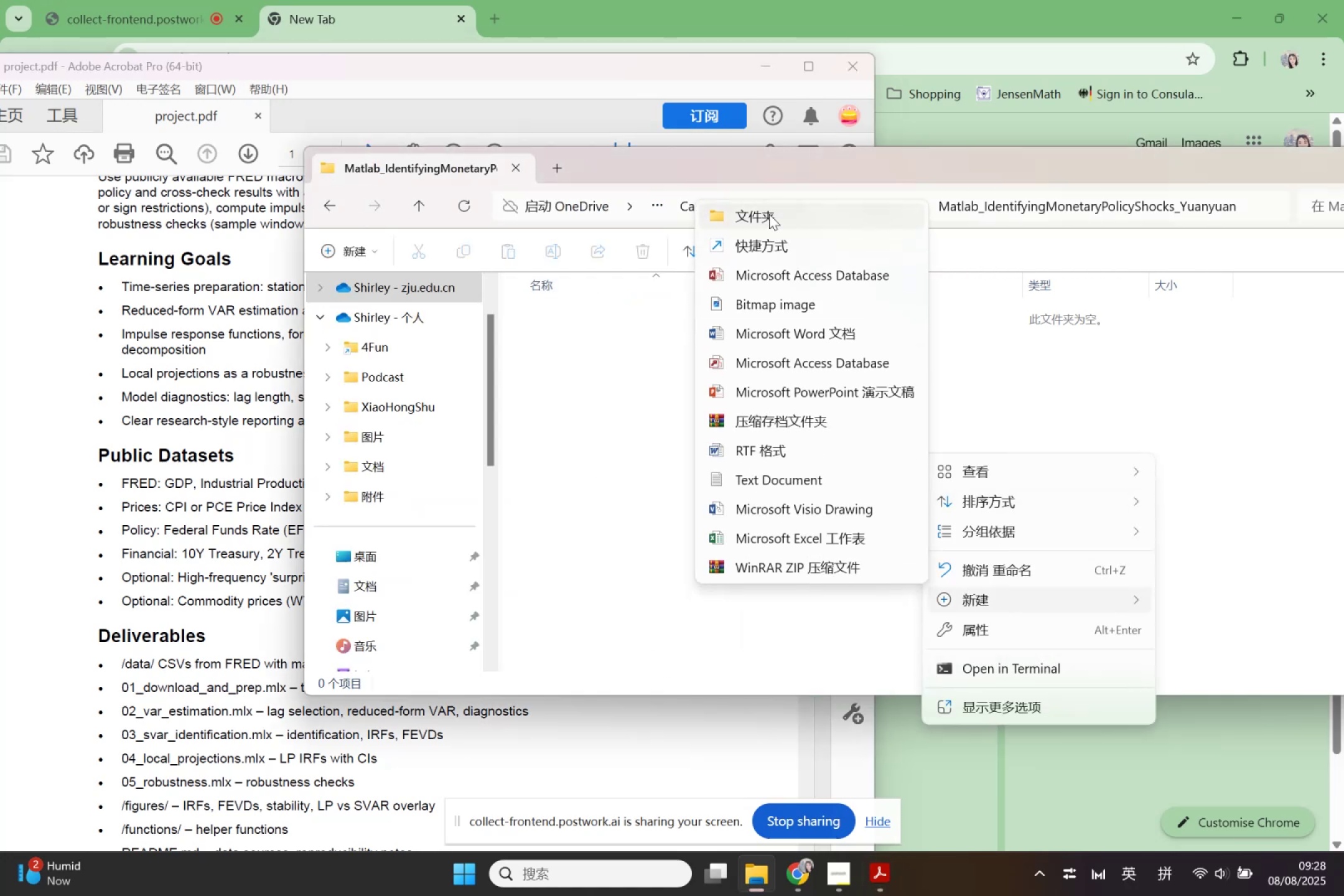 
left_click([769, 214])
 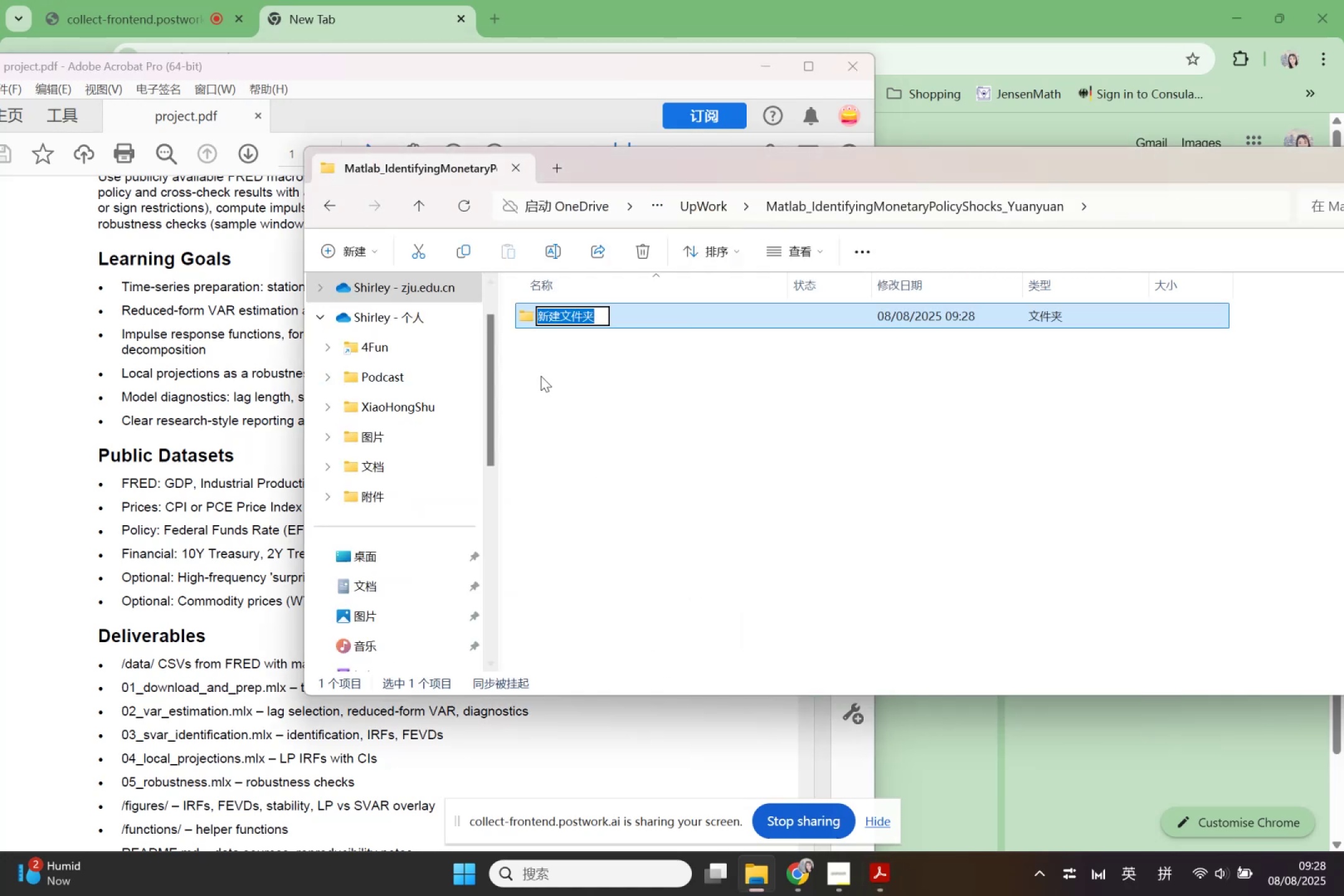 
type(data)
 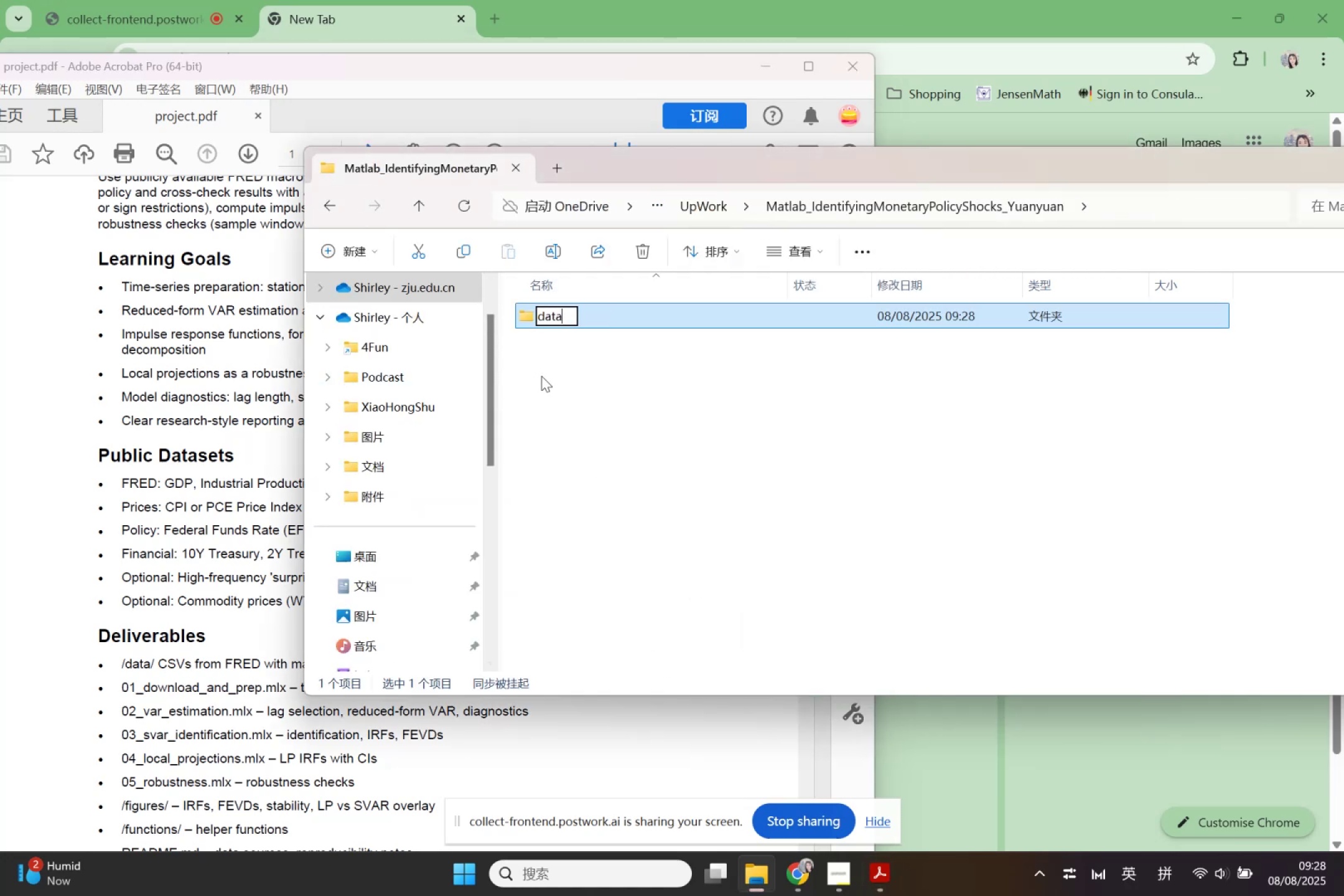 
key(Enter)
 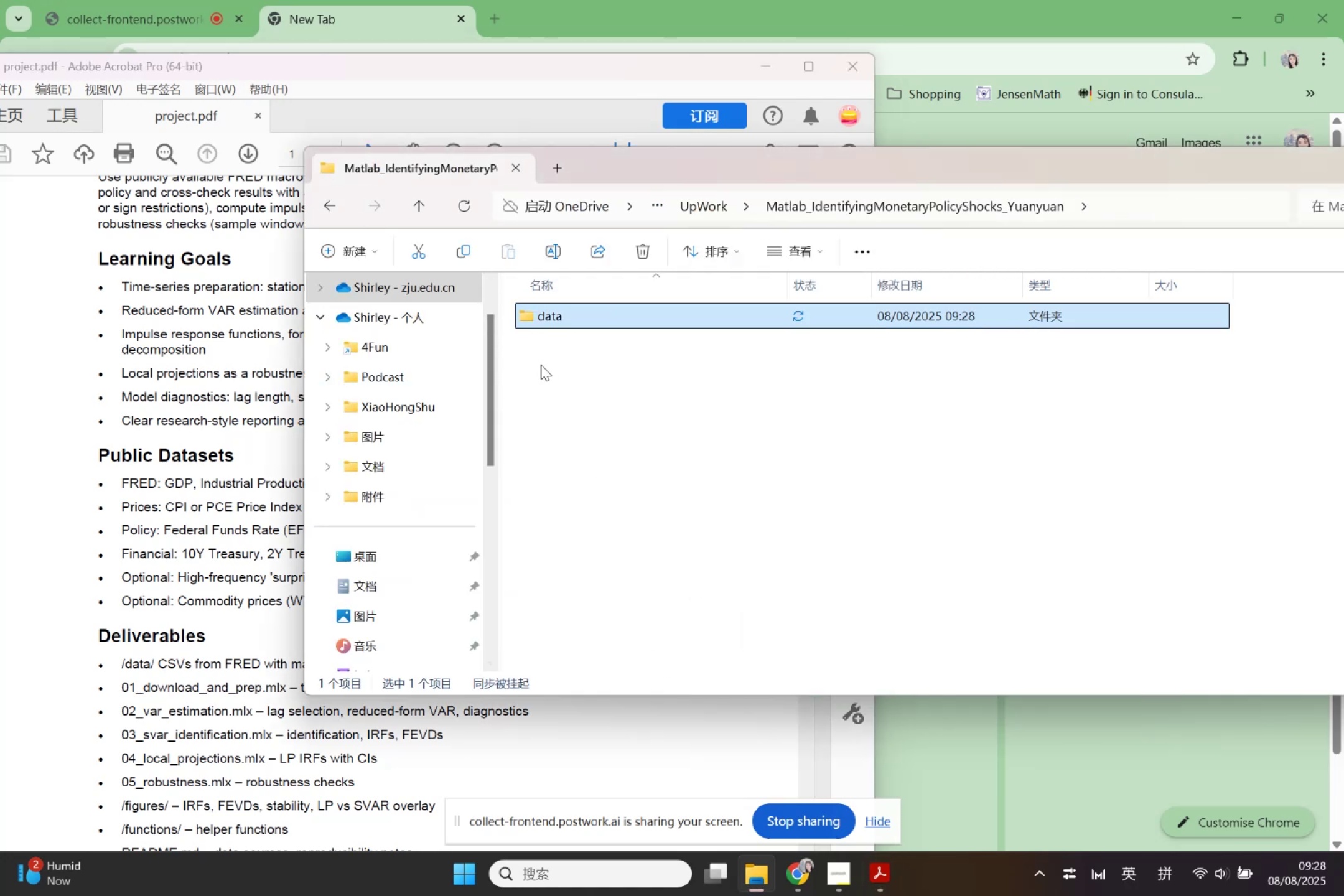 
left_click([586, 427])
 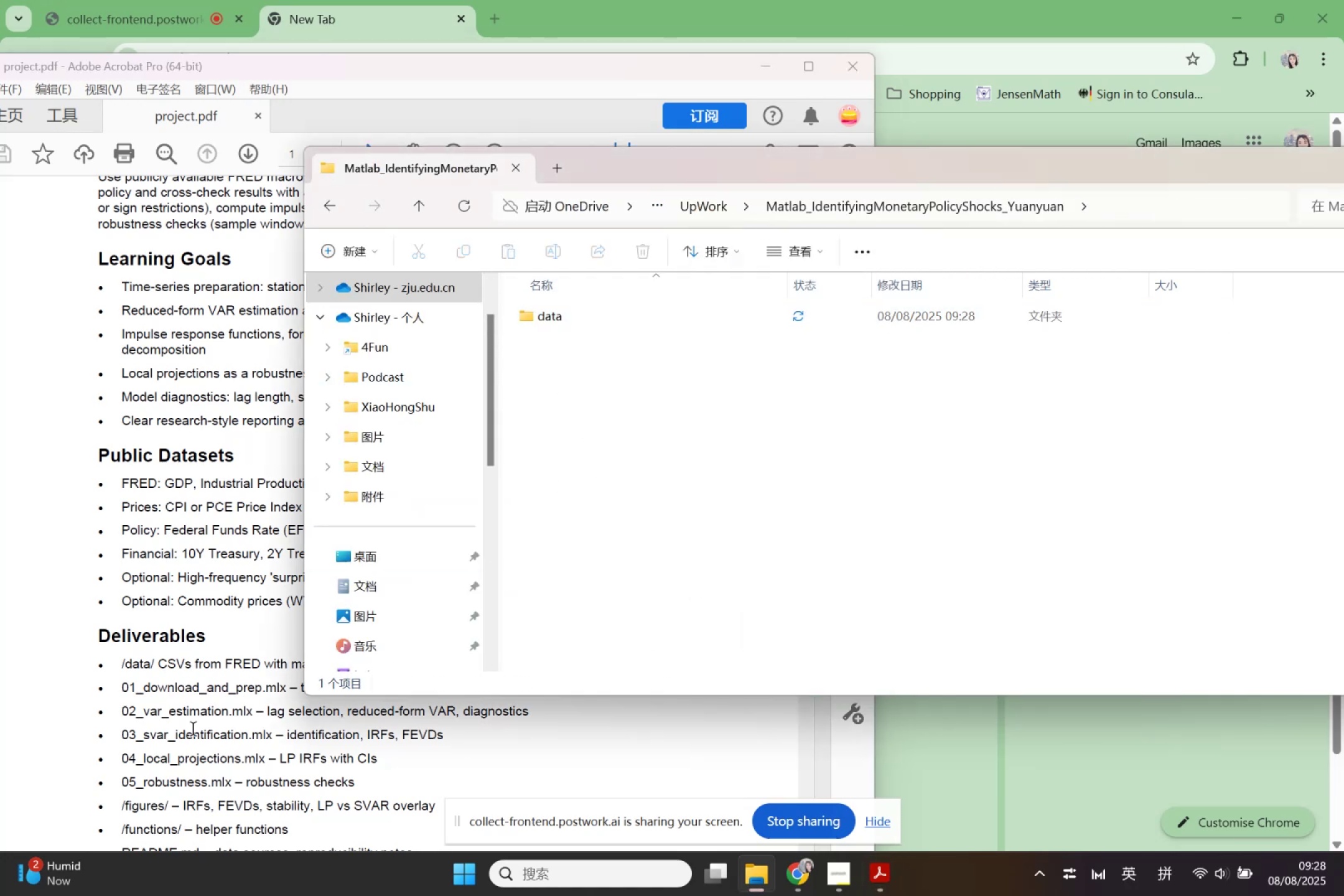 
scroll: coordinate [177, 729], scroll_direction: down, amount: 3.0
 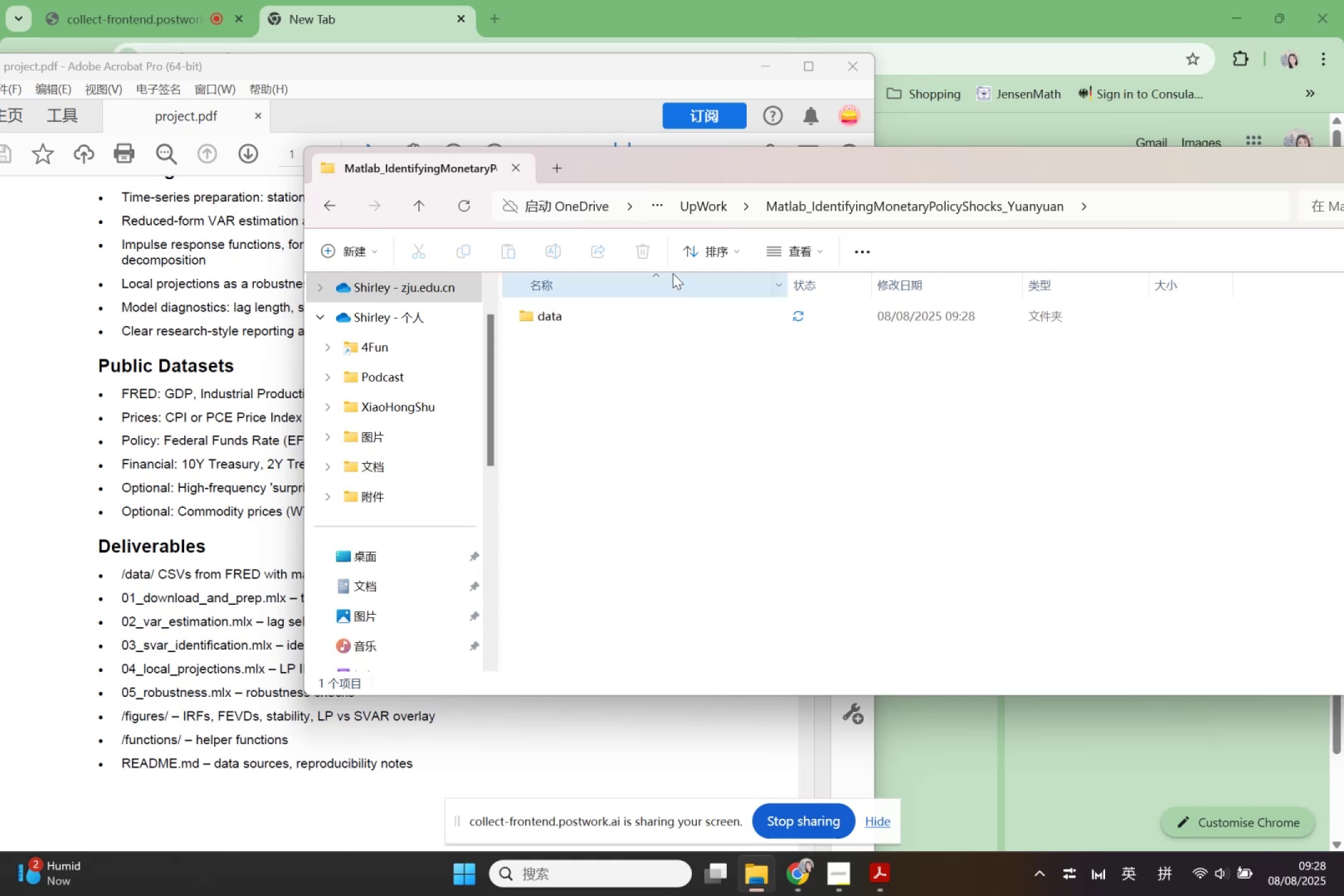 
left_click([574, 356])
 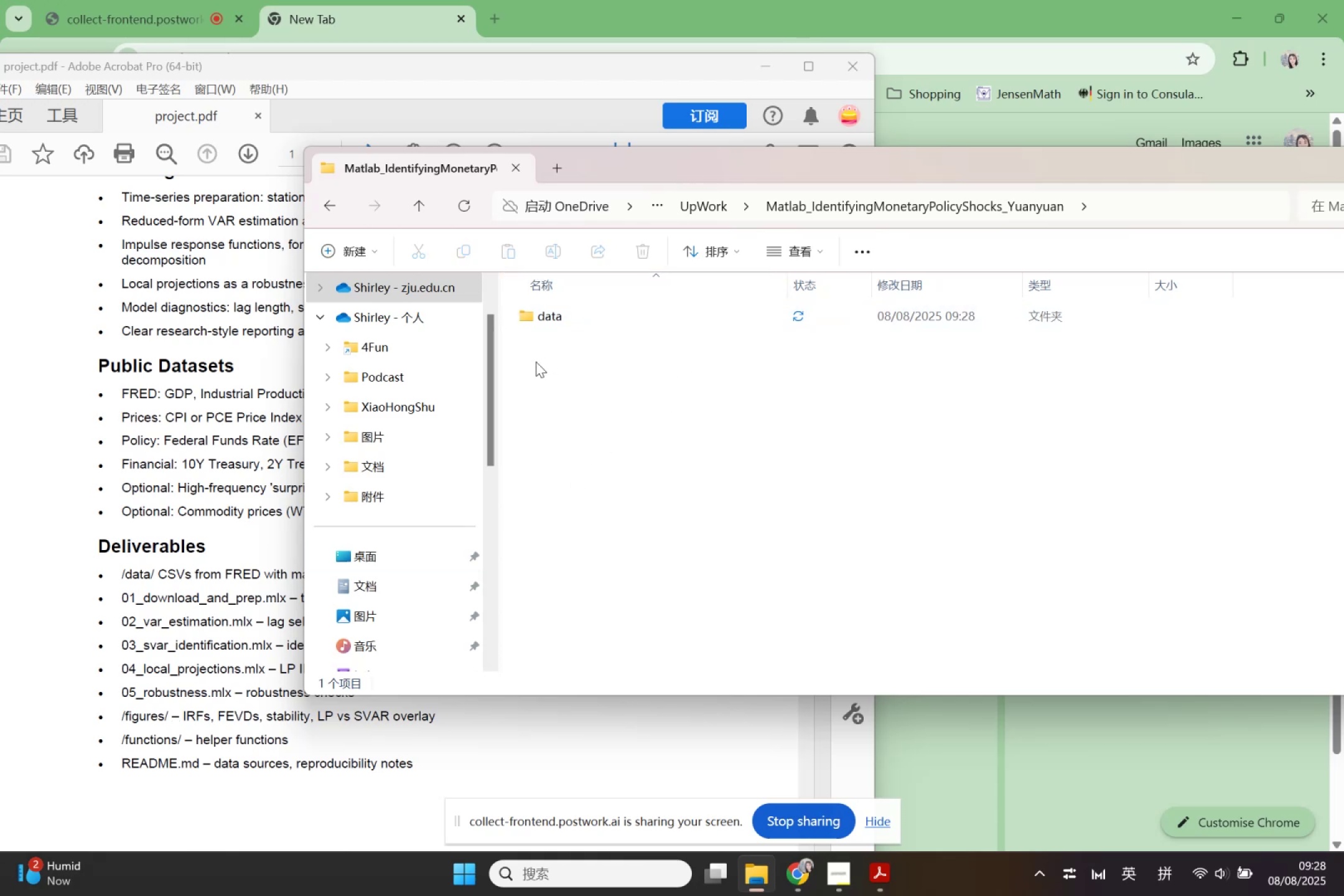 
key(Slash)
 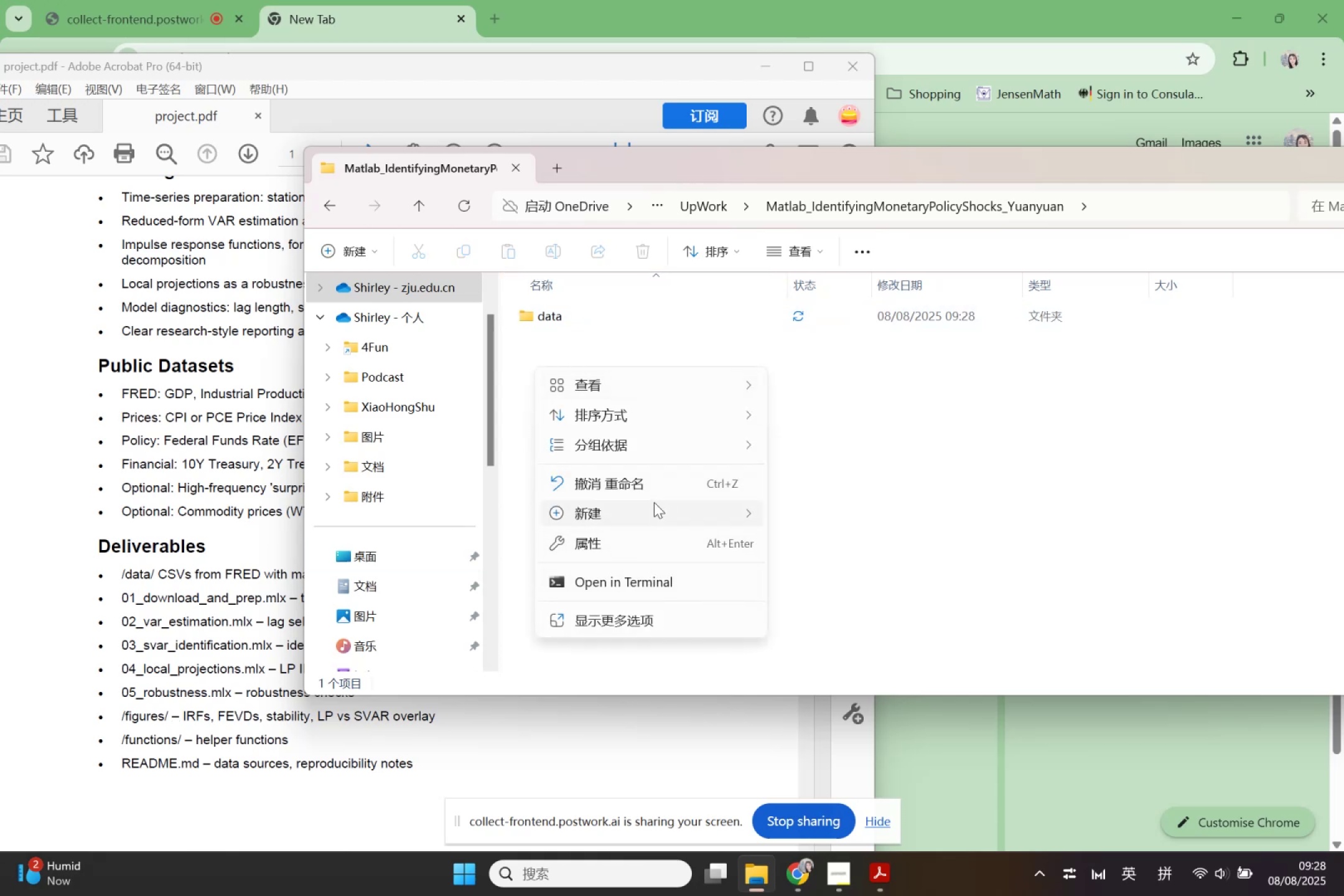 
left_click([868, 133])
 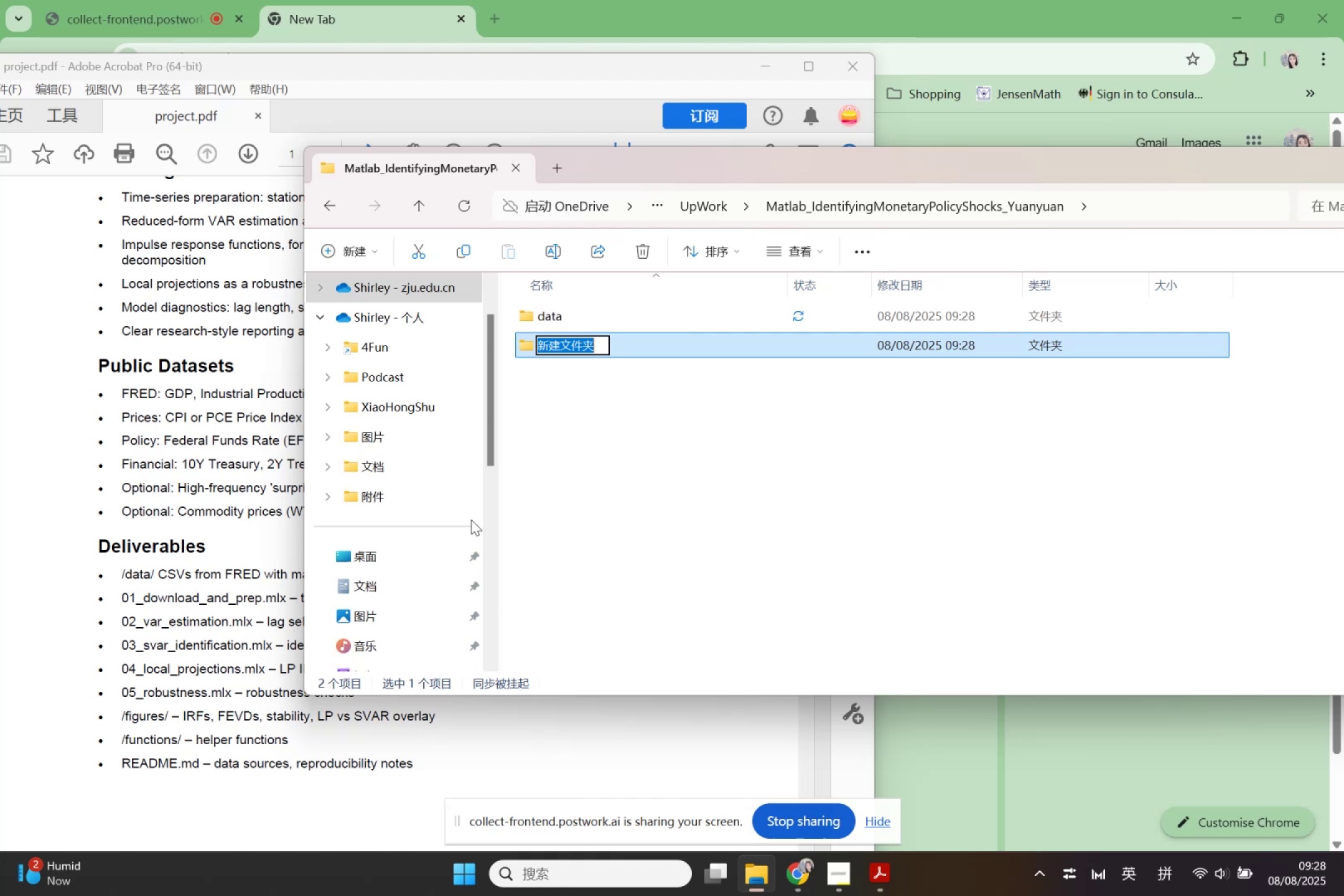 
type(figure)
 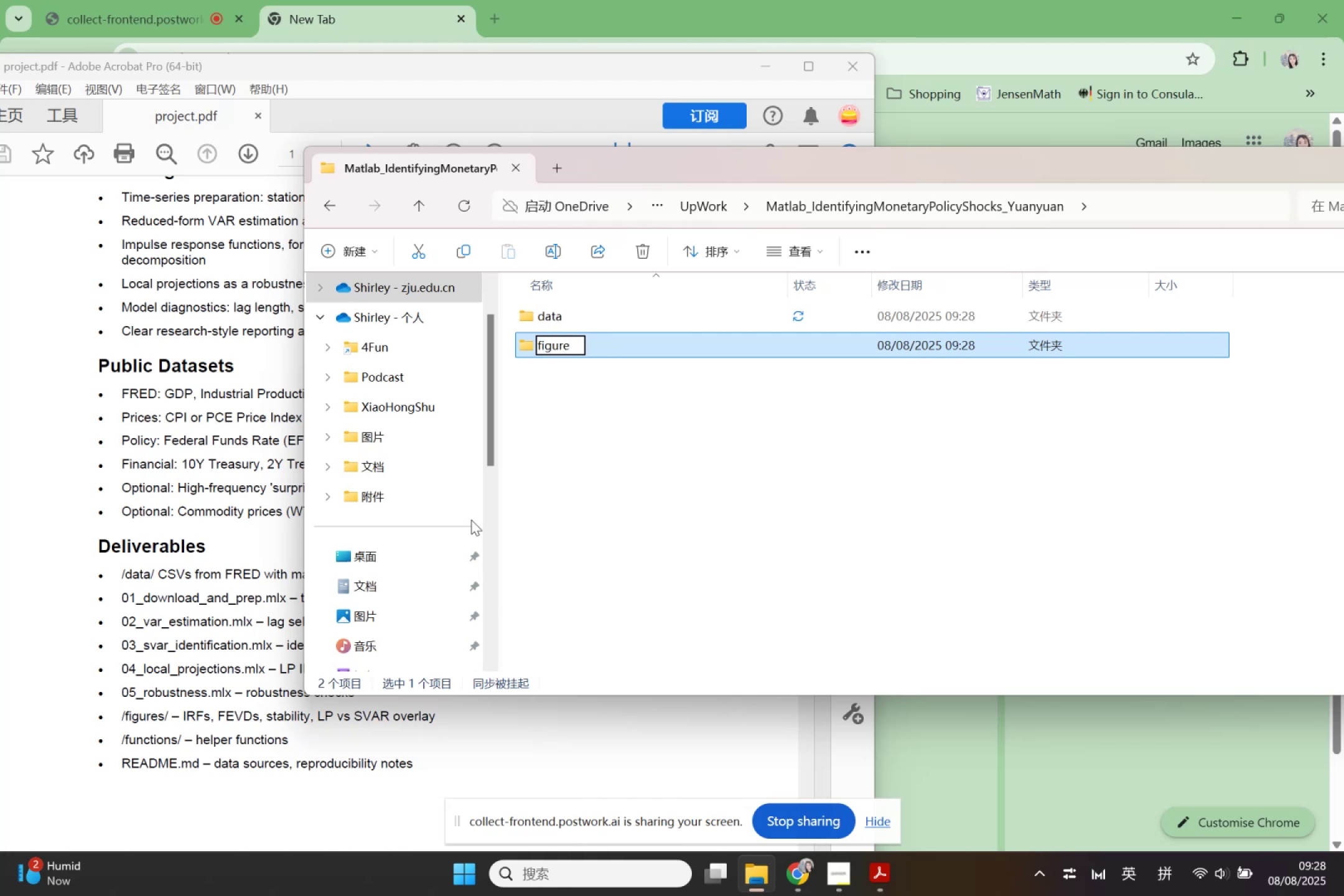 
key(Enter)
 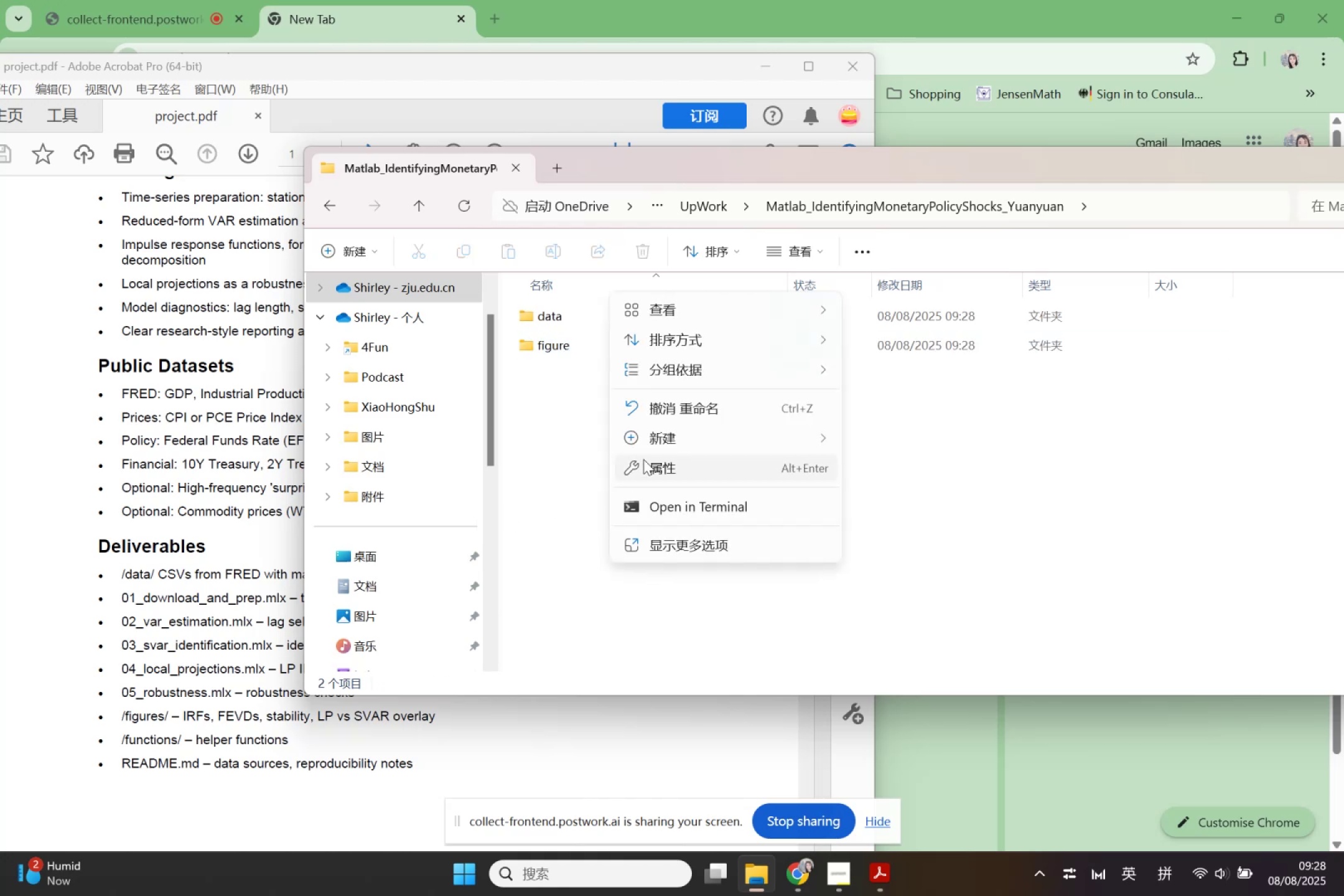 
left_click([654, 445])
 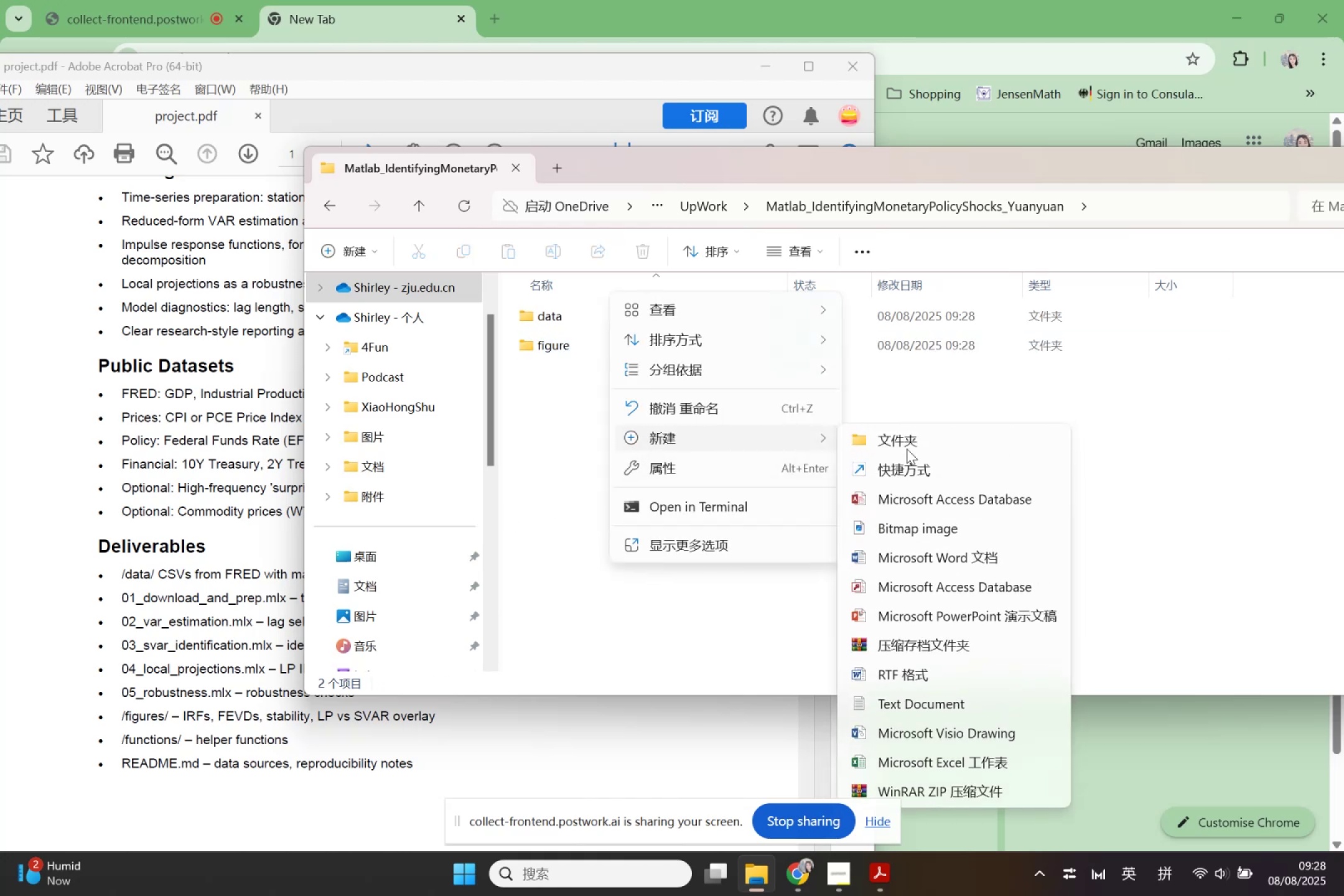 
left_click([902, 443])
 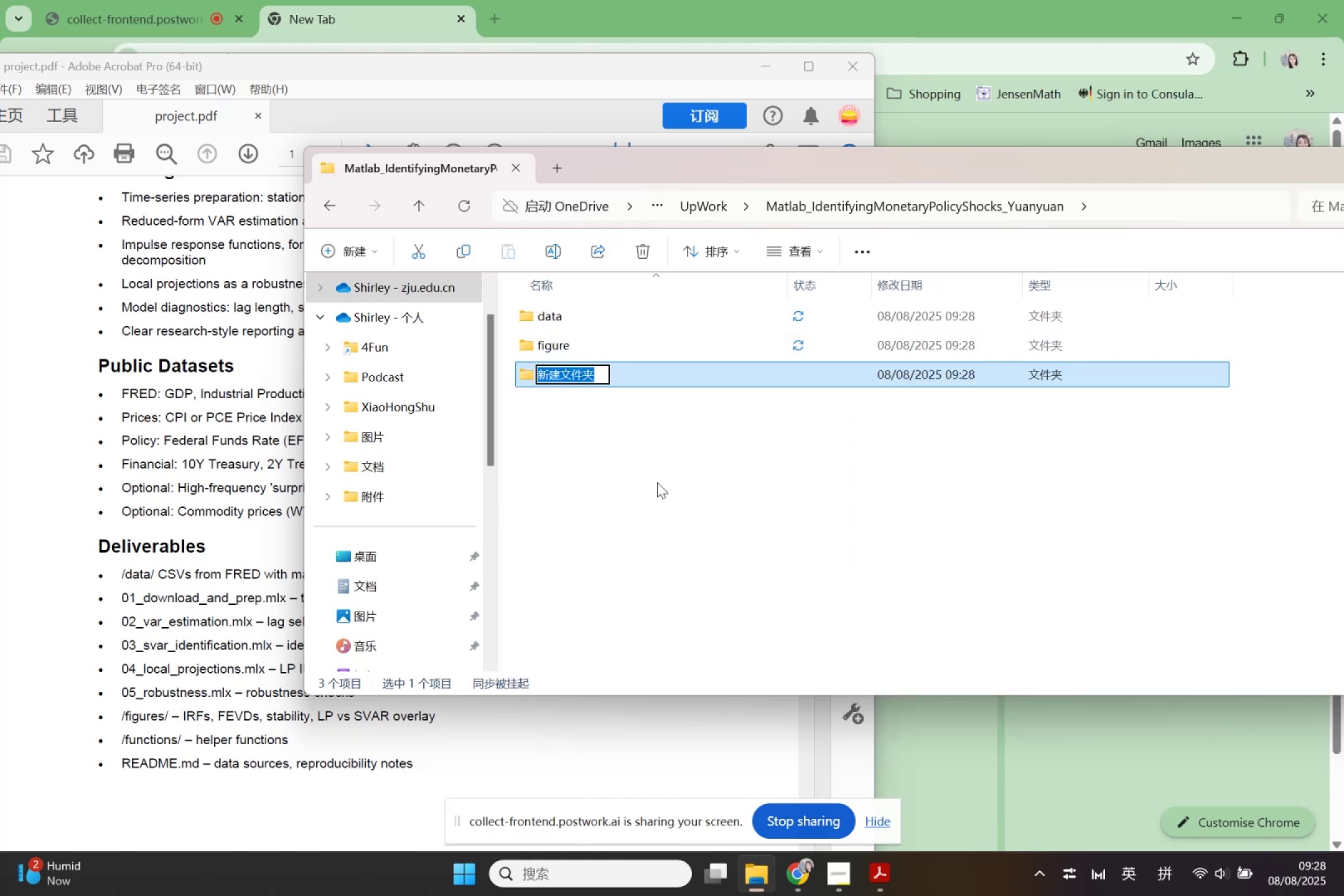 
type(function)
 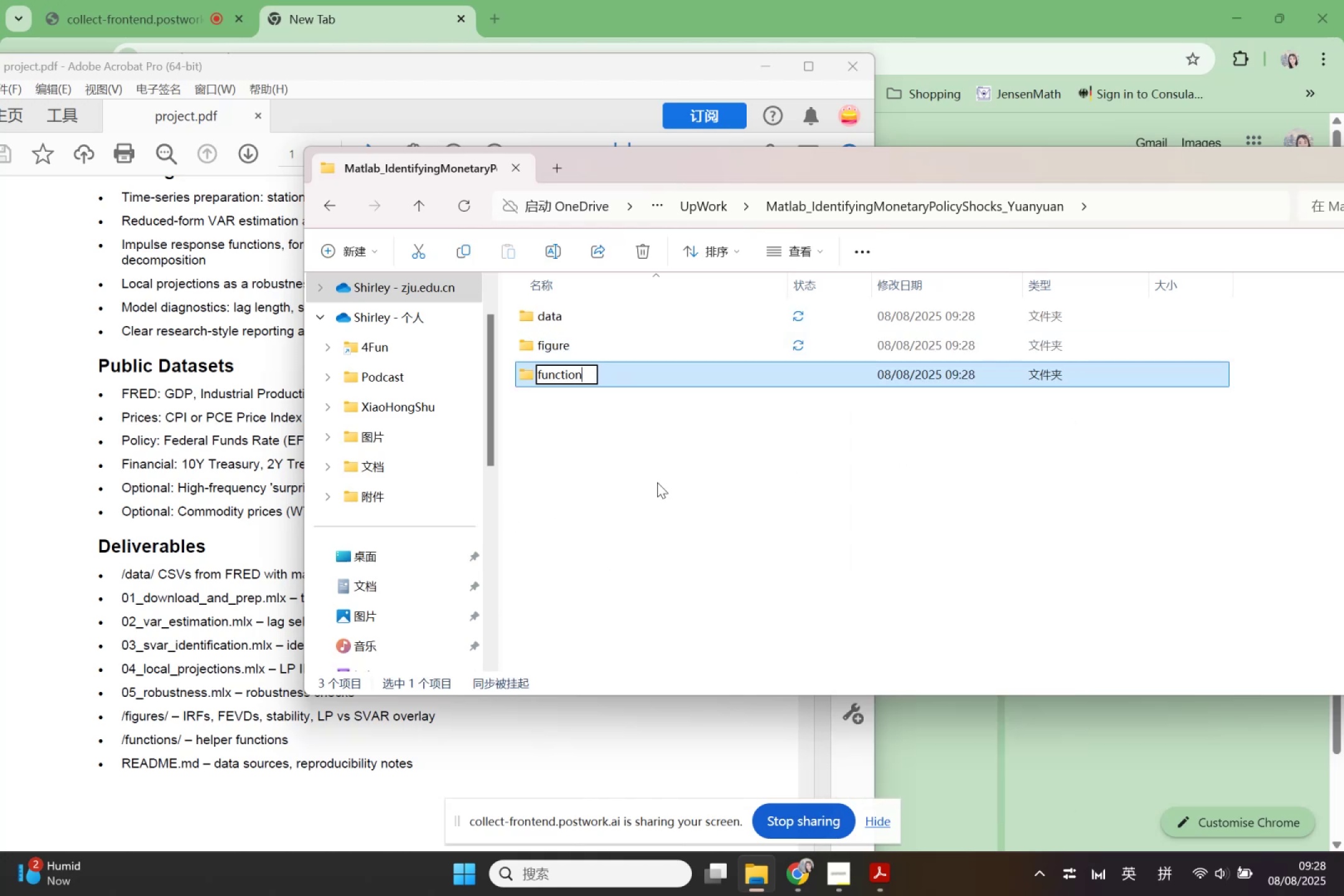 
key(Enter)
 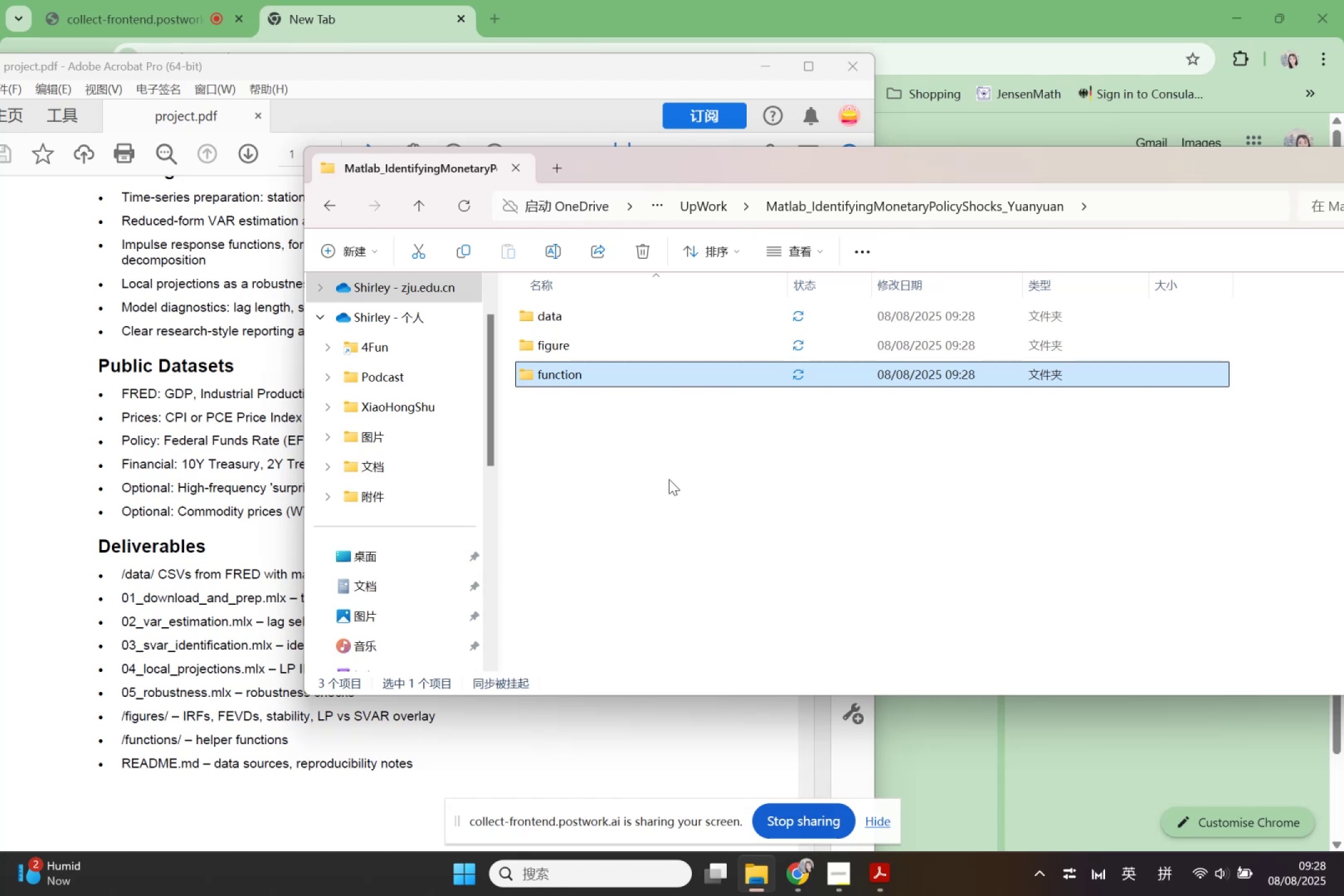 
wait(6.37)
 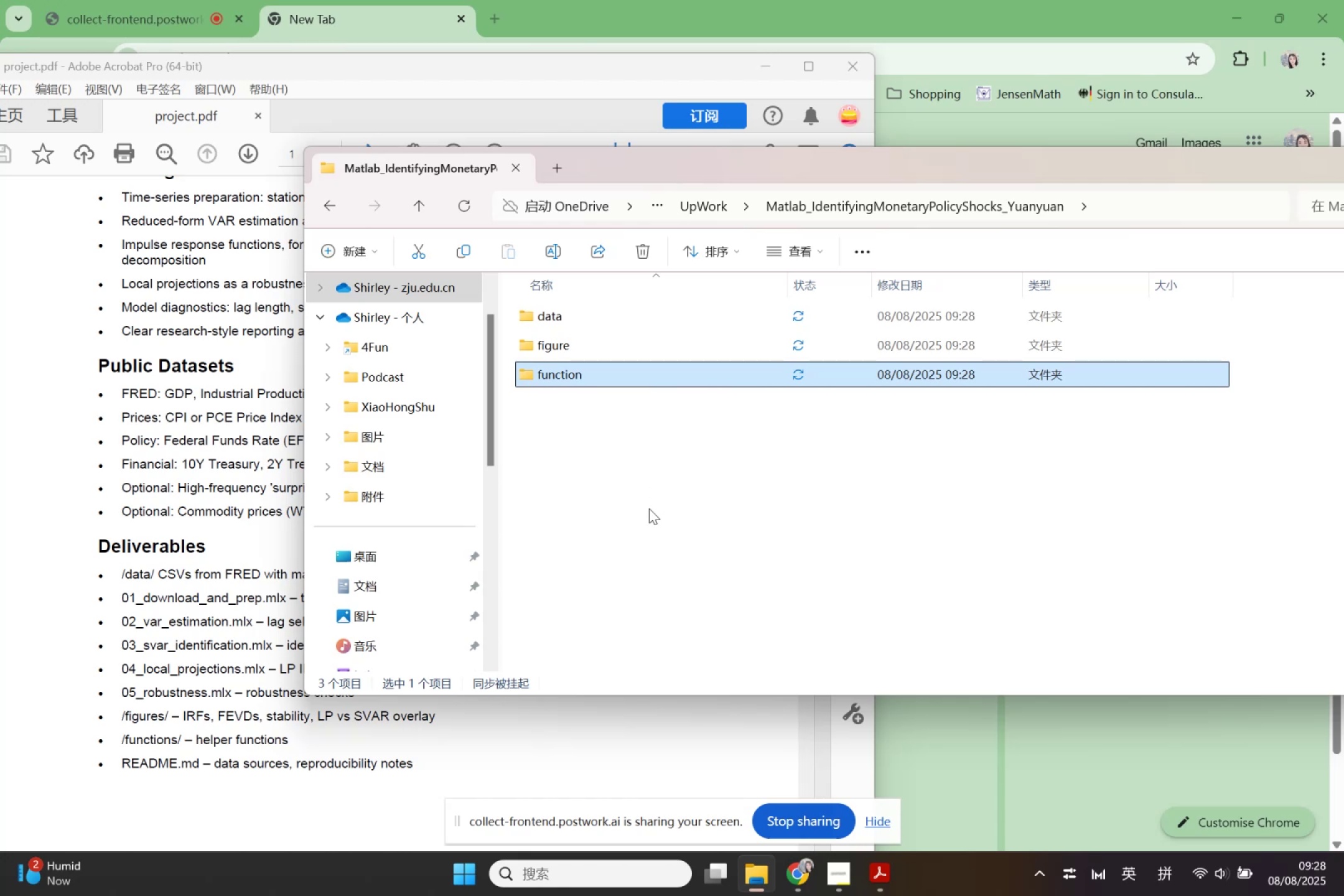 
left_click_drag(start_coordinate=[1249, 172], to_coordinate=[930, 343])
 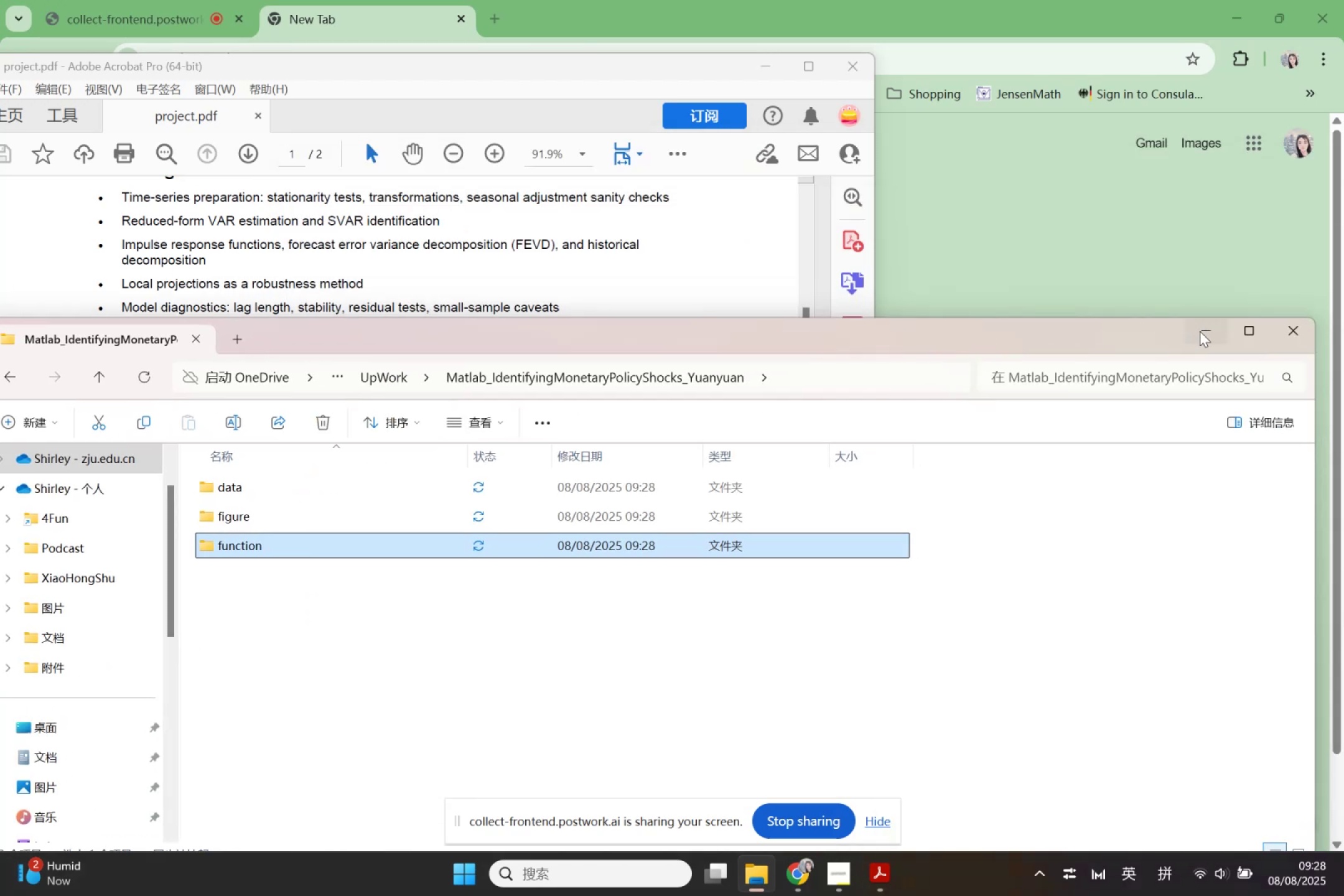 
left_click([1200, 334])
 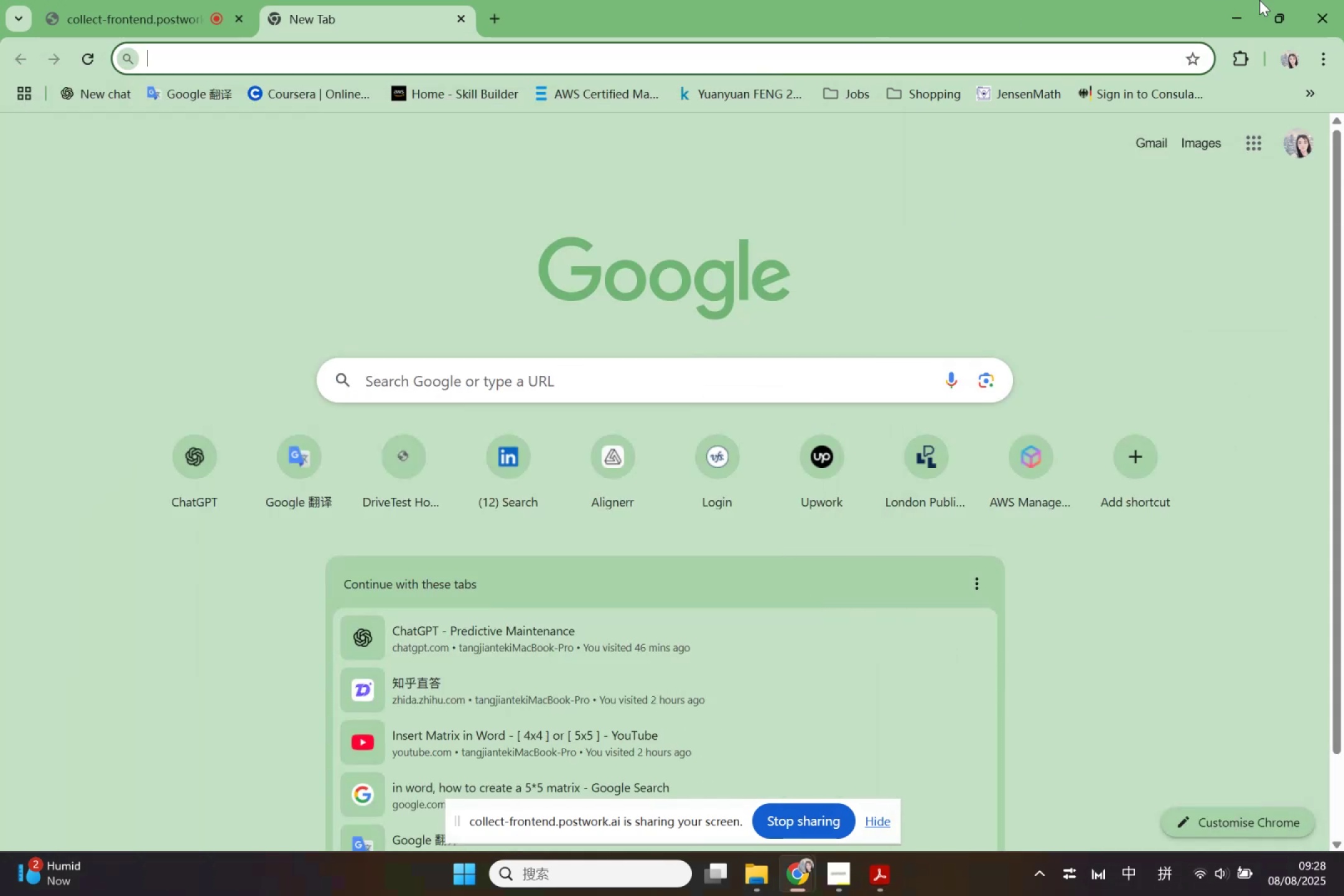 
left_click_drag(start_coordinate=[1231, 9], to_coordinate=[1228, 10])
 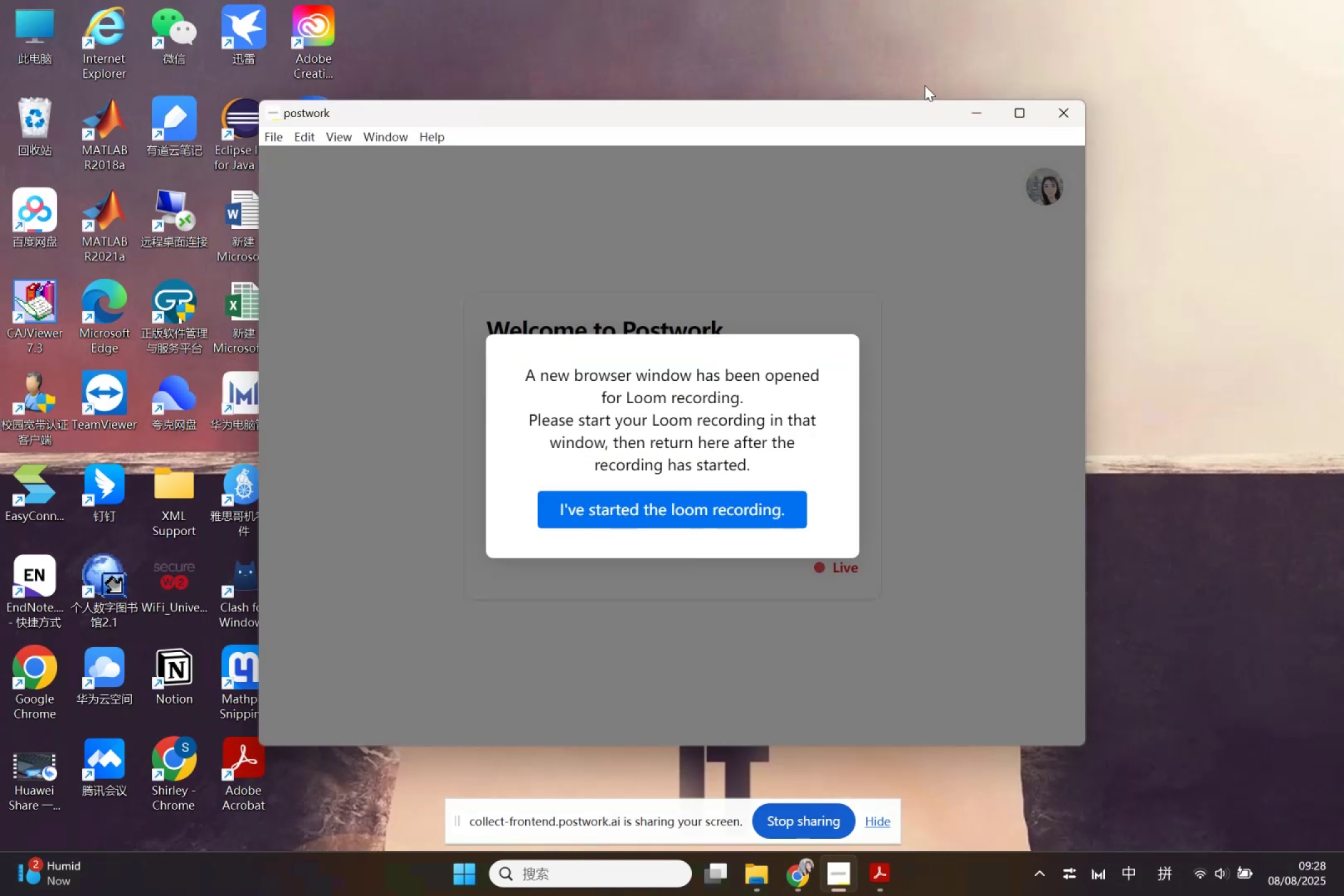 
double_click([925, 85])
 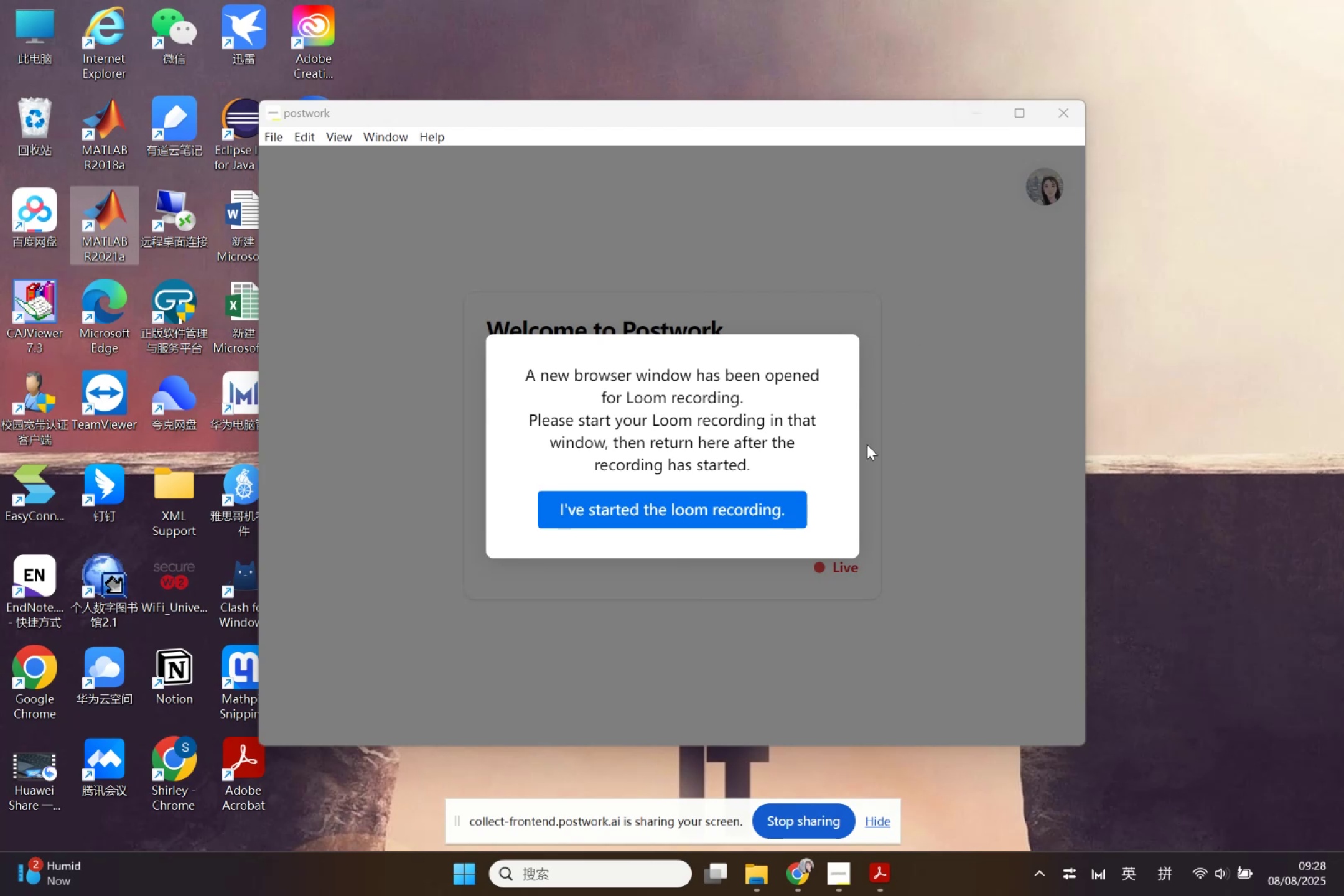 
left_click([744, 515])
 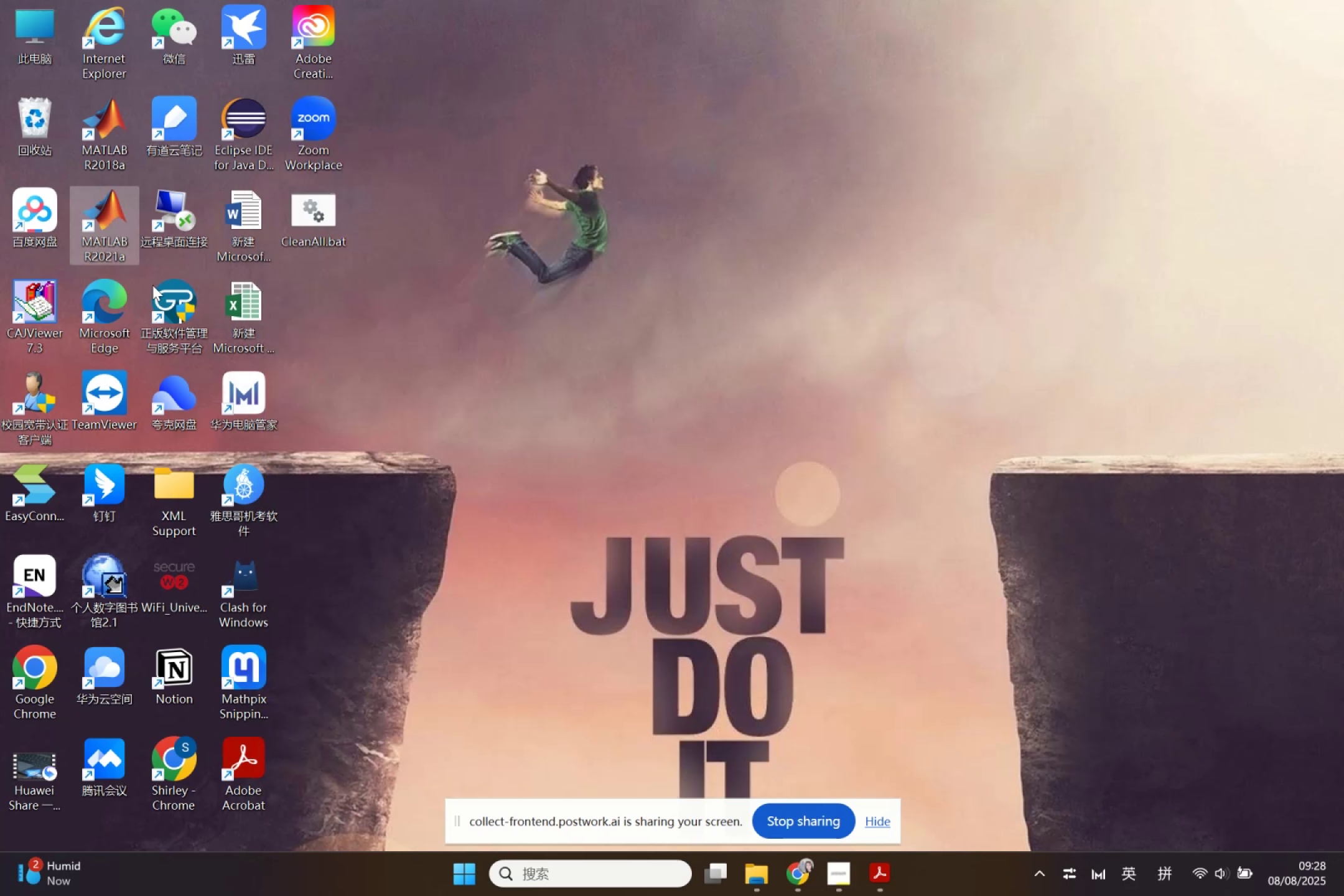 
left_click([110, 201])
 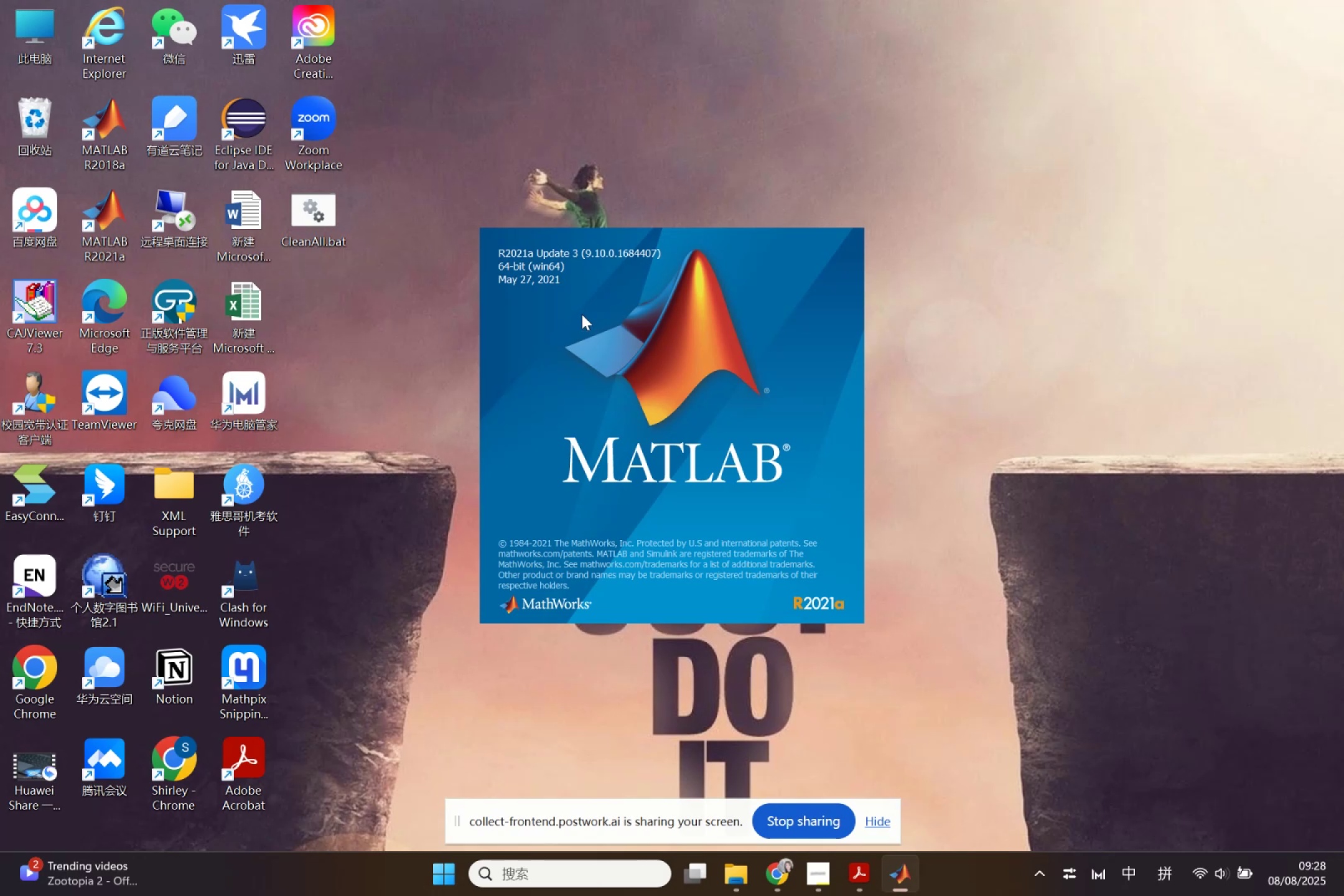 
wait(14.46)
 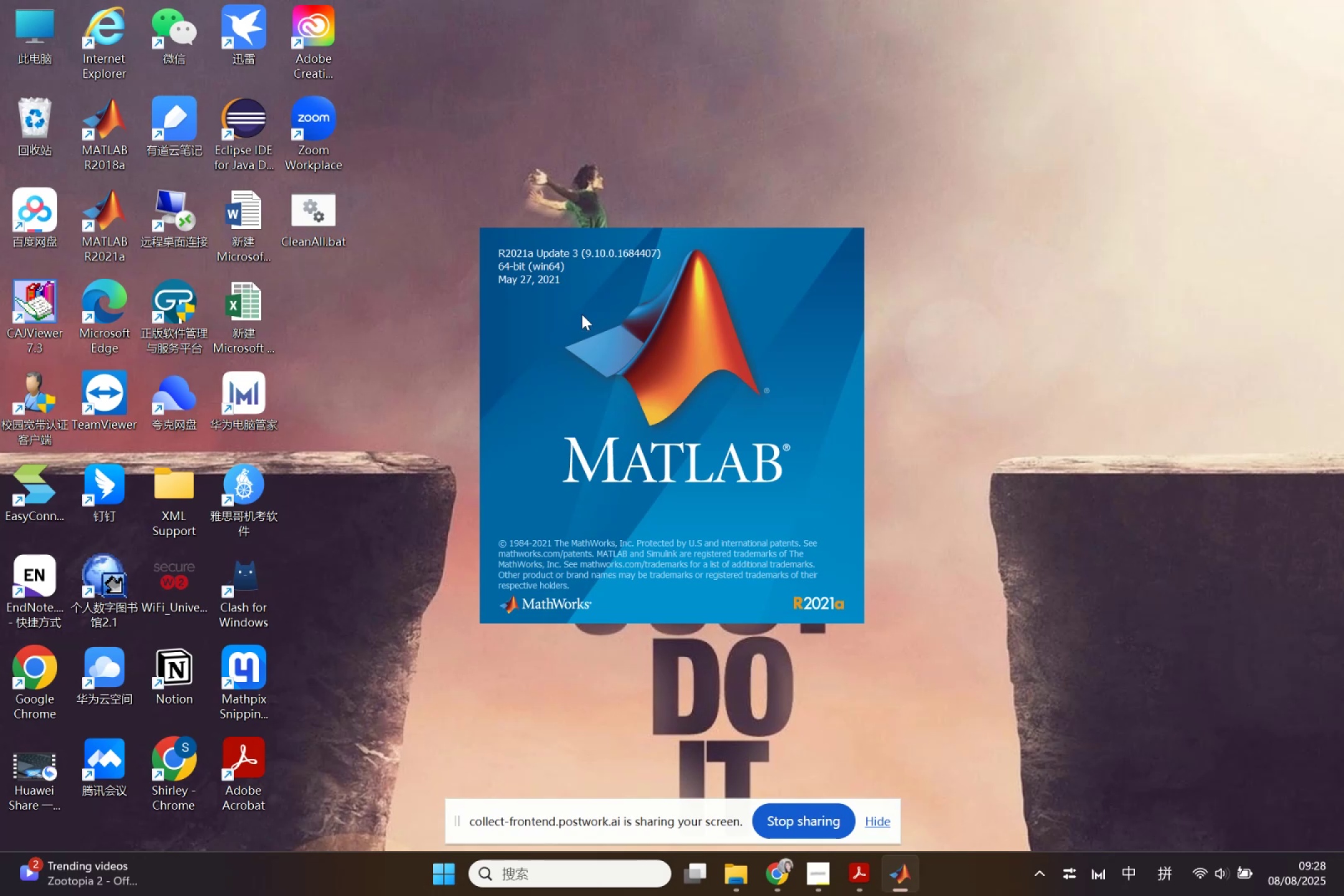 
left_click([705, 774])
 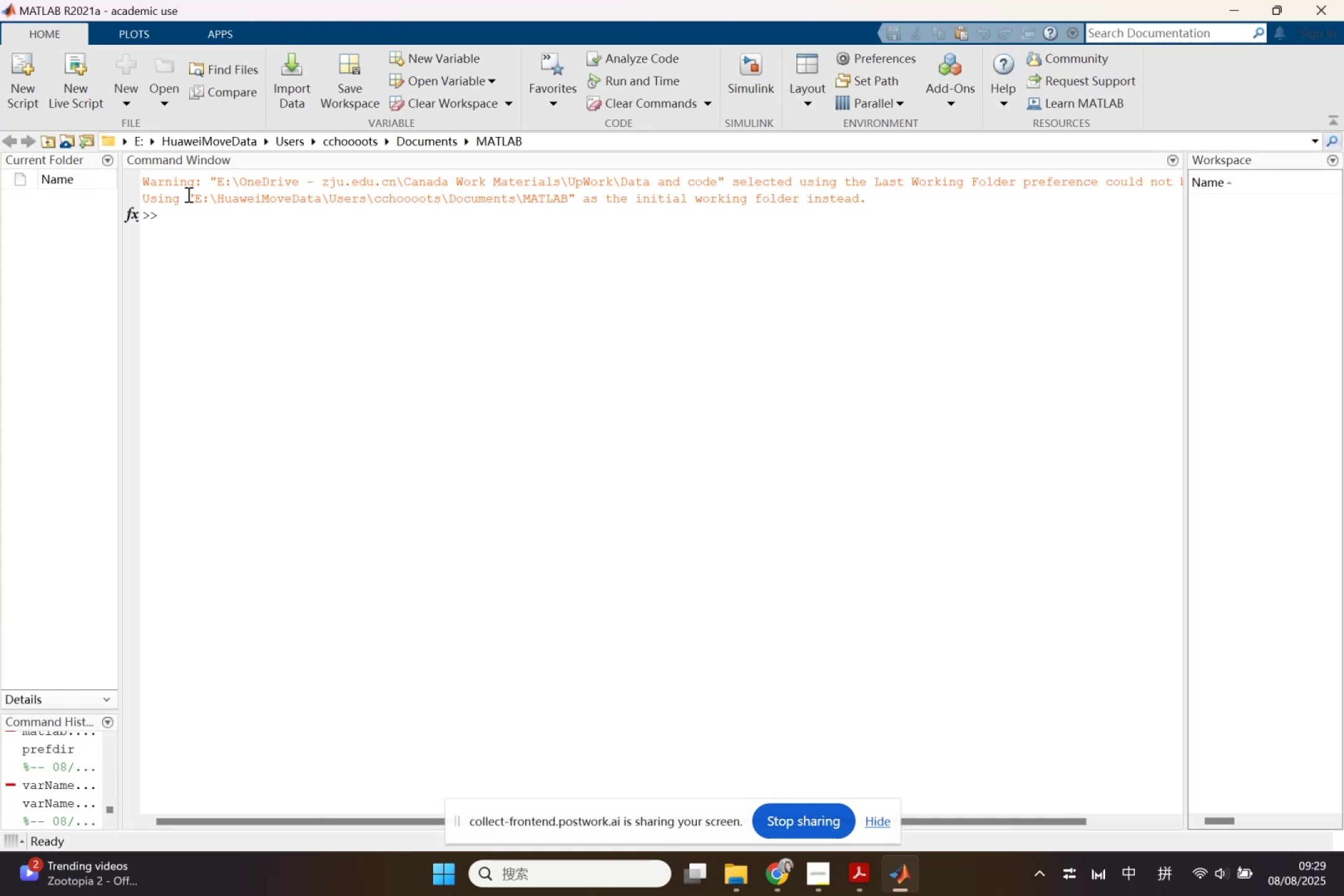 
wait(8.49)
 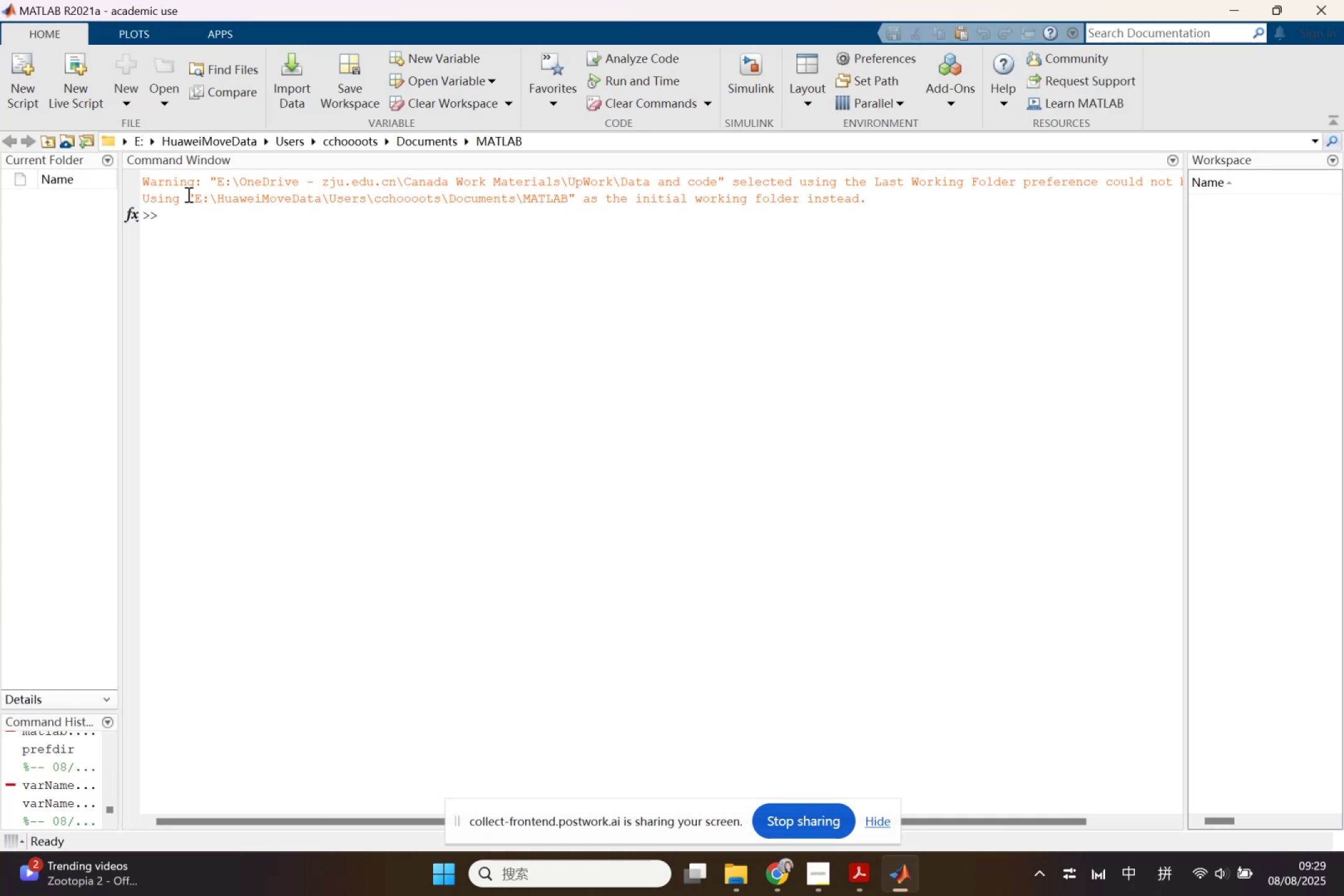 
left_click_drag(start_coordinate=[612, 185], to_coordinate=[217, 175])
 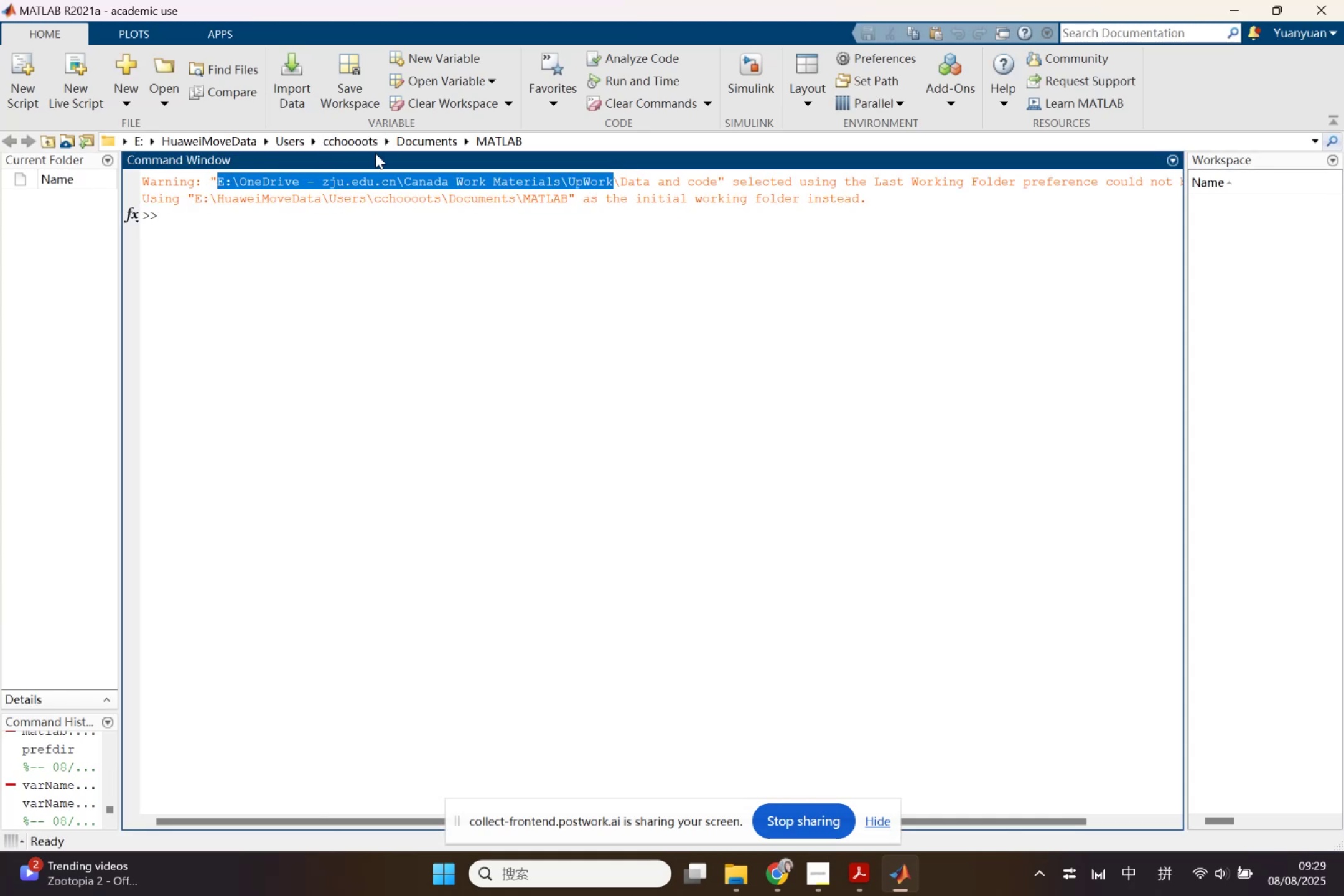 
key(Control+ControlLeft)
 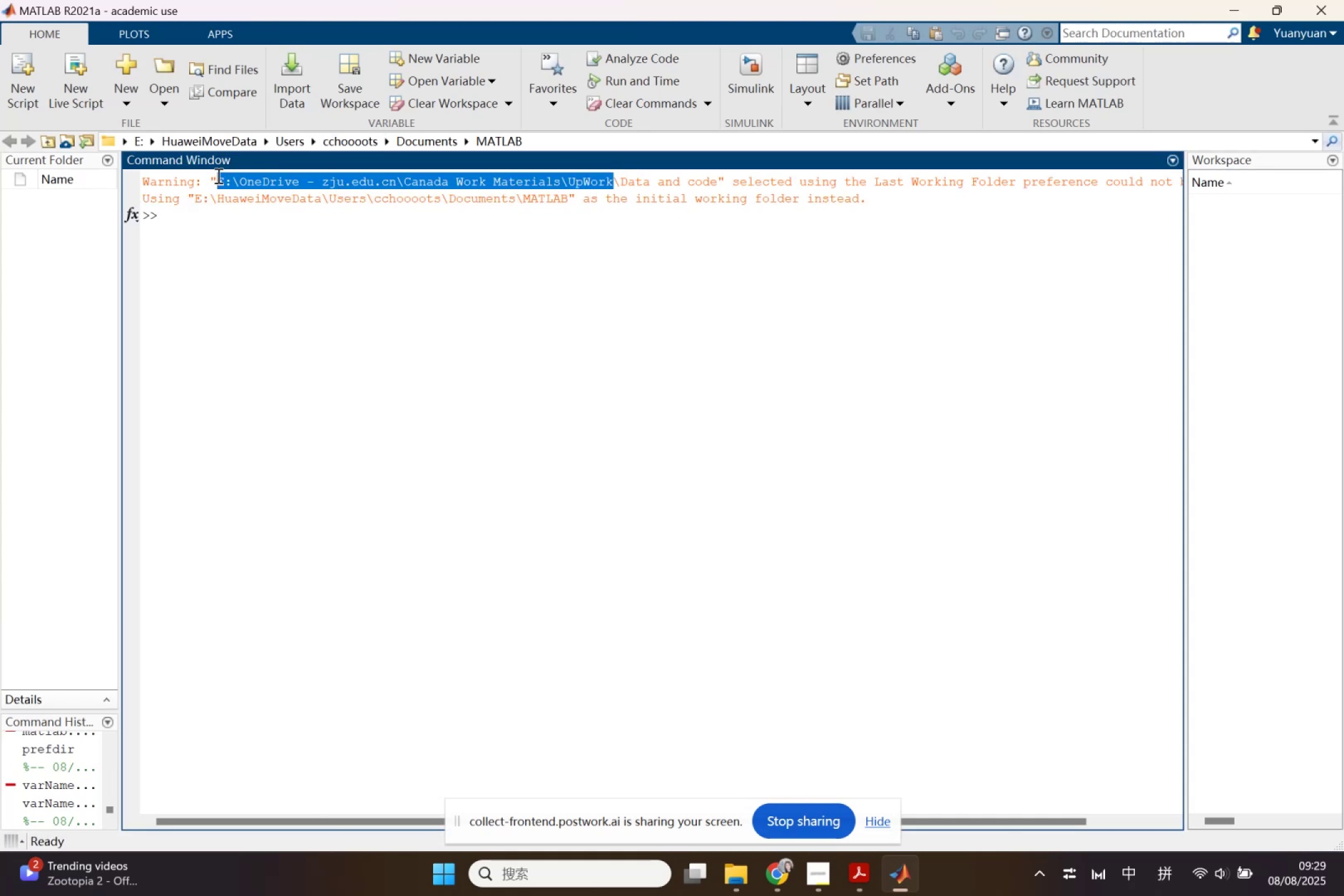 
key(Control+C)
 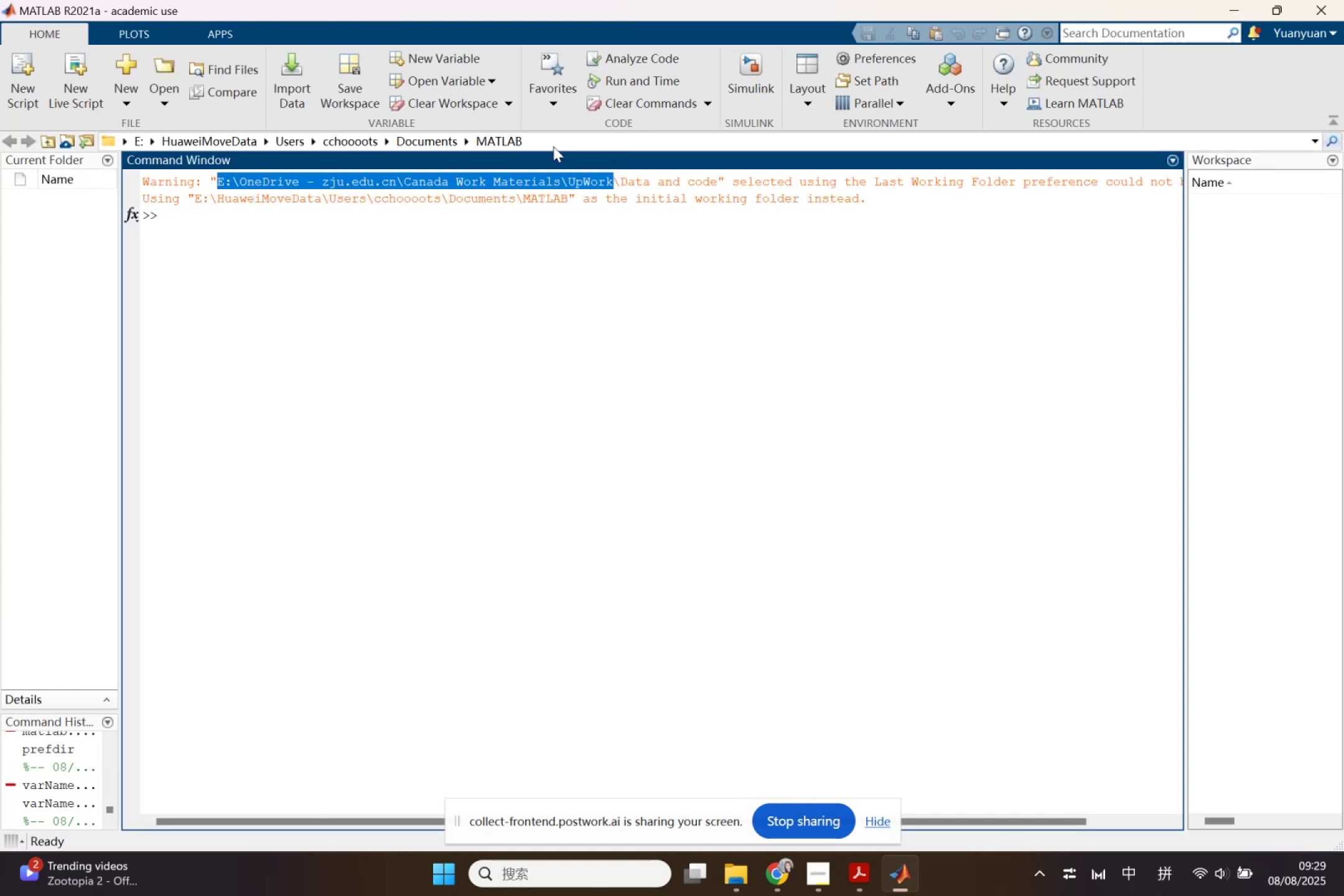 
left_click([555, 144])
 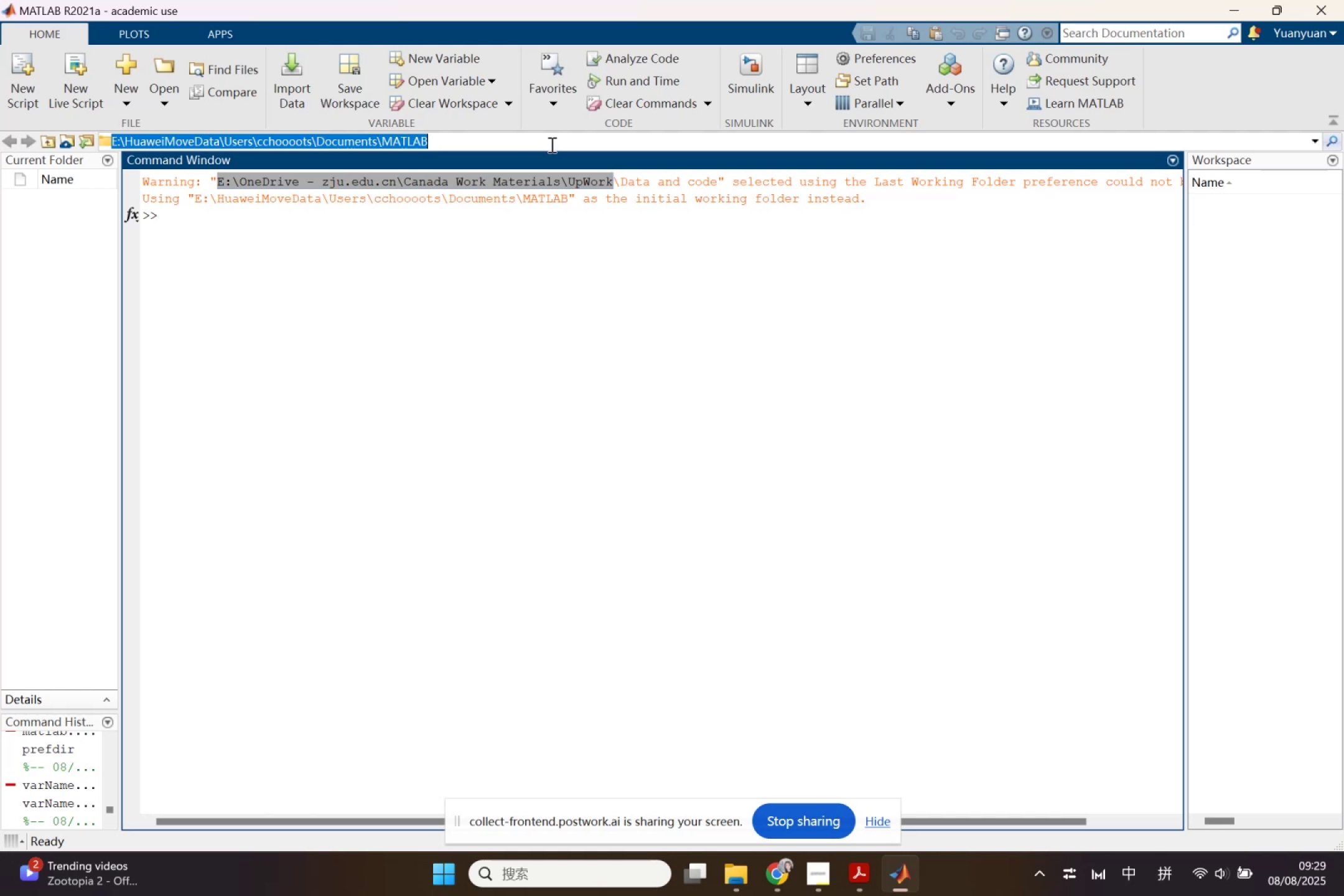 
key(Control+V)
 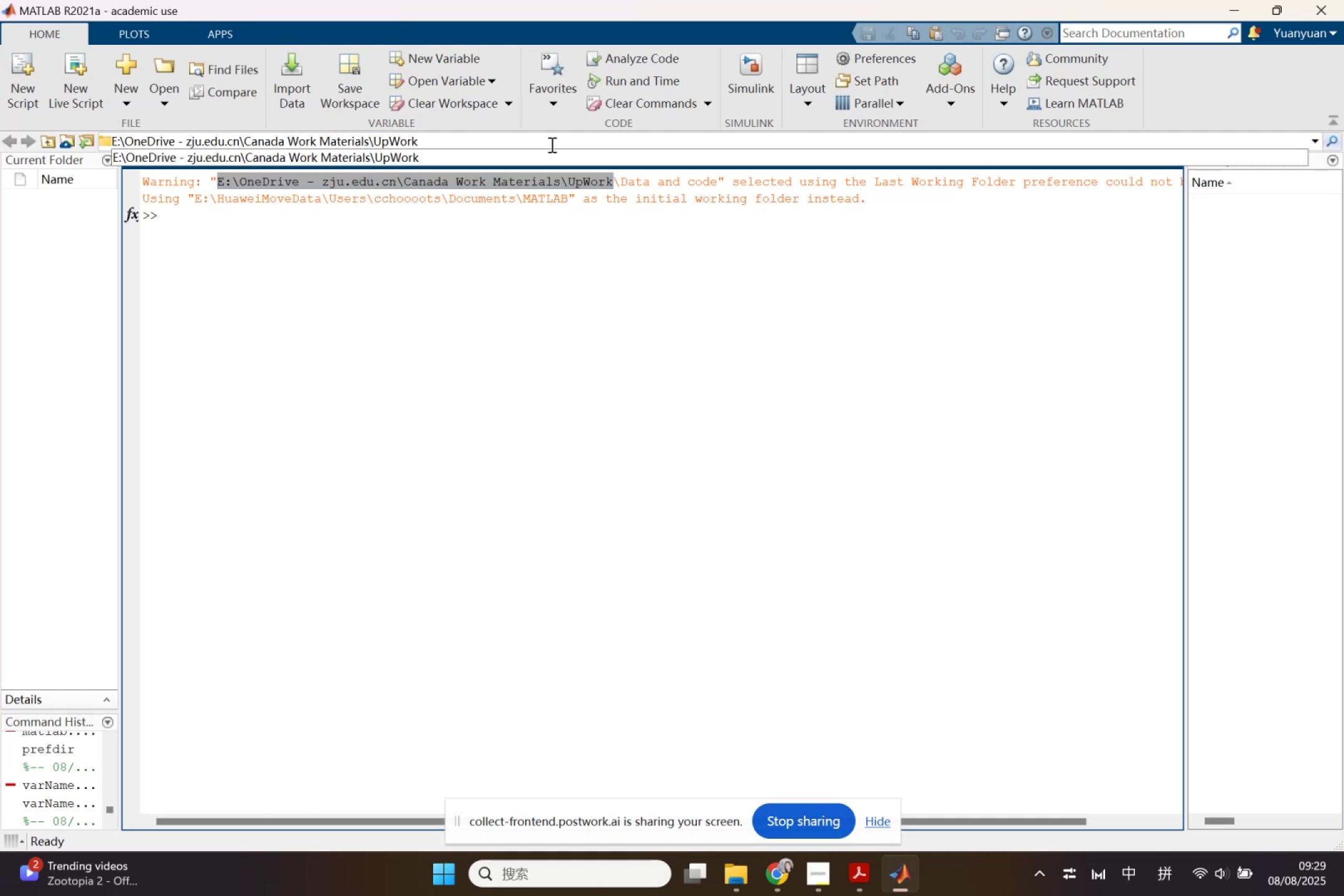 
key(Enter)
 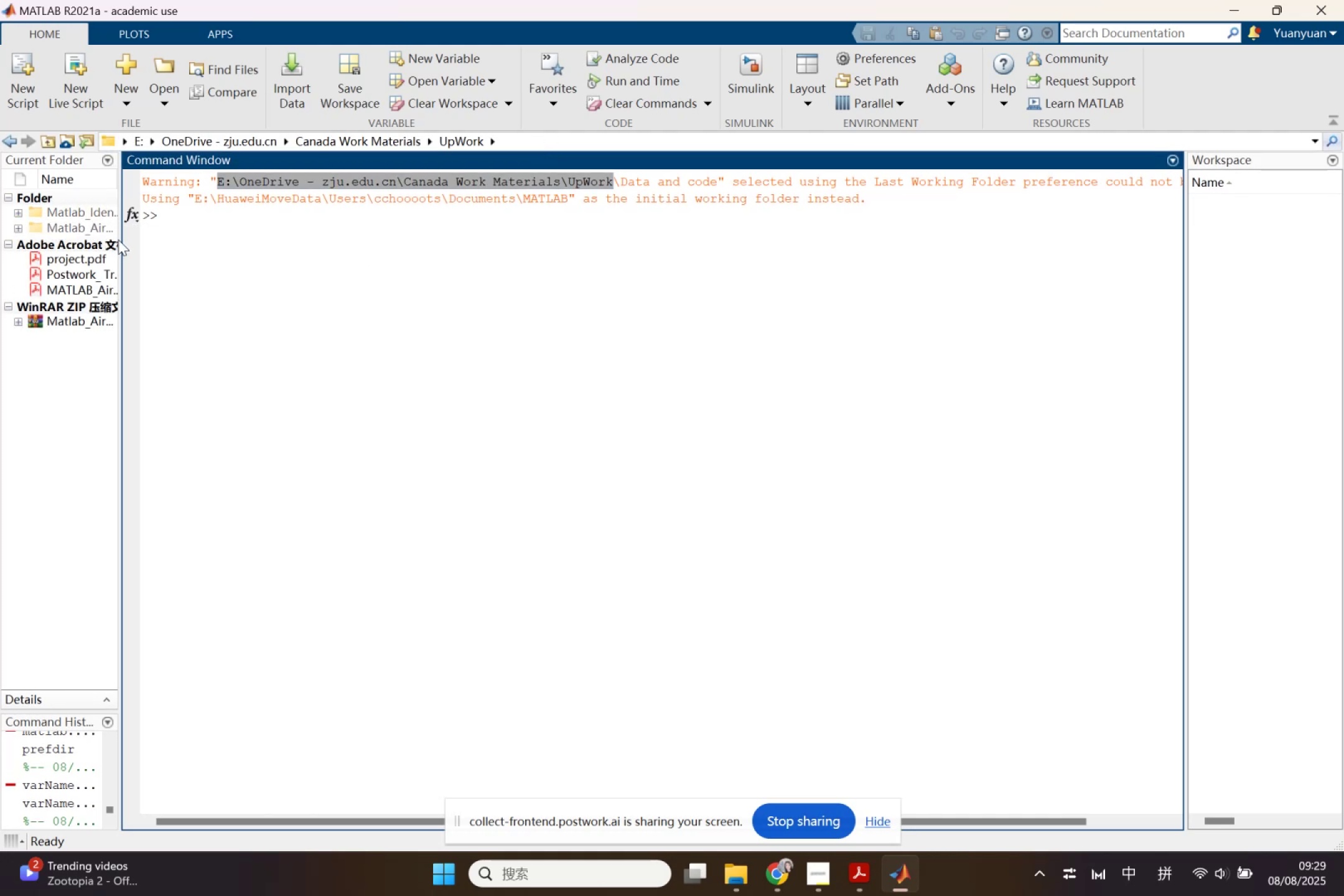 
left_click_drag(start_coordinate=[120, 240], to_coordinate=[339, 266])
 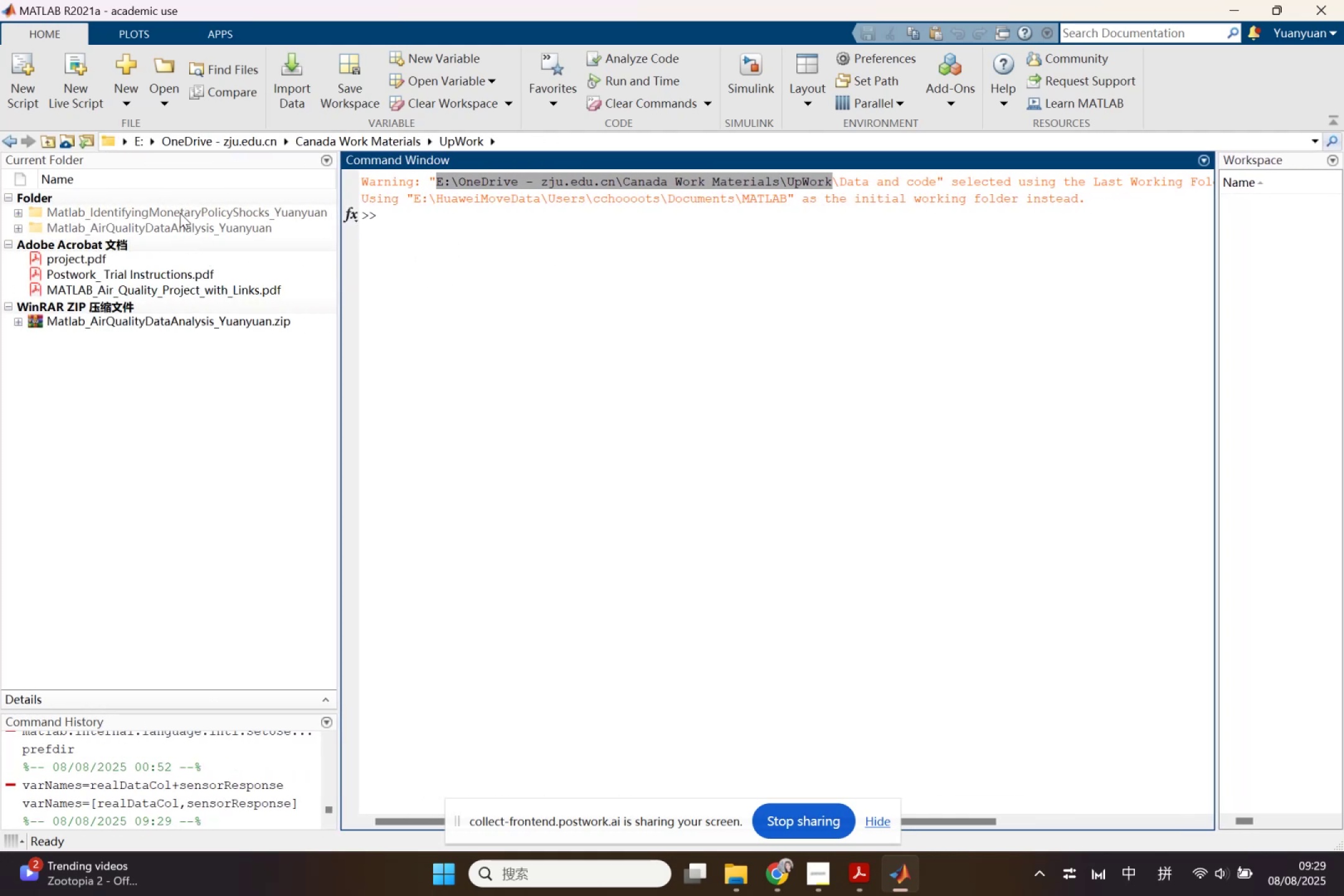 
double_click([180, 213])
 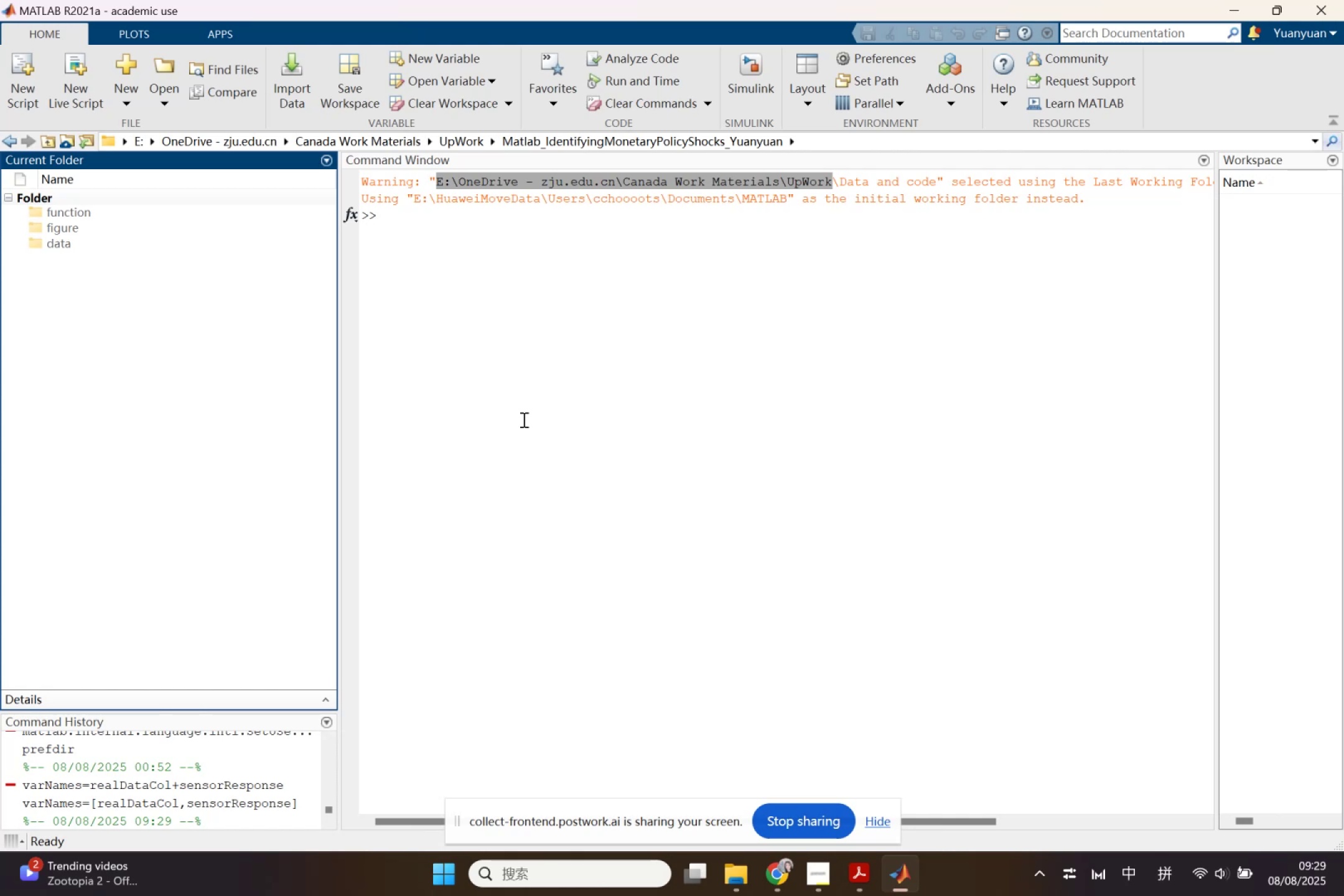 
left_click([568, 434])
 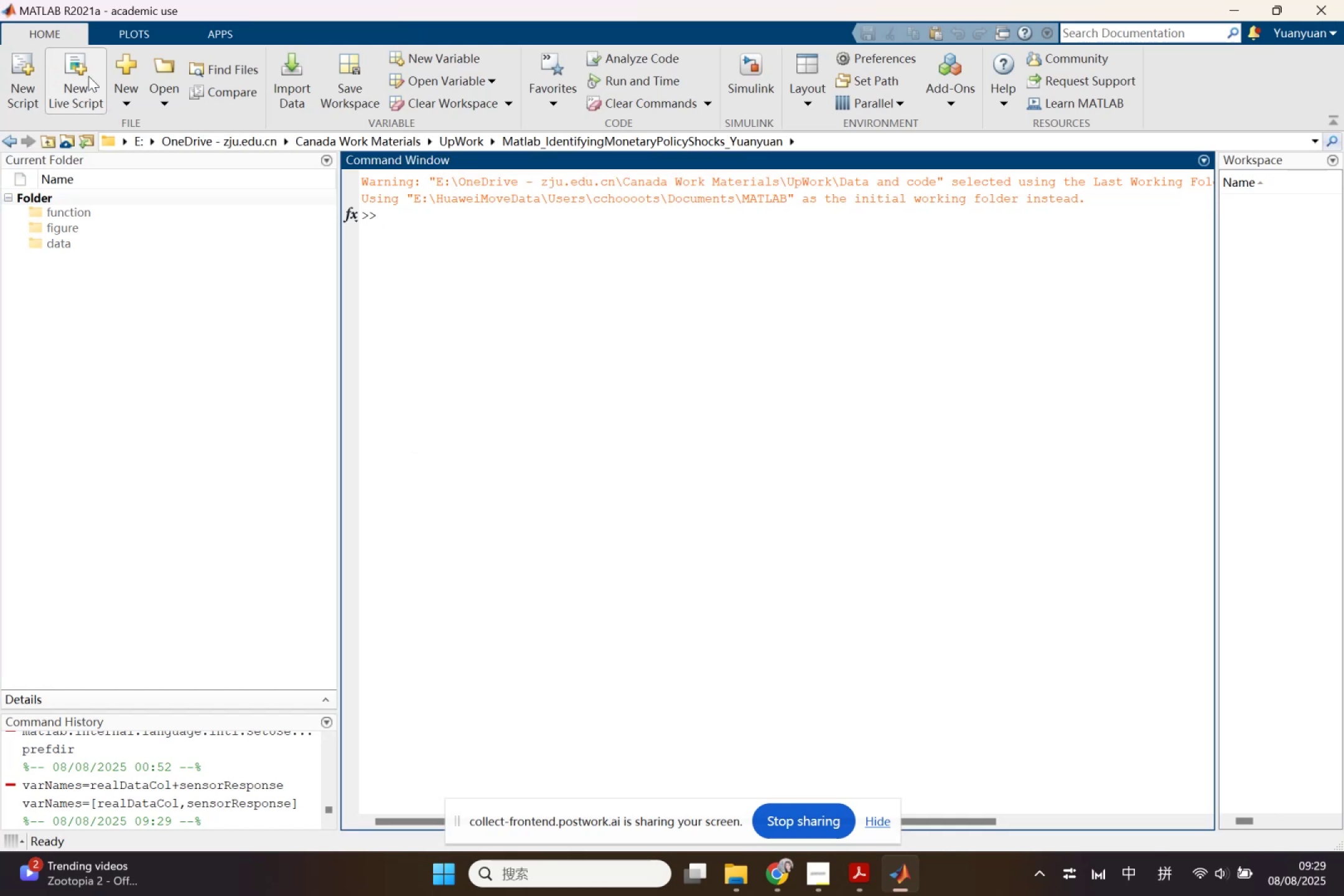 
left_click([86, 70])
 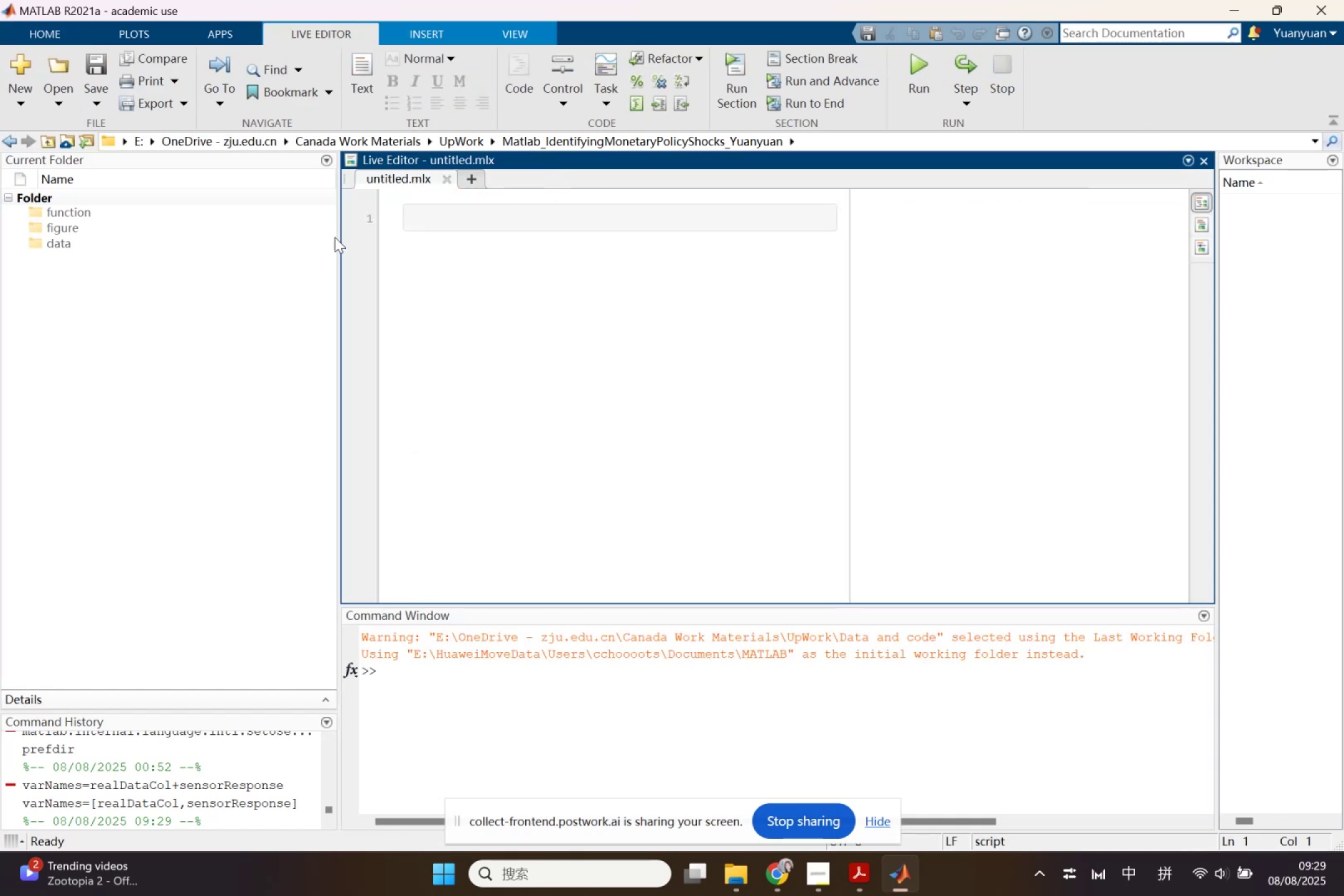 
wait(6.81)
 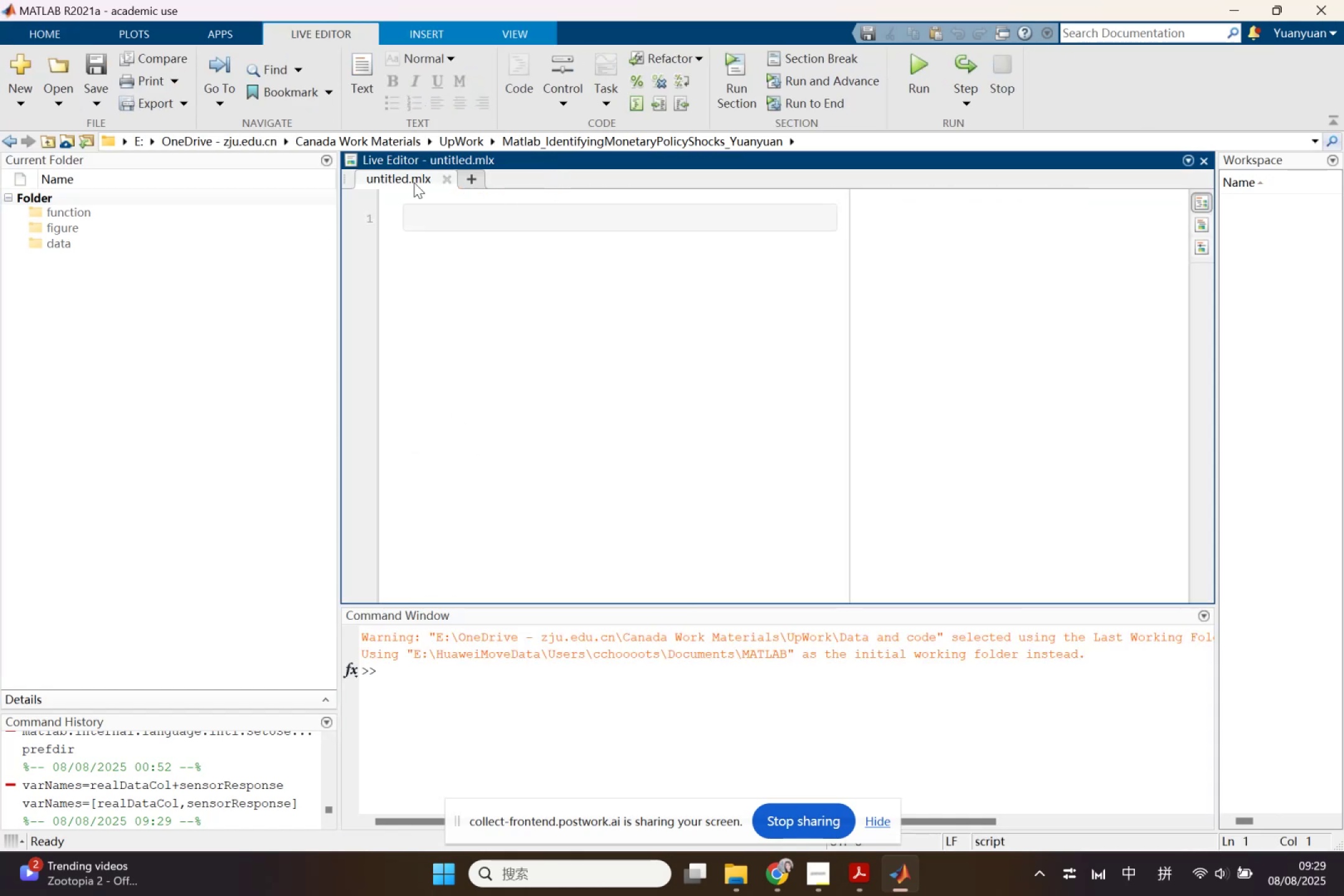 
left_click_drag(start_coordinate=[340, 240], to_coordinate=[131, 264])
 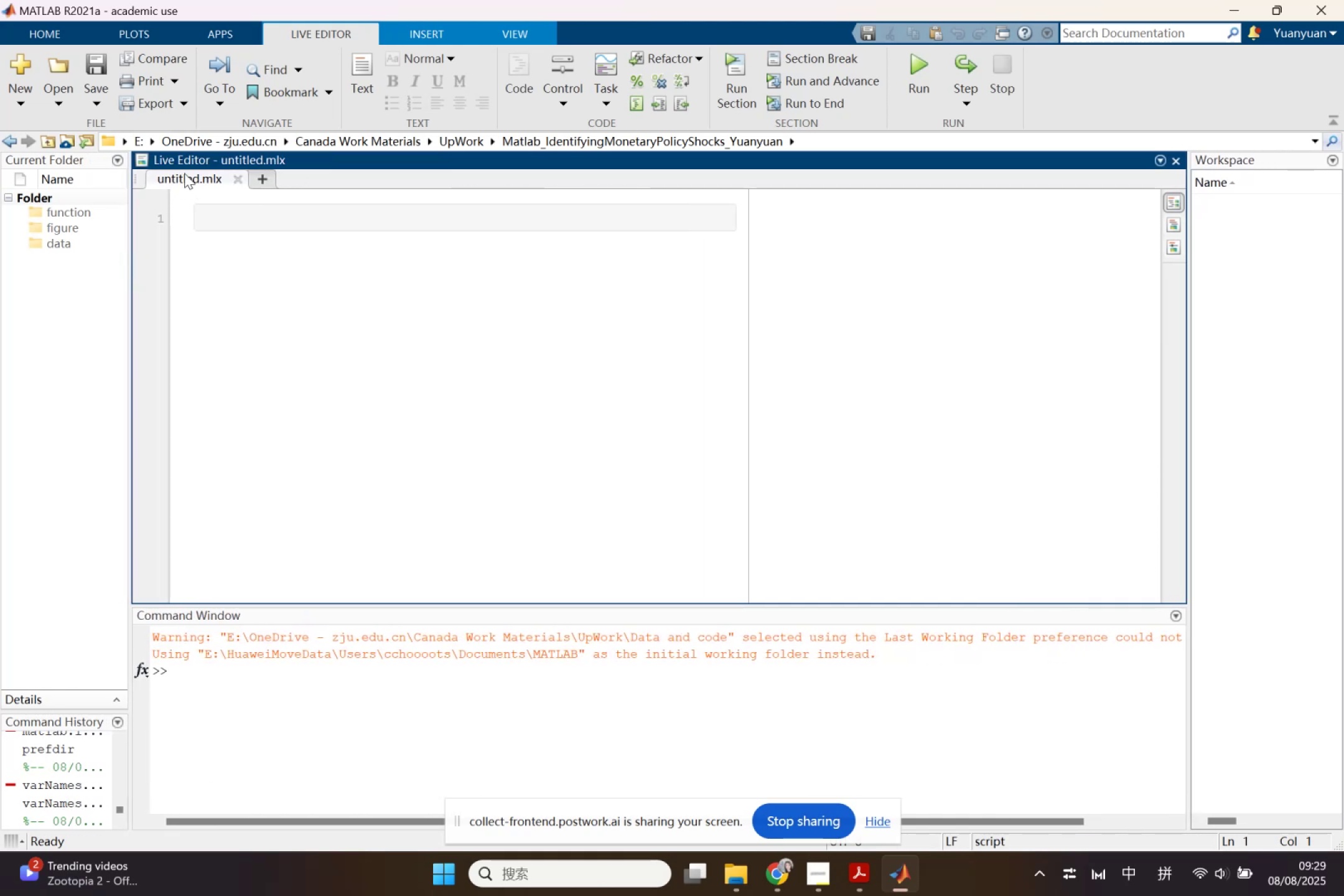 
double_click([182, 174])
 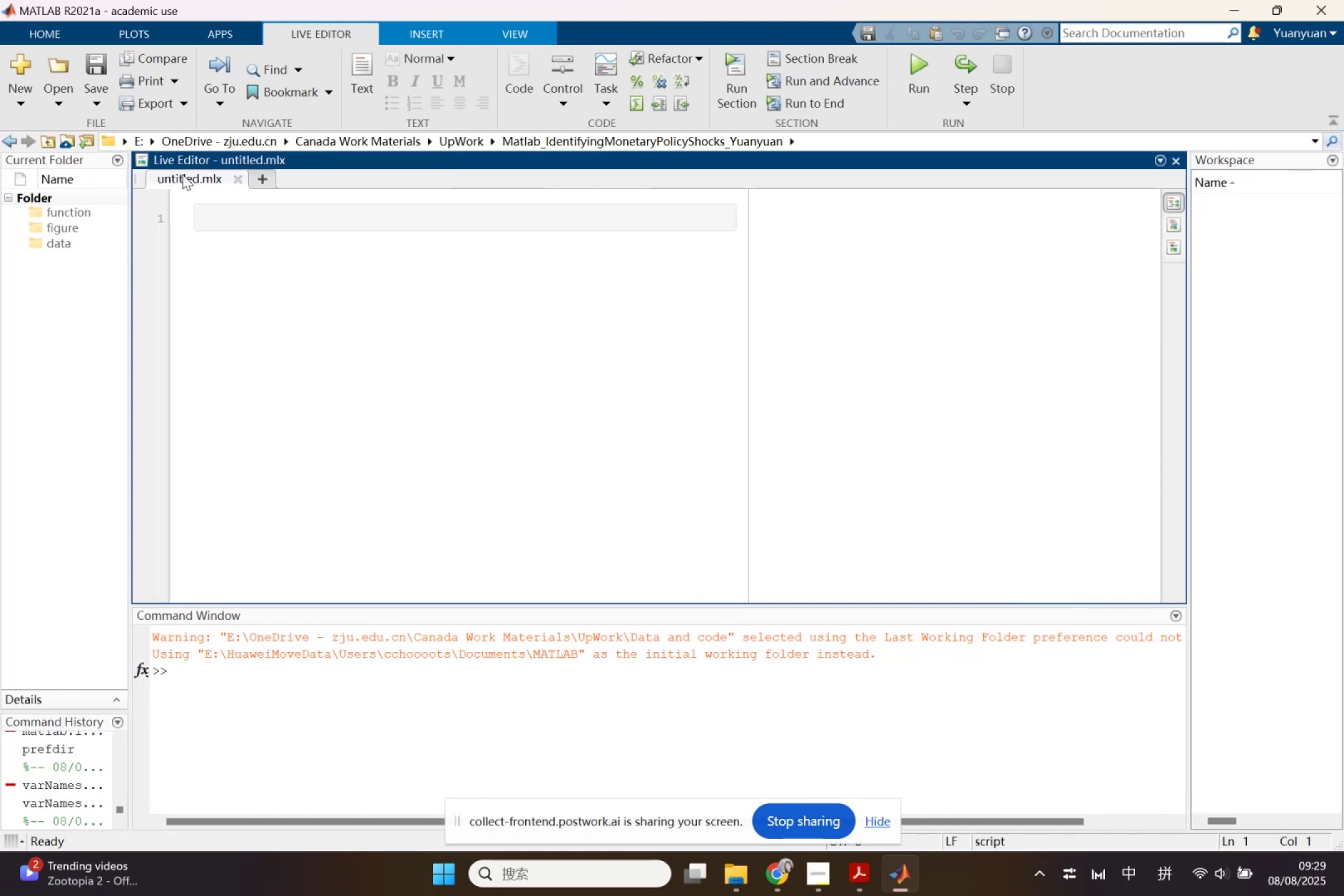 
triple_click([182, 174])
 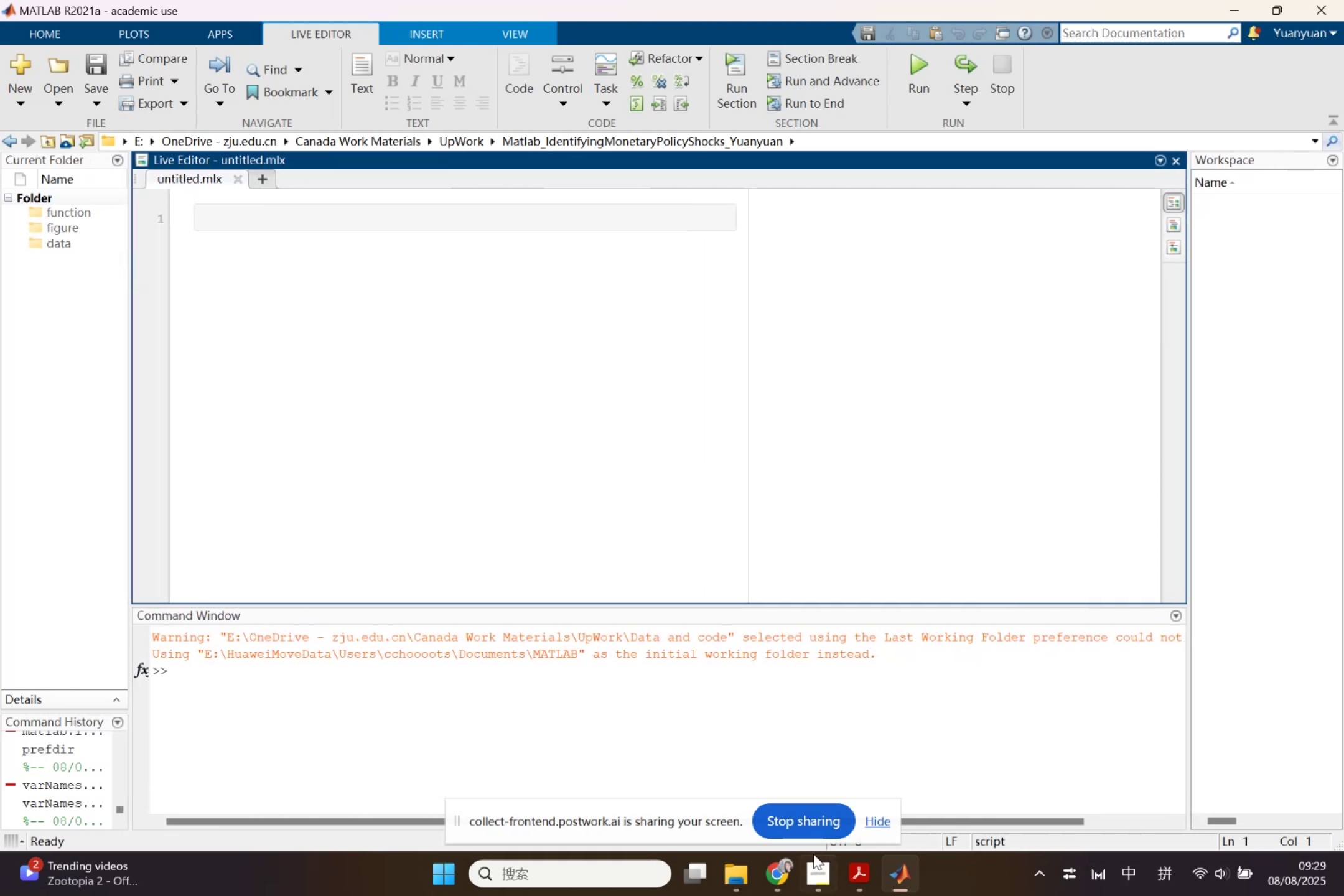 
mouse_move([774, 870])
 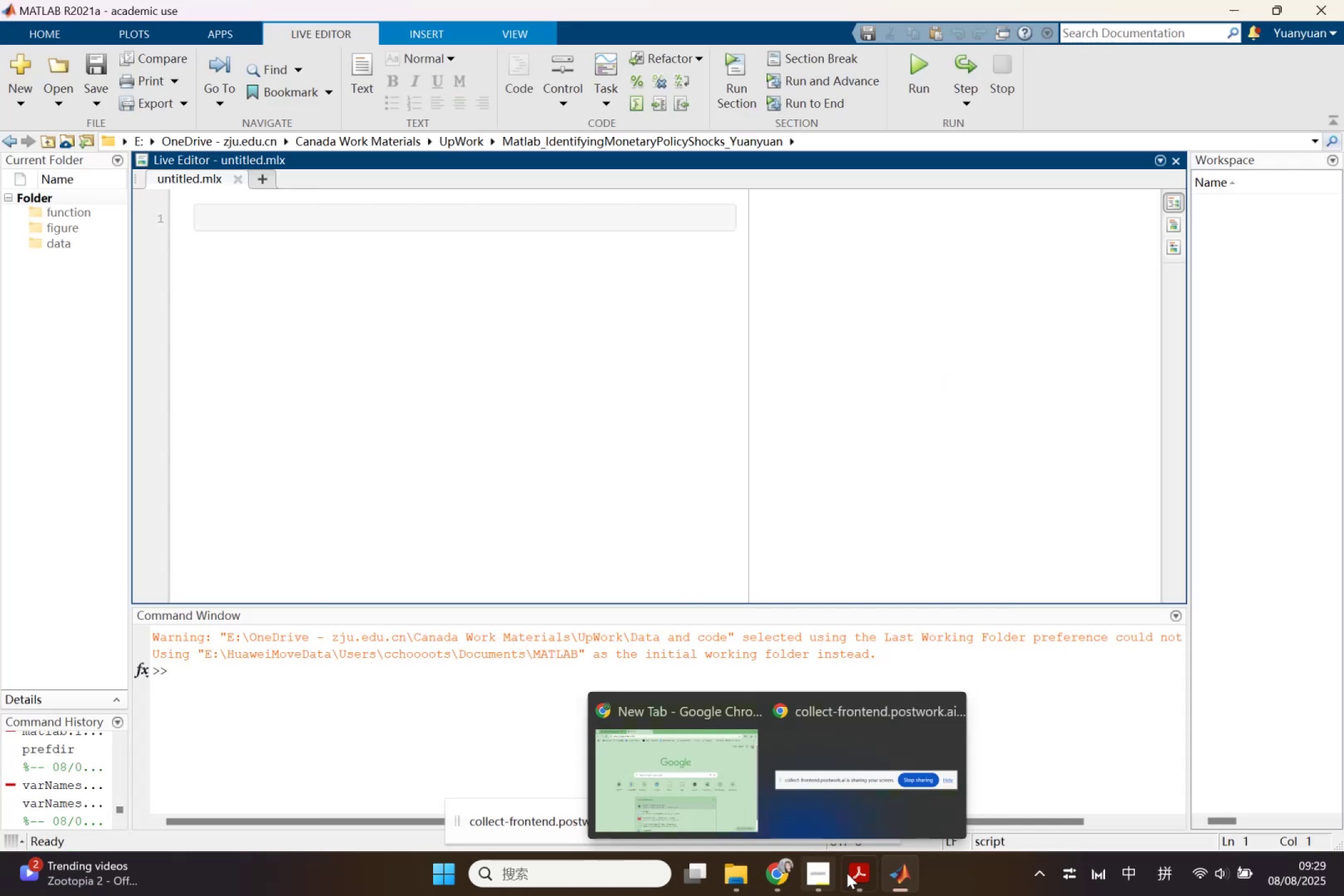 
left_click([861, 877])
 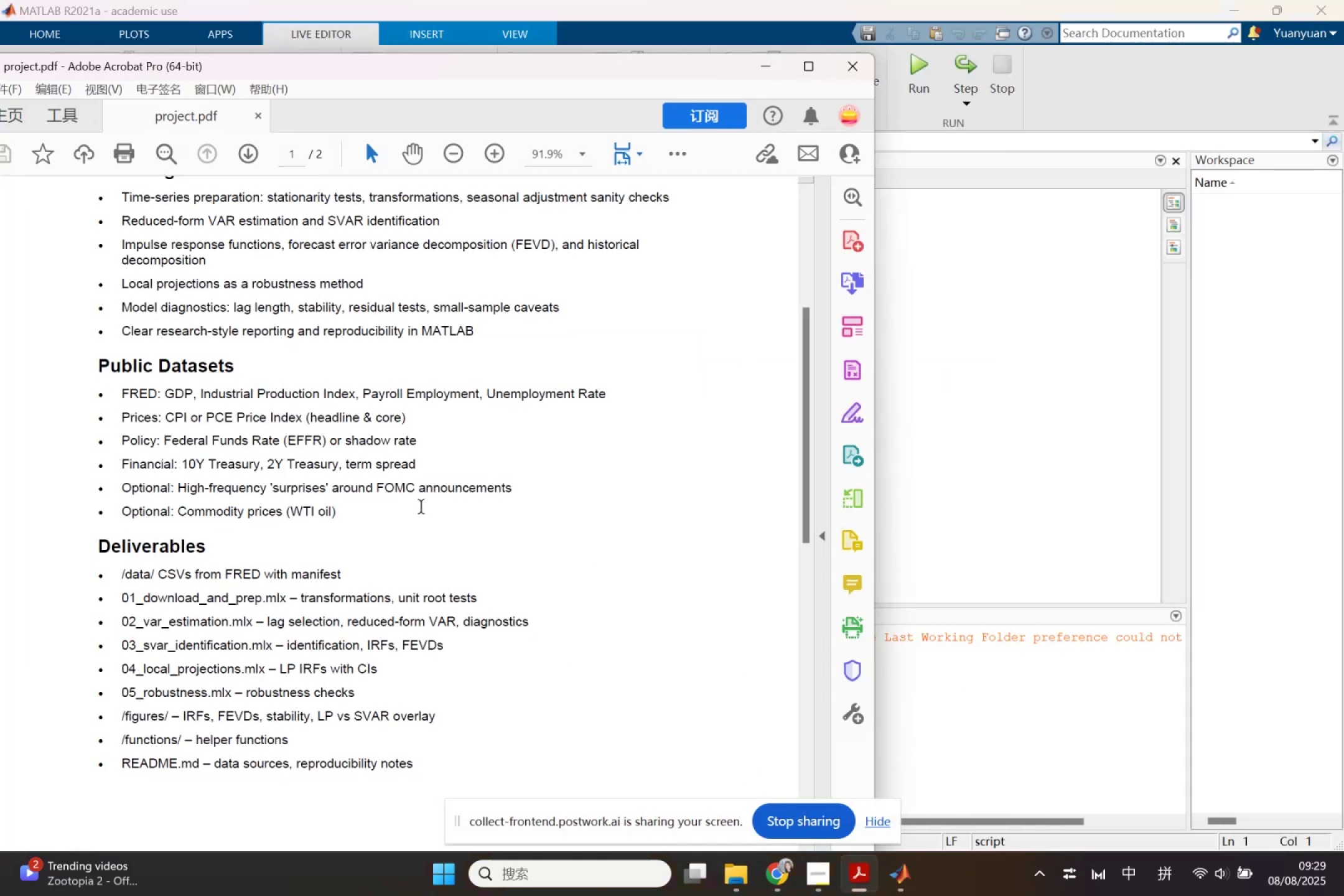 
scroll: coordinate [422, 508], scroll_direction: up, amount: 4.0
 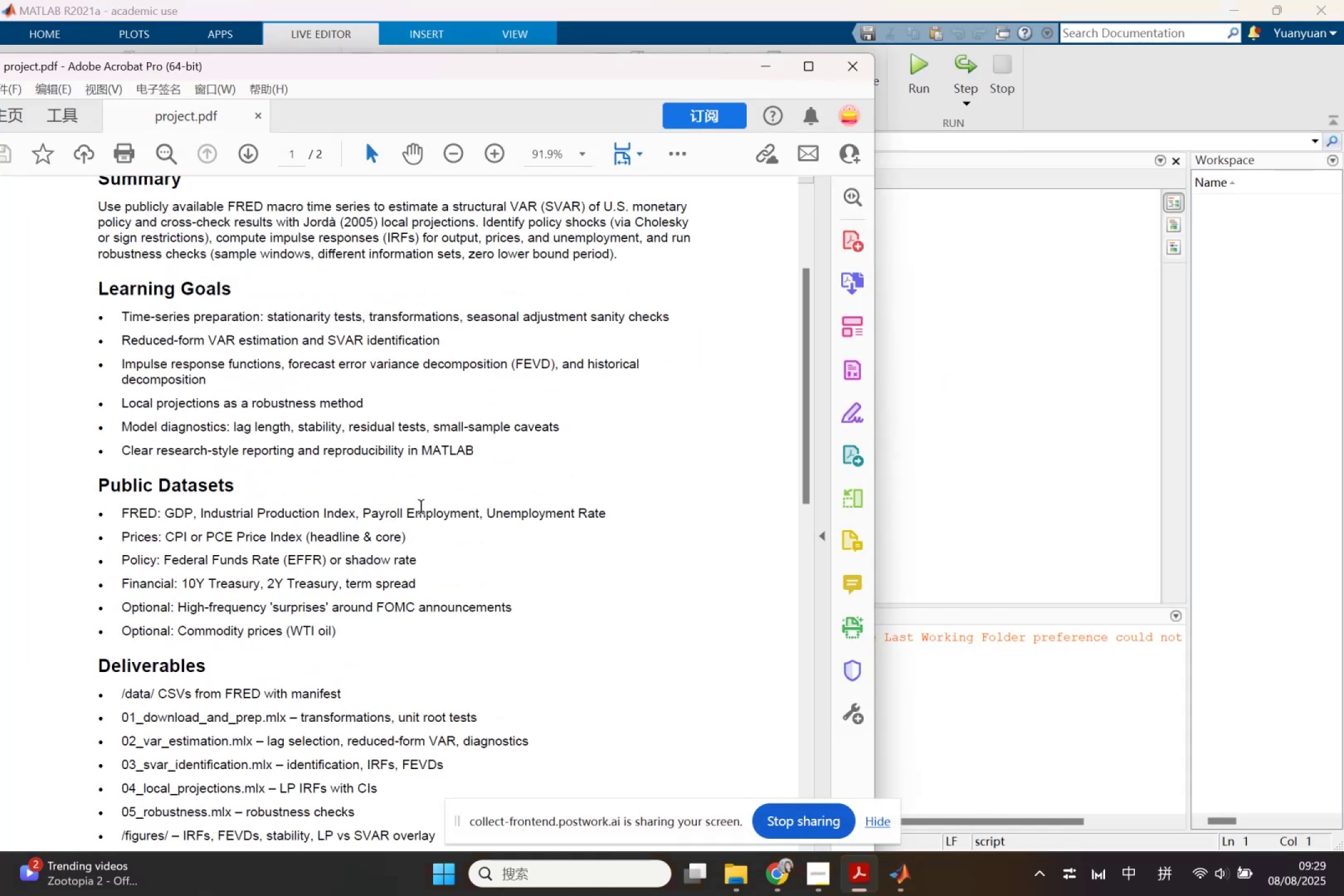 
scroll: coordinate [422, 508], scroll_direction: down, amount: 1.0
 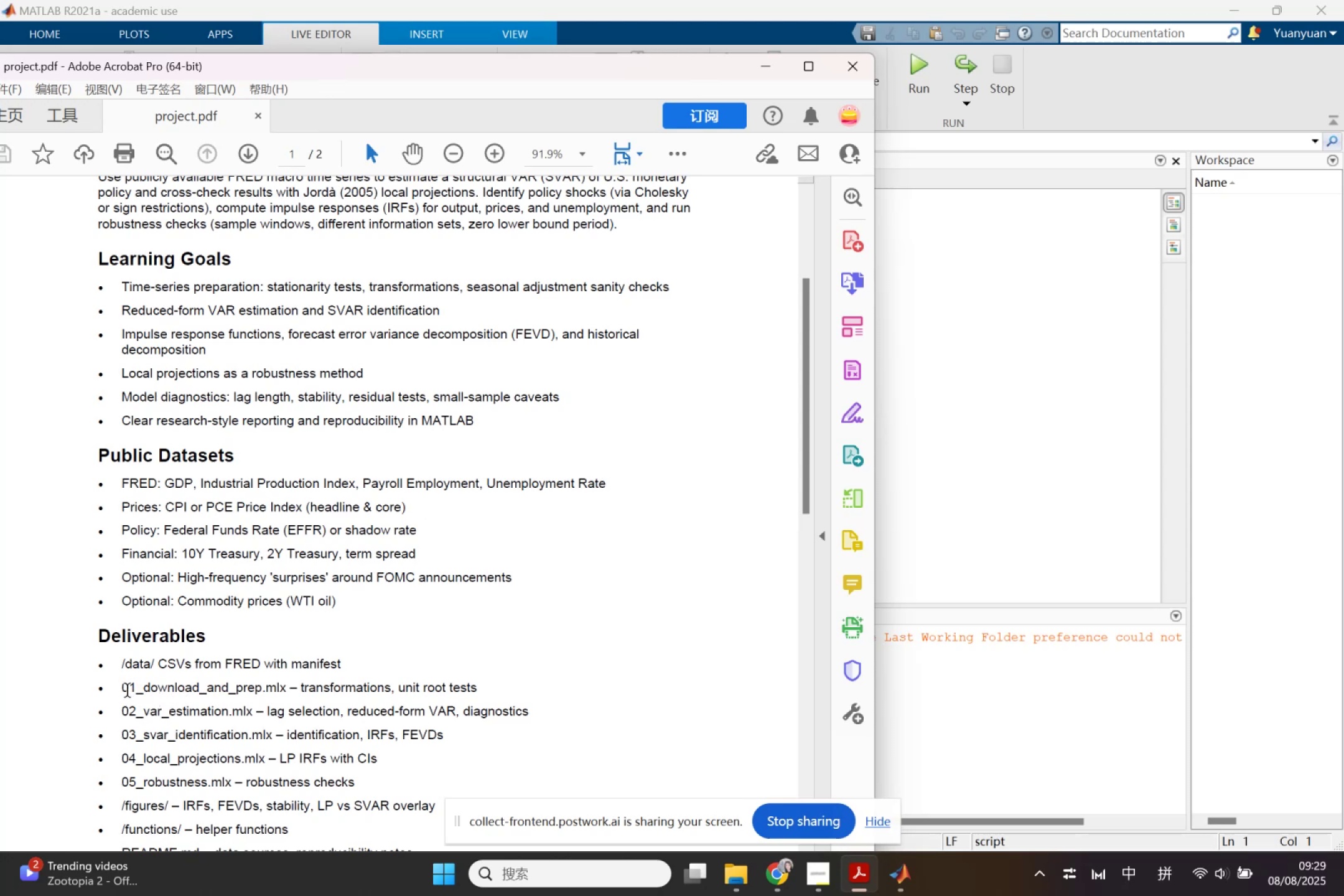 
left_click_drag(start_coordinate=[124, 686], to_coordinate=[260, 690])
 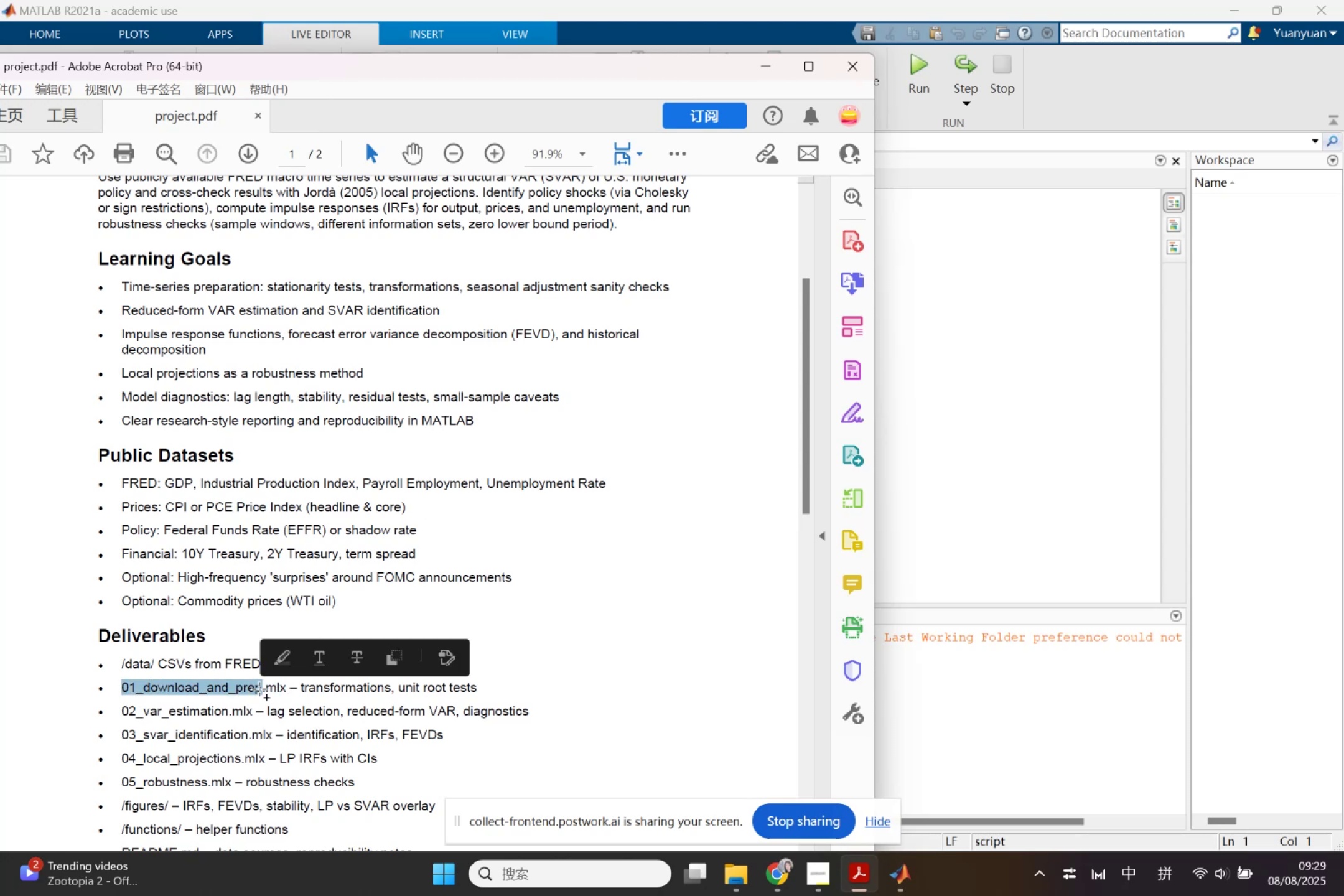 
key(Control+ControlLeft)
 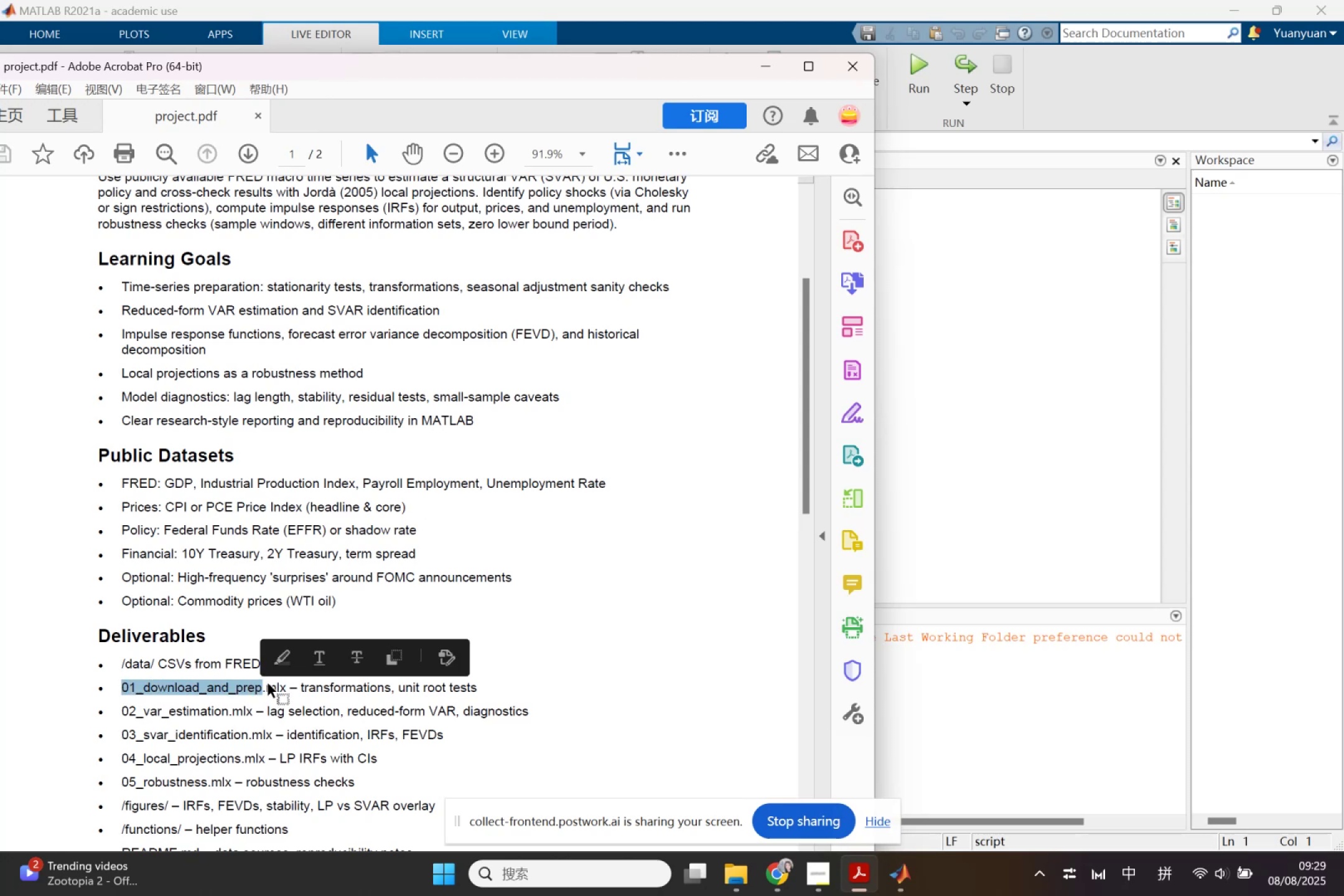 
key(Control+C)
 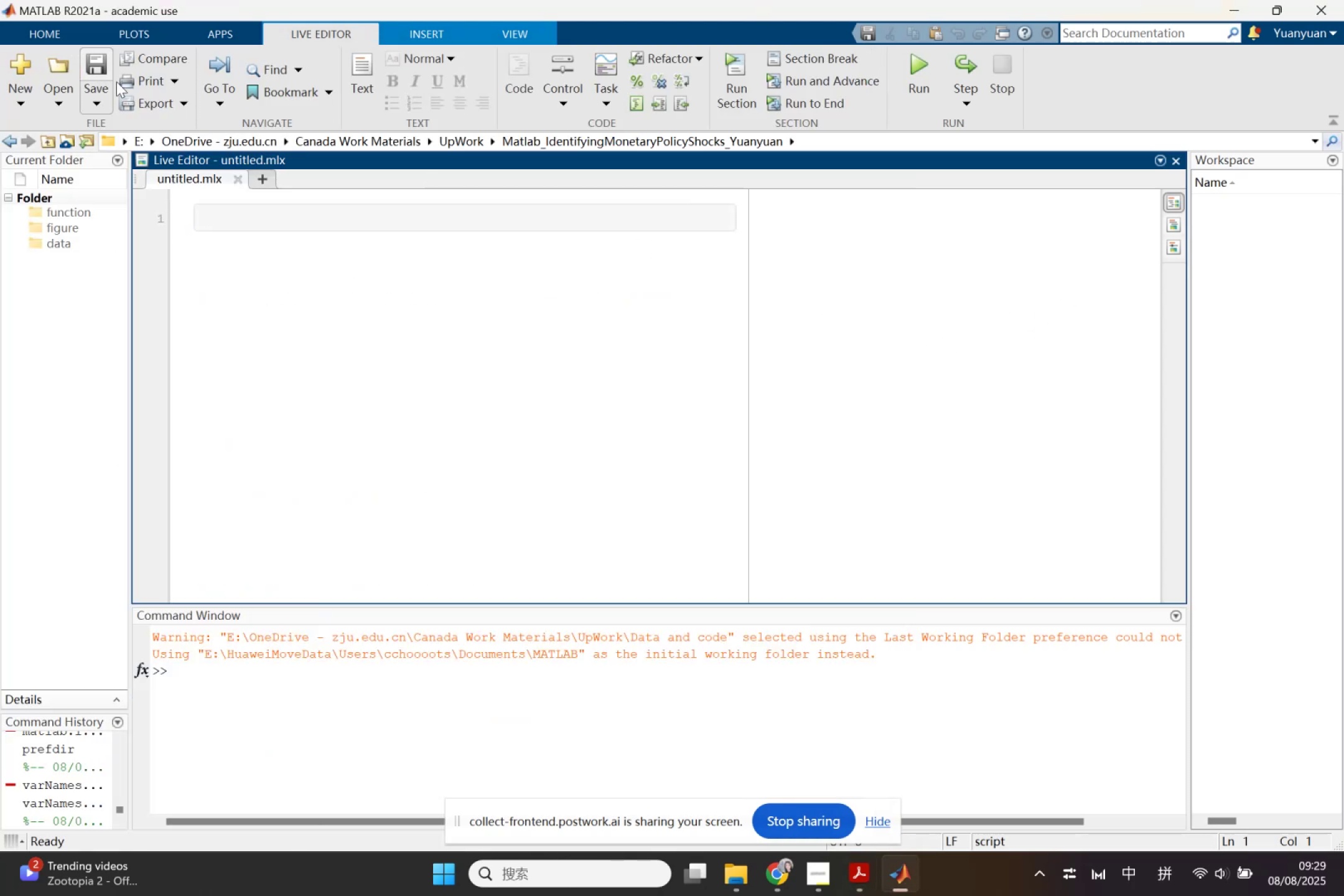 
left_click([189, 179])
 